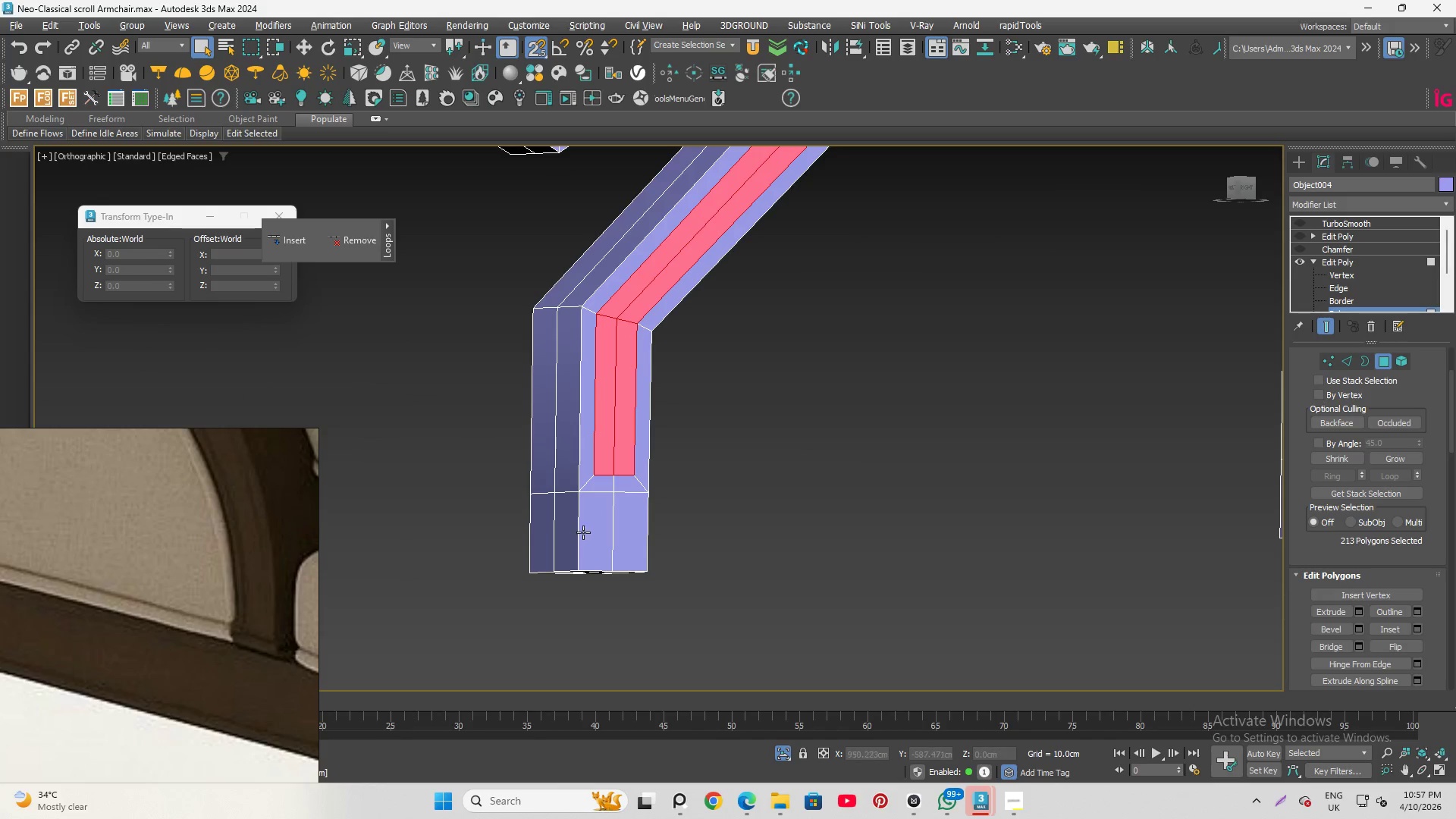 
hold_key(key=ControlLeft, duration=1.5)
left_click([588, 527])
 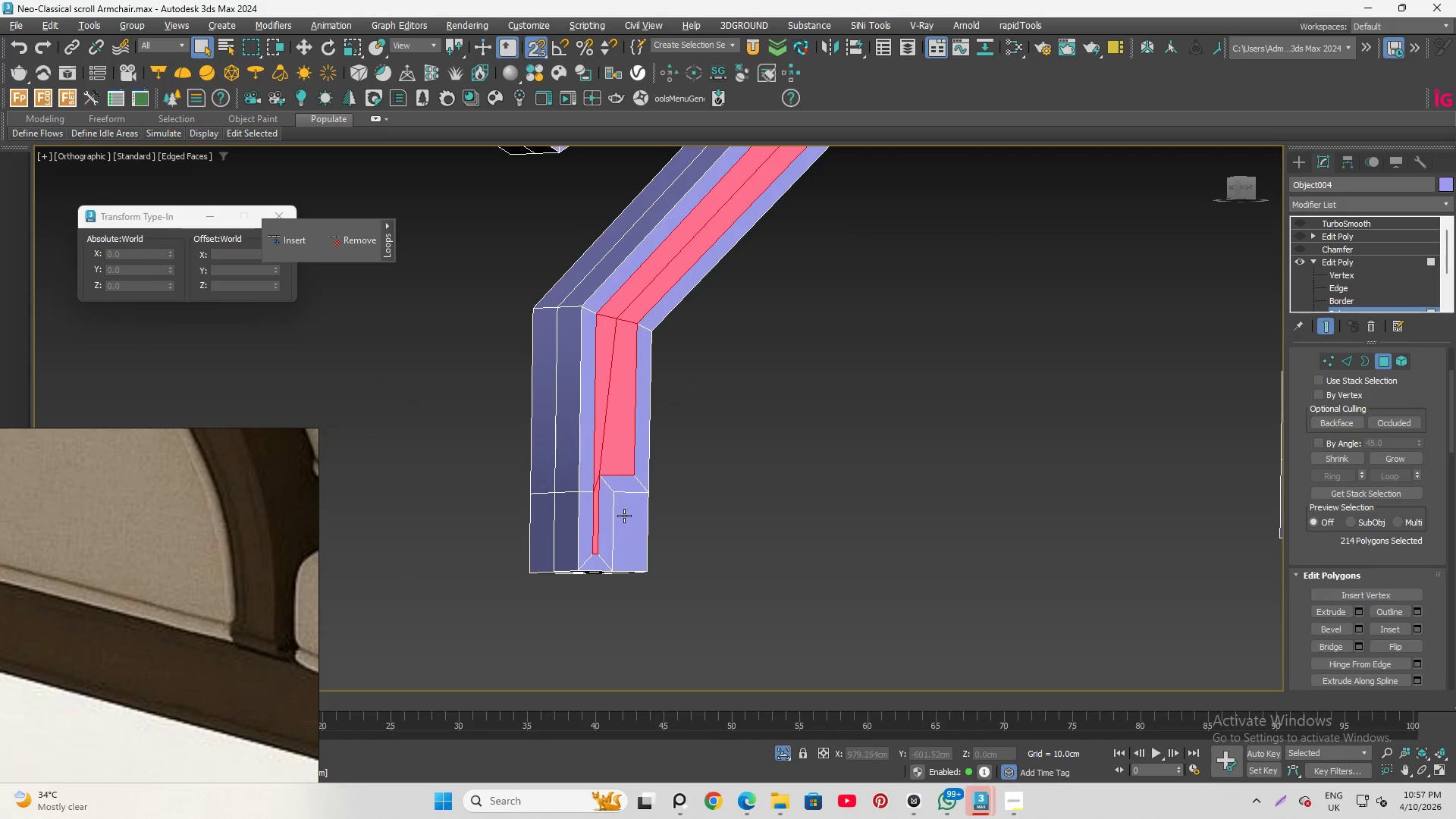 
left_click([626, 516])
 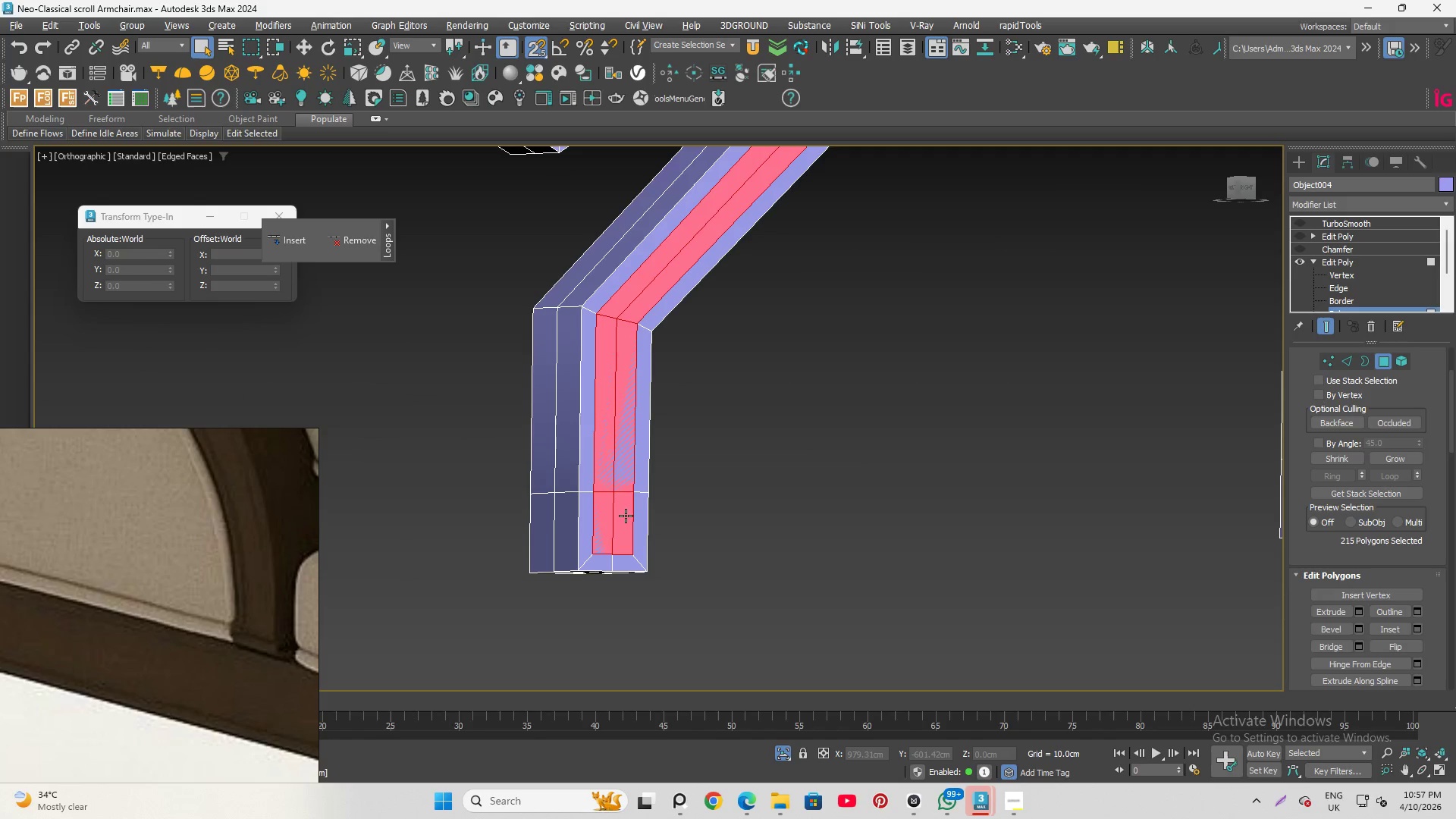 
key(Control+ControlLeft)
 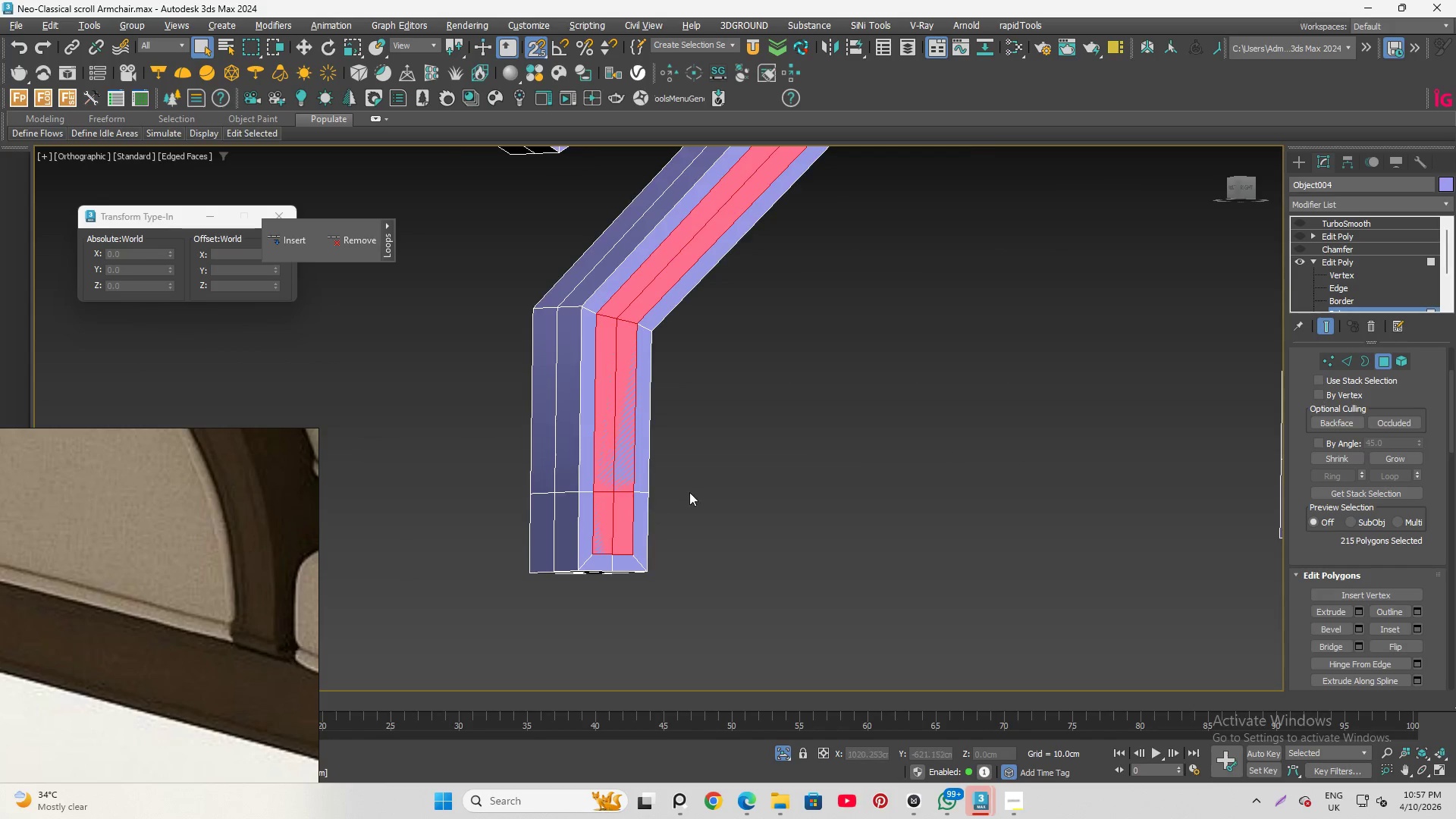 
hold_key(key=AltLeft, duration=0.94)
 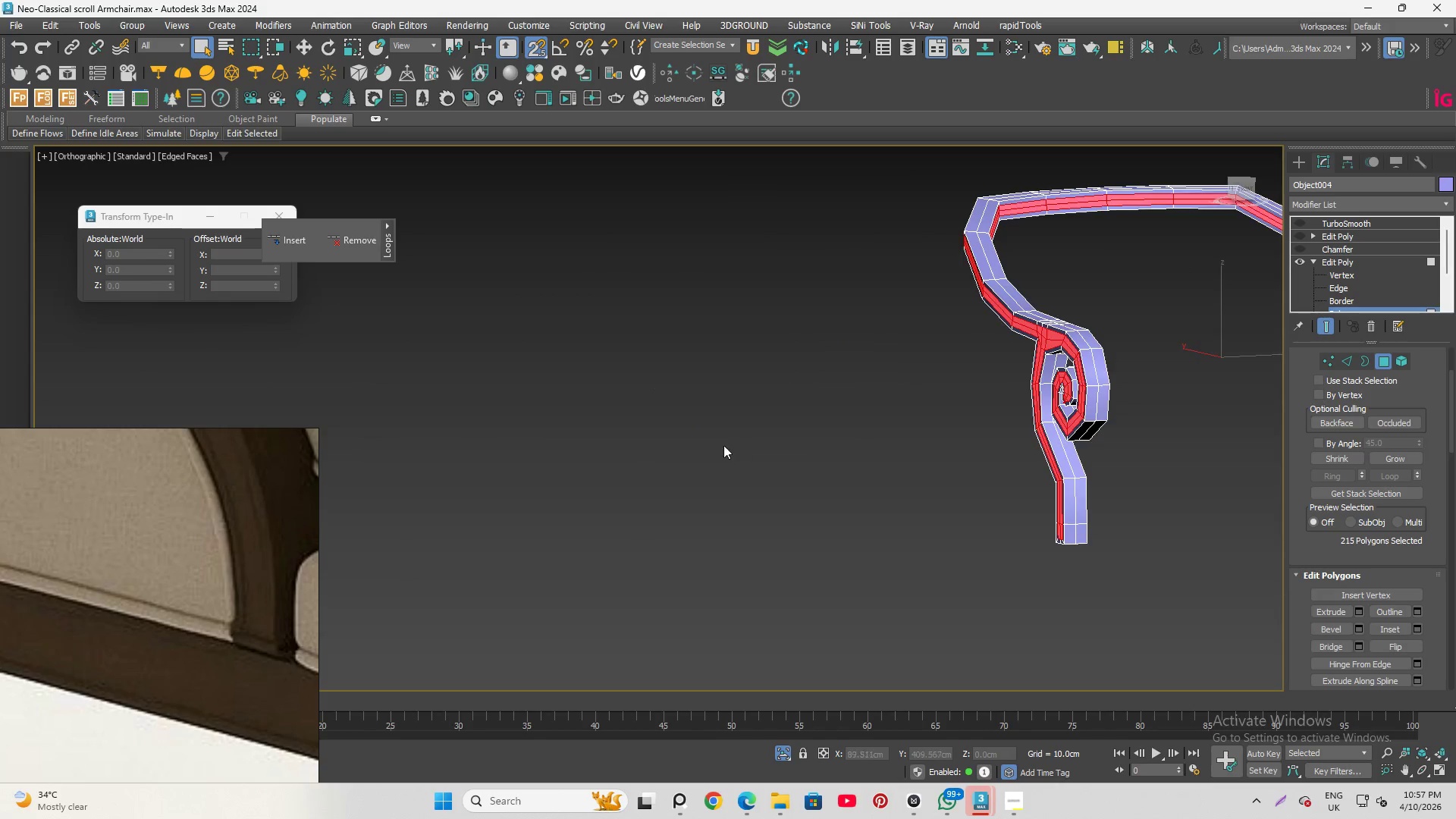 
scroll: coordinate [723, 445], scroll_direction: down, amount: 8.0
 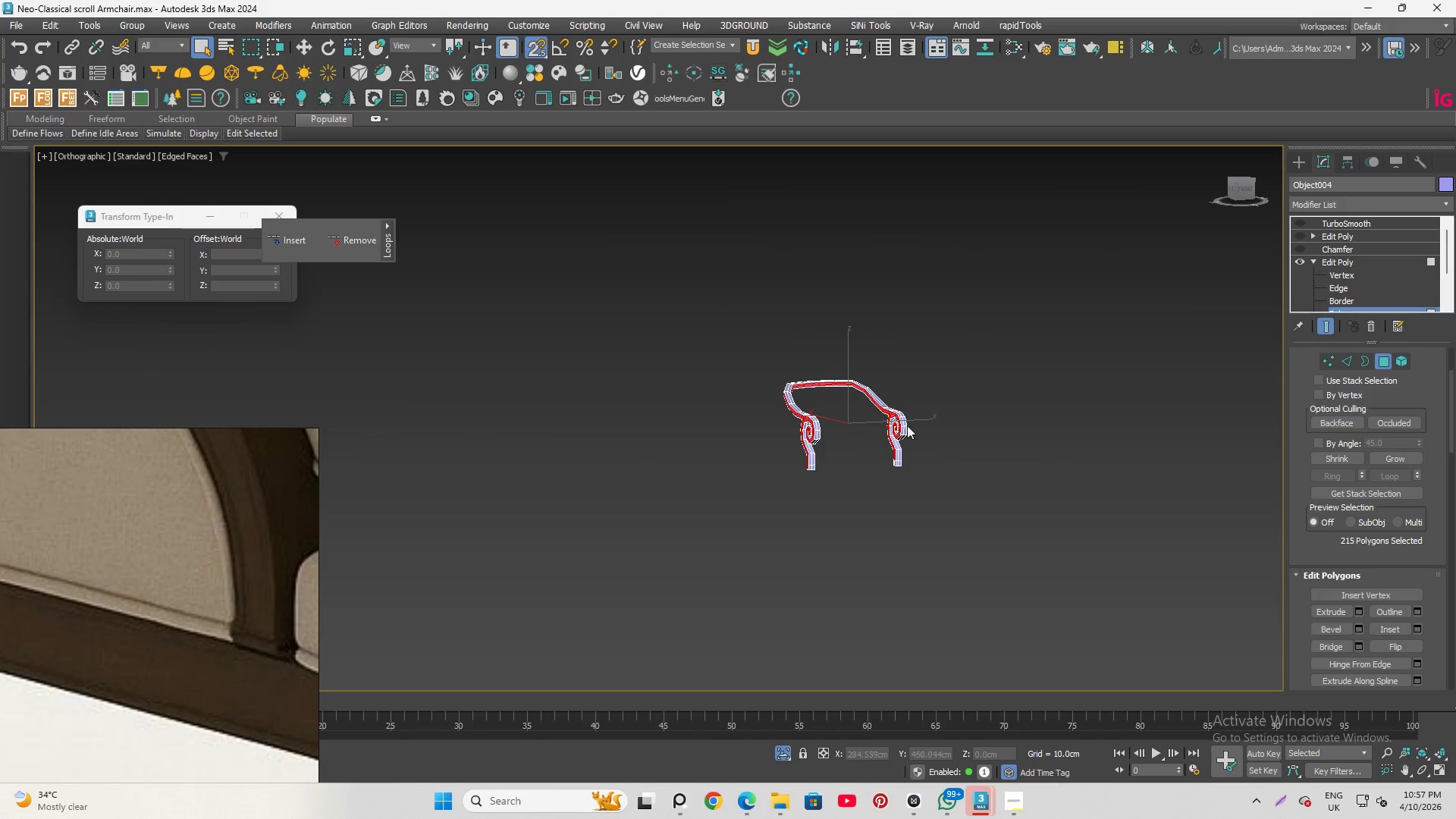 
scroll: coordinate [893, 459], scroll_direction: up, amount: 6.0
 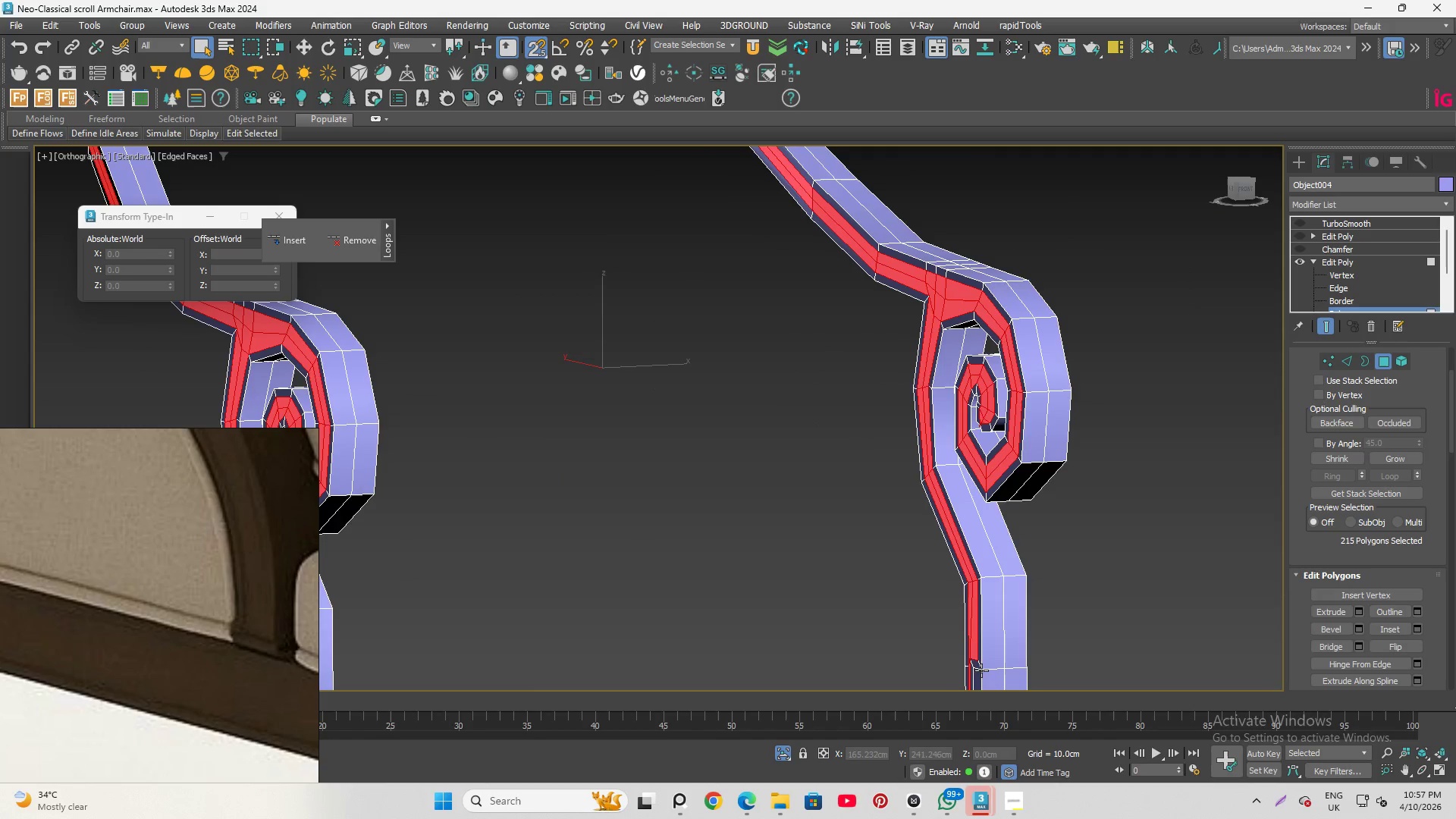 
hold_key(key=AltLeft, duration=0.77)
 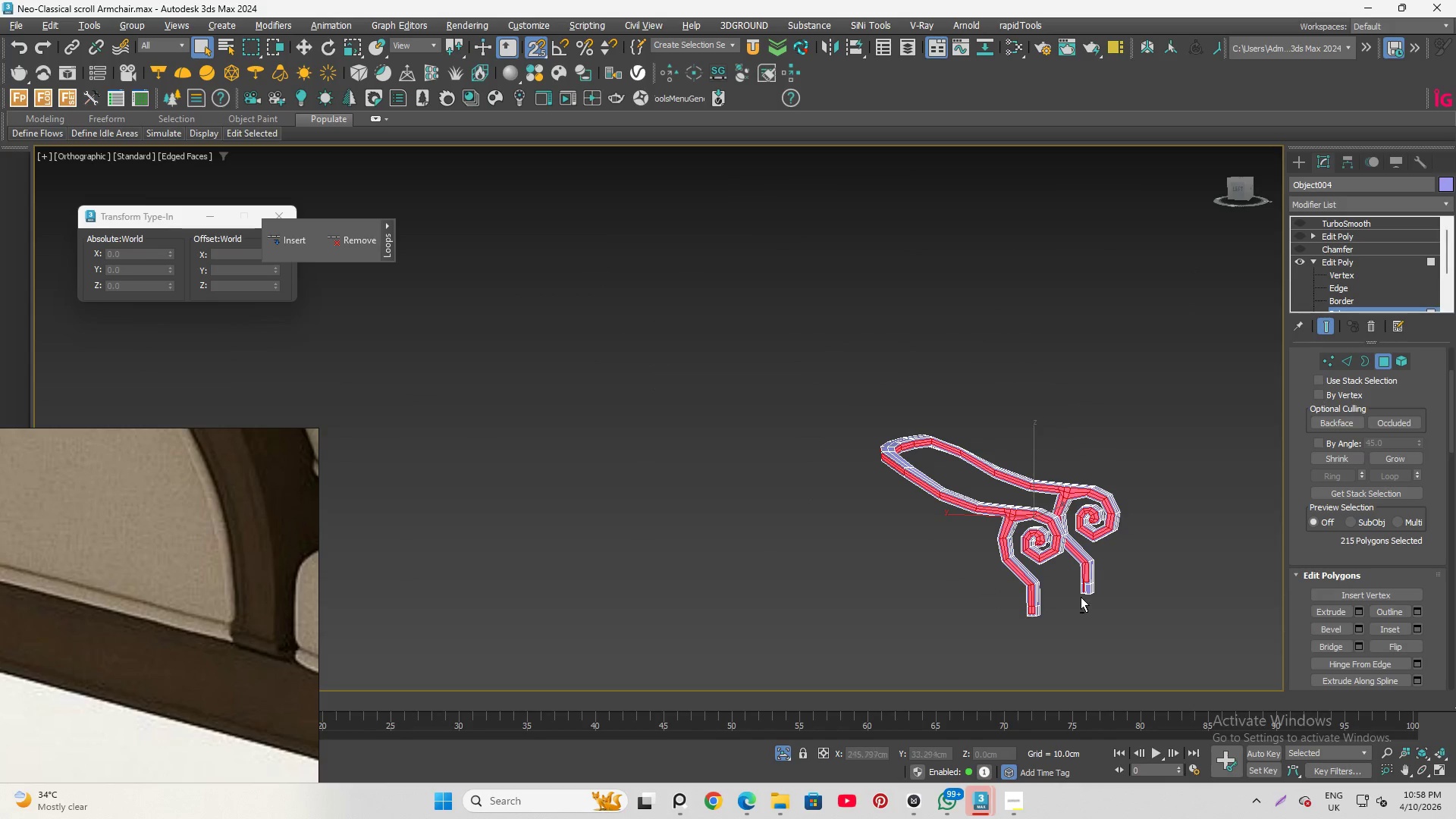 
scroll: coordinate [924, 535], scroll_direction: down, amount: 4.0
 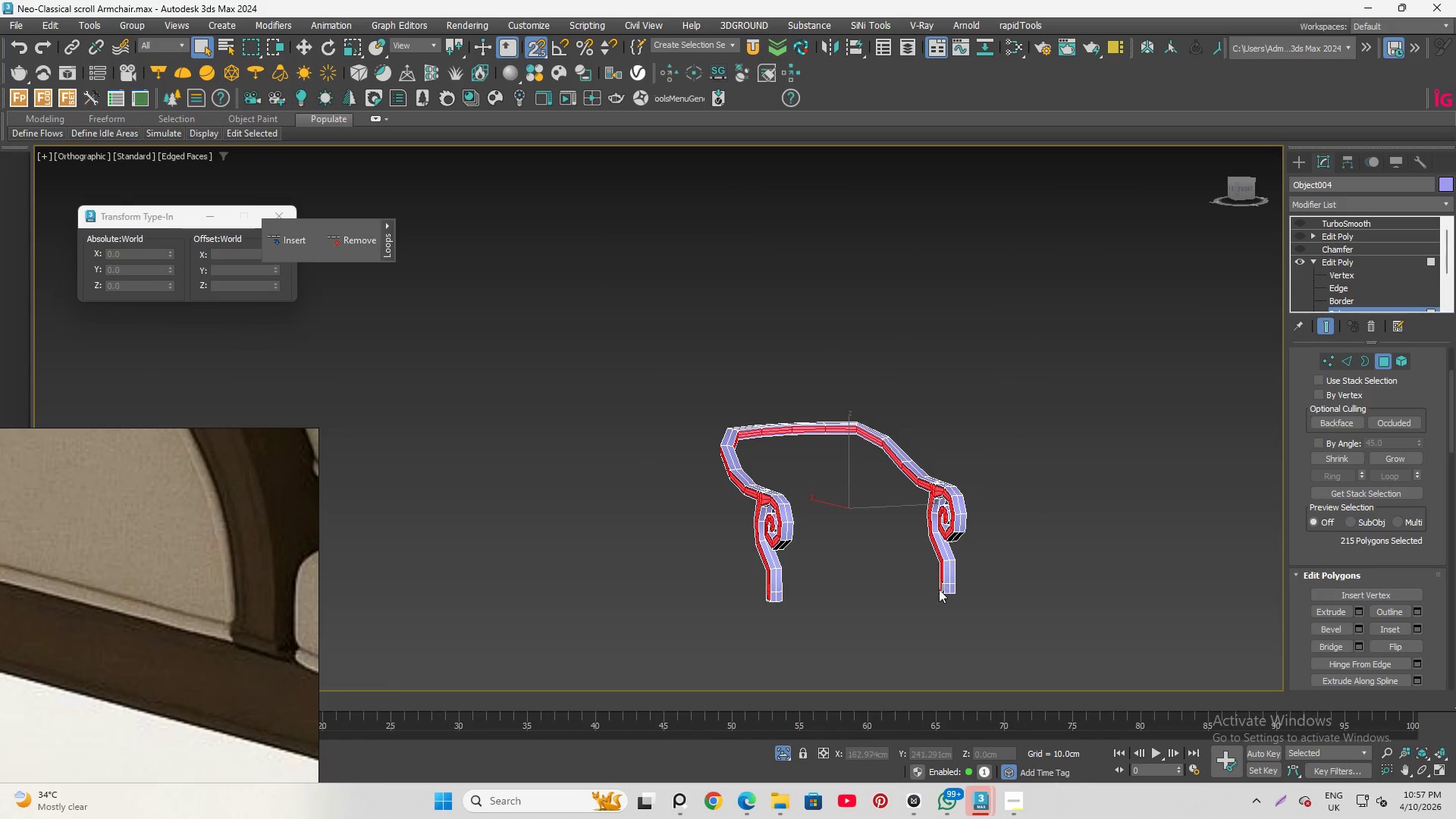 
hold_key(key=ControlLeft, duration=0.59)
left_click([1088, 541])
 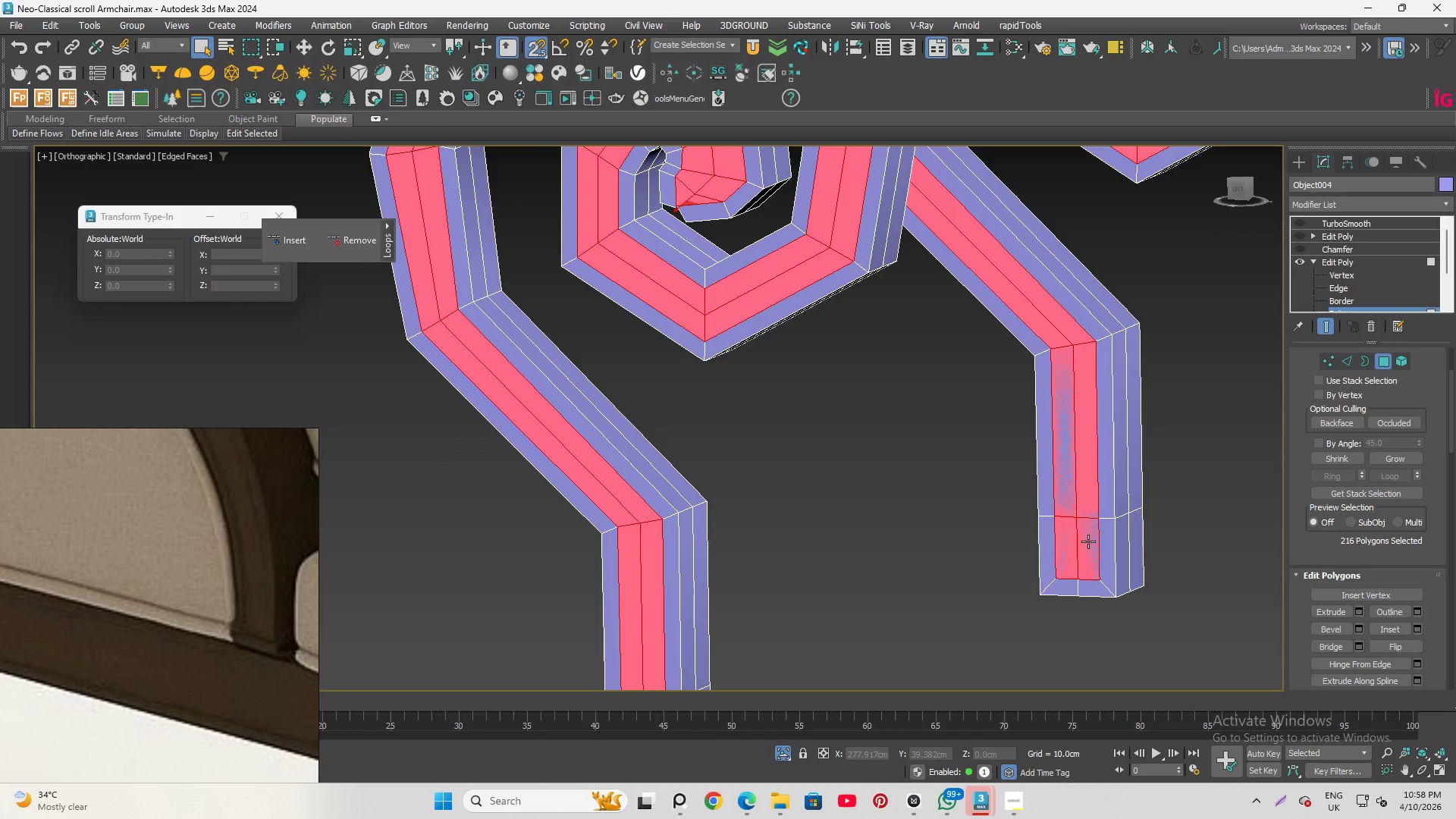 
scroll: coordinate [1090, 590], scroll_direction: up, amount: 6.0
 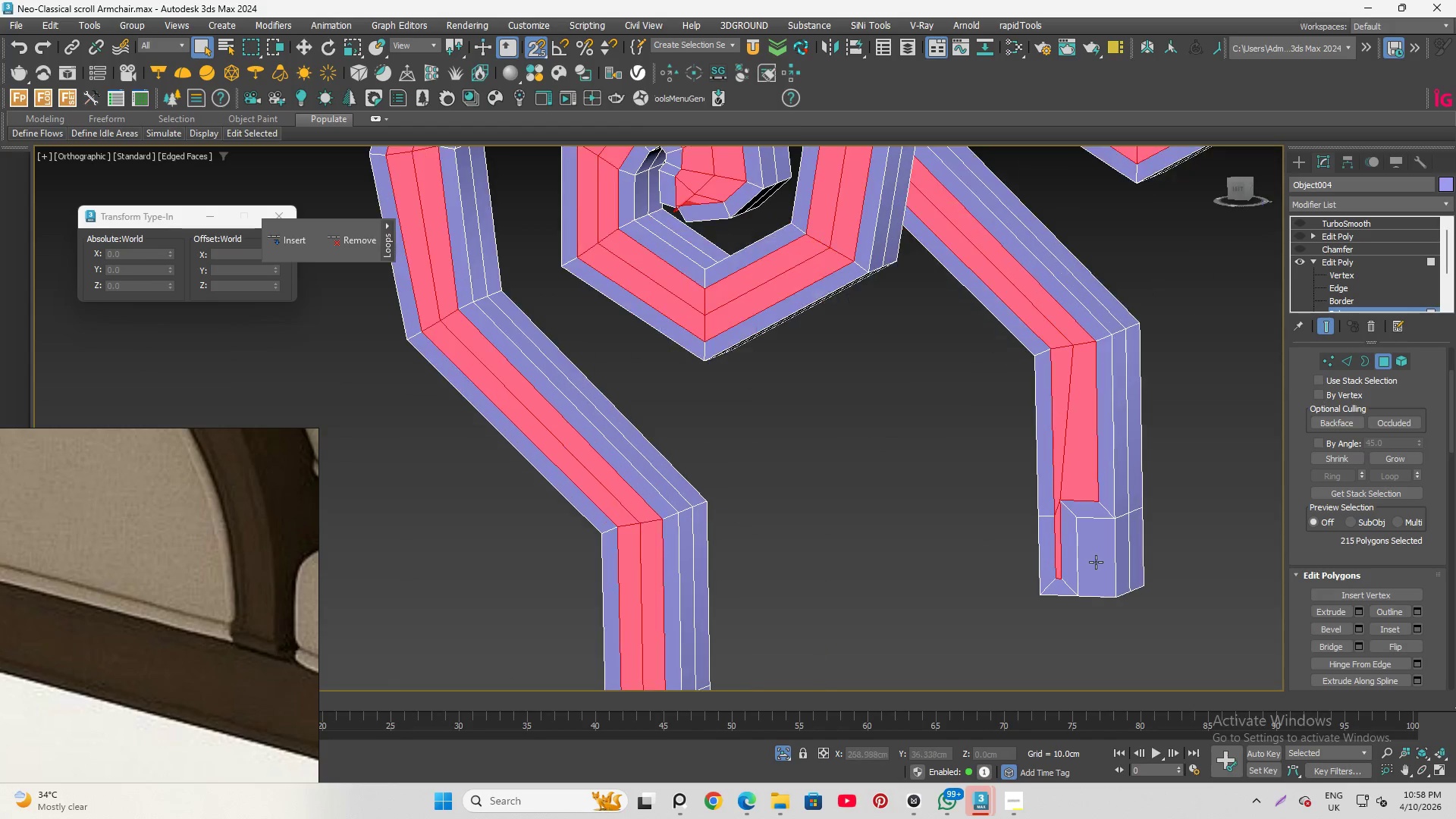 
hold_key(key=AltLeft, duration=1.5)
 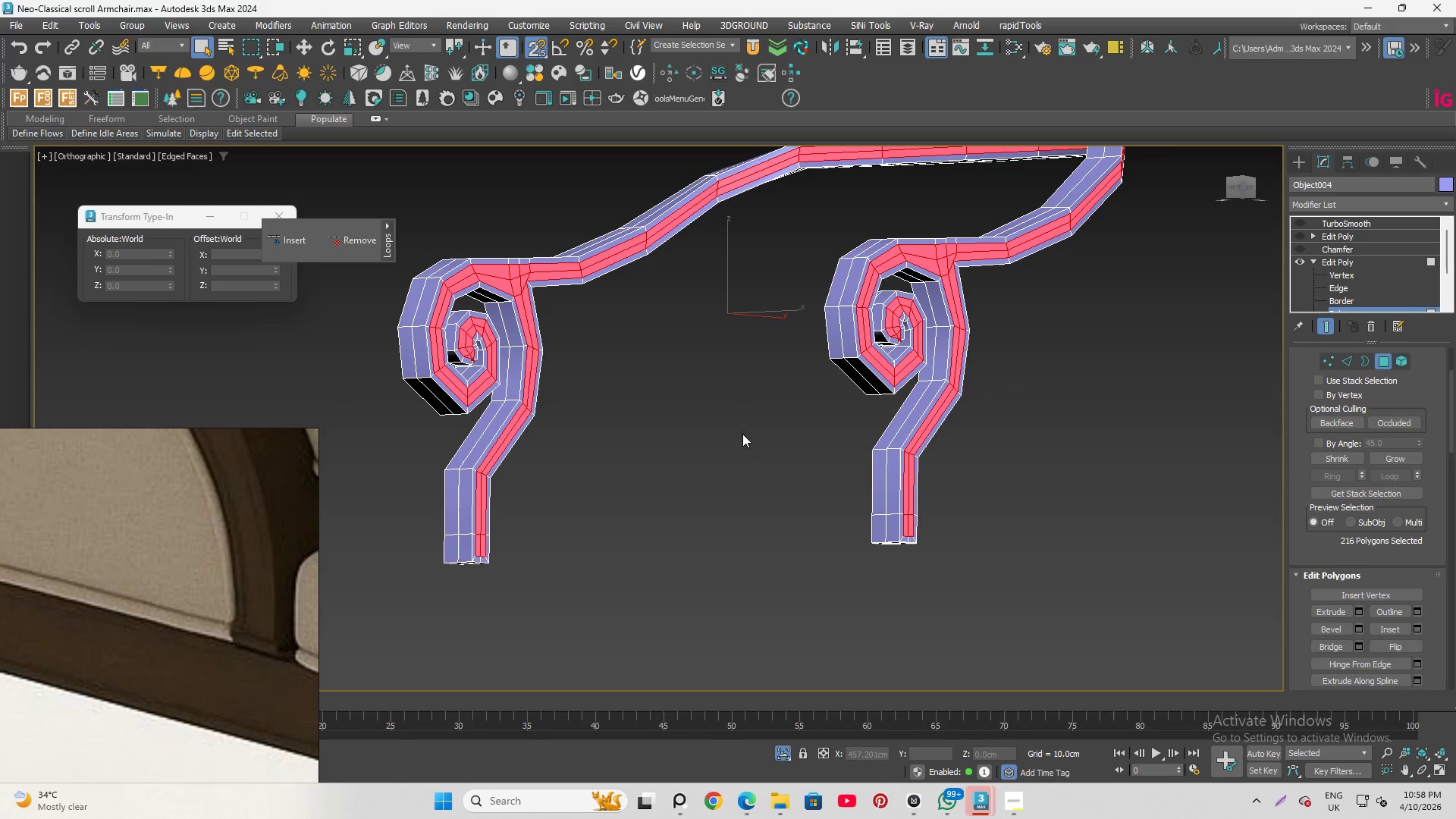 
scroll: coordinate [742, 472], scroll_direction: down, amount: 4.0
 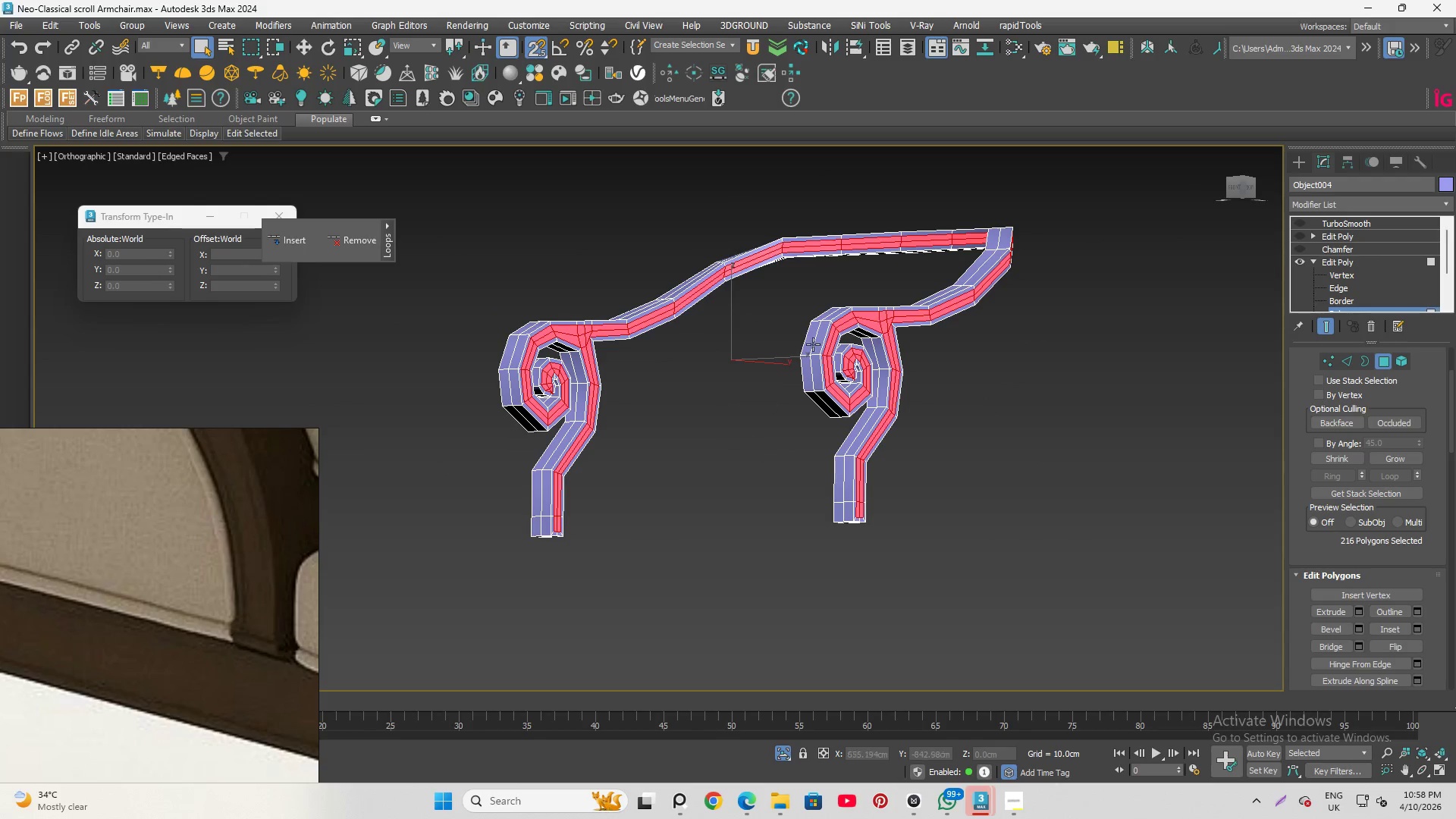 
scroll: coordinate [846, 345], scroll_direction: up, amount: 4.0
 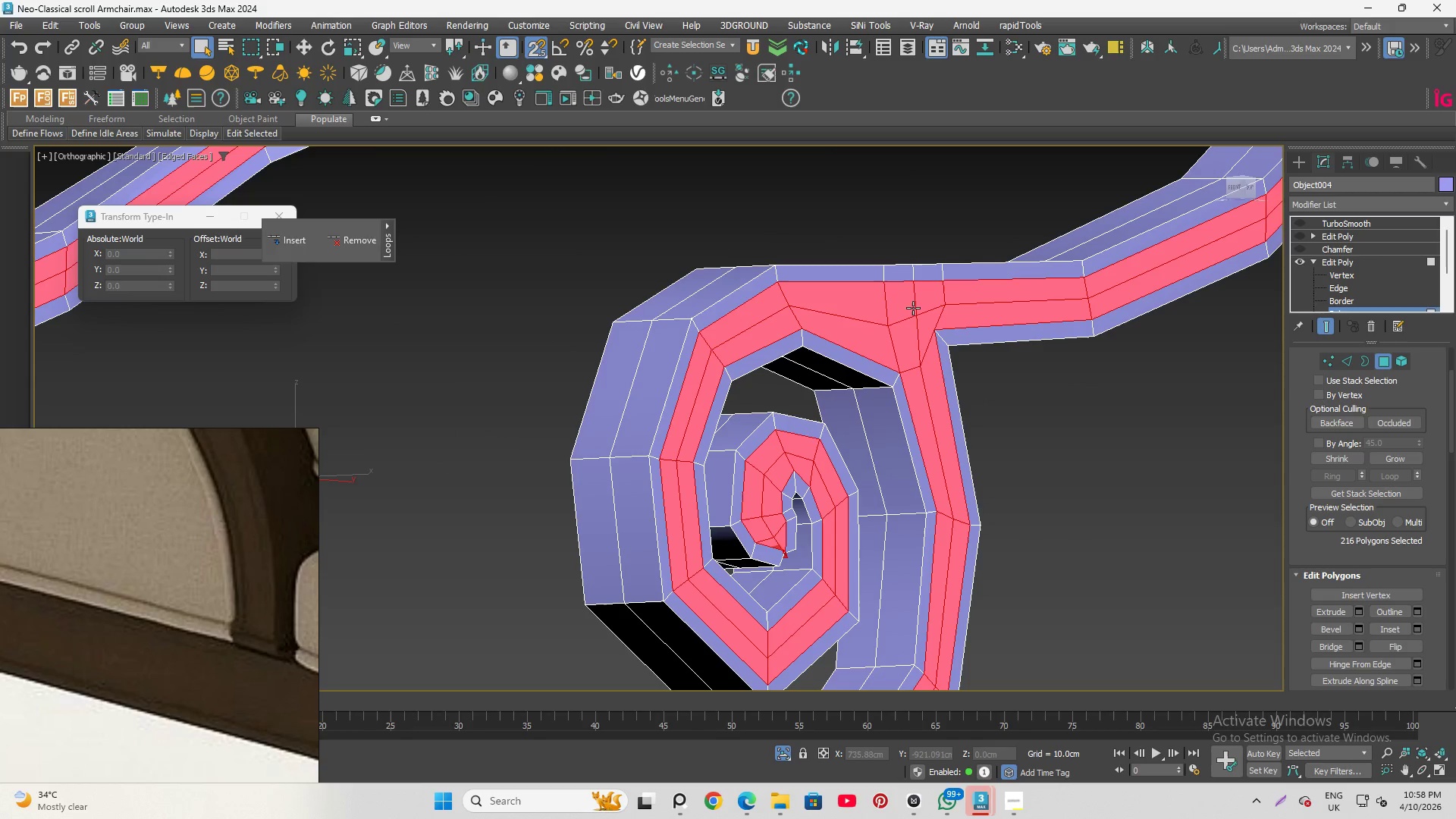 
scroll: coordinate [913, 308], scroll_direction: down, amount: 5.0
 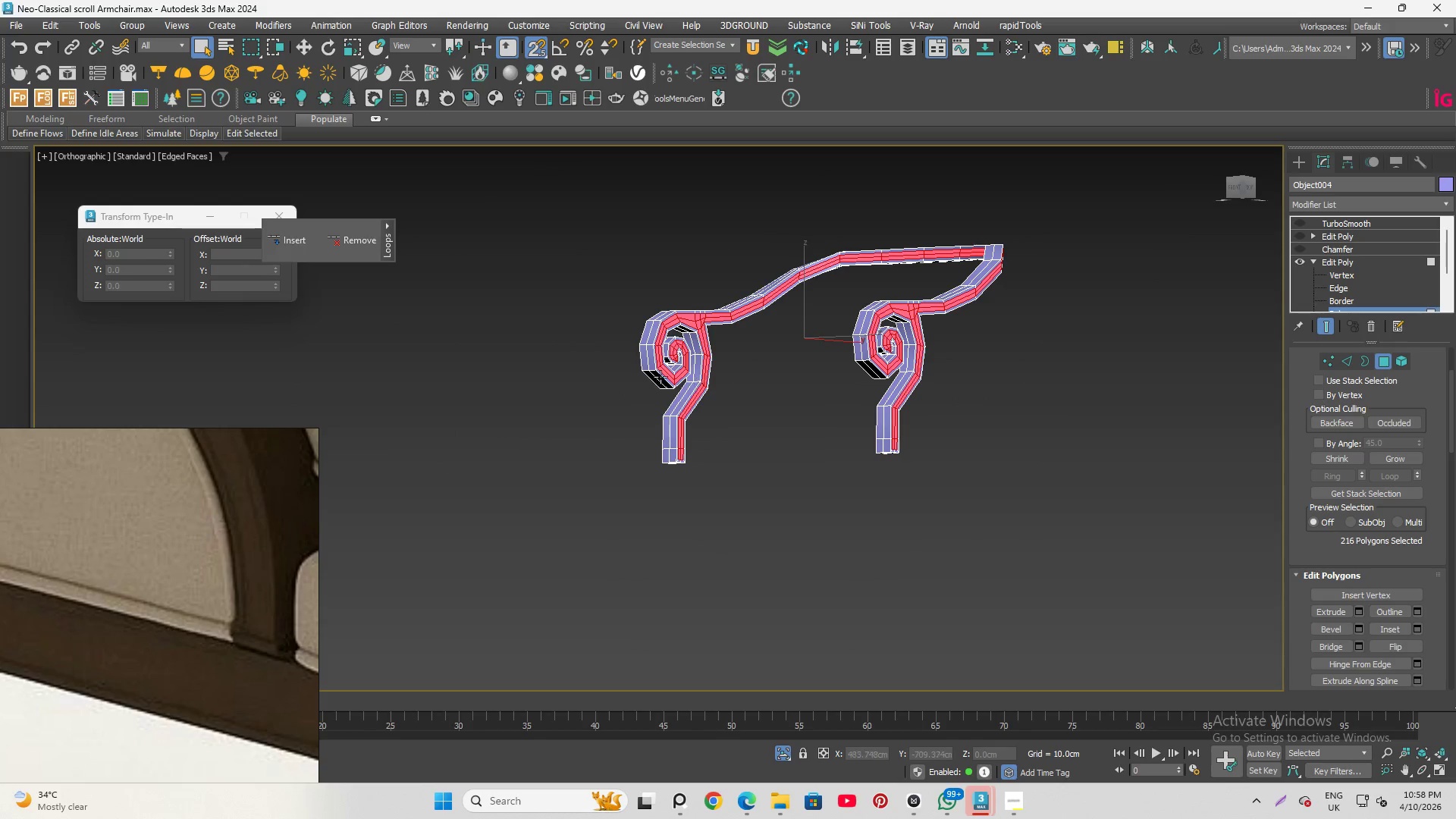 
hold_key(key=AltLeft, duration=1.5)
 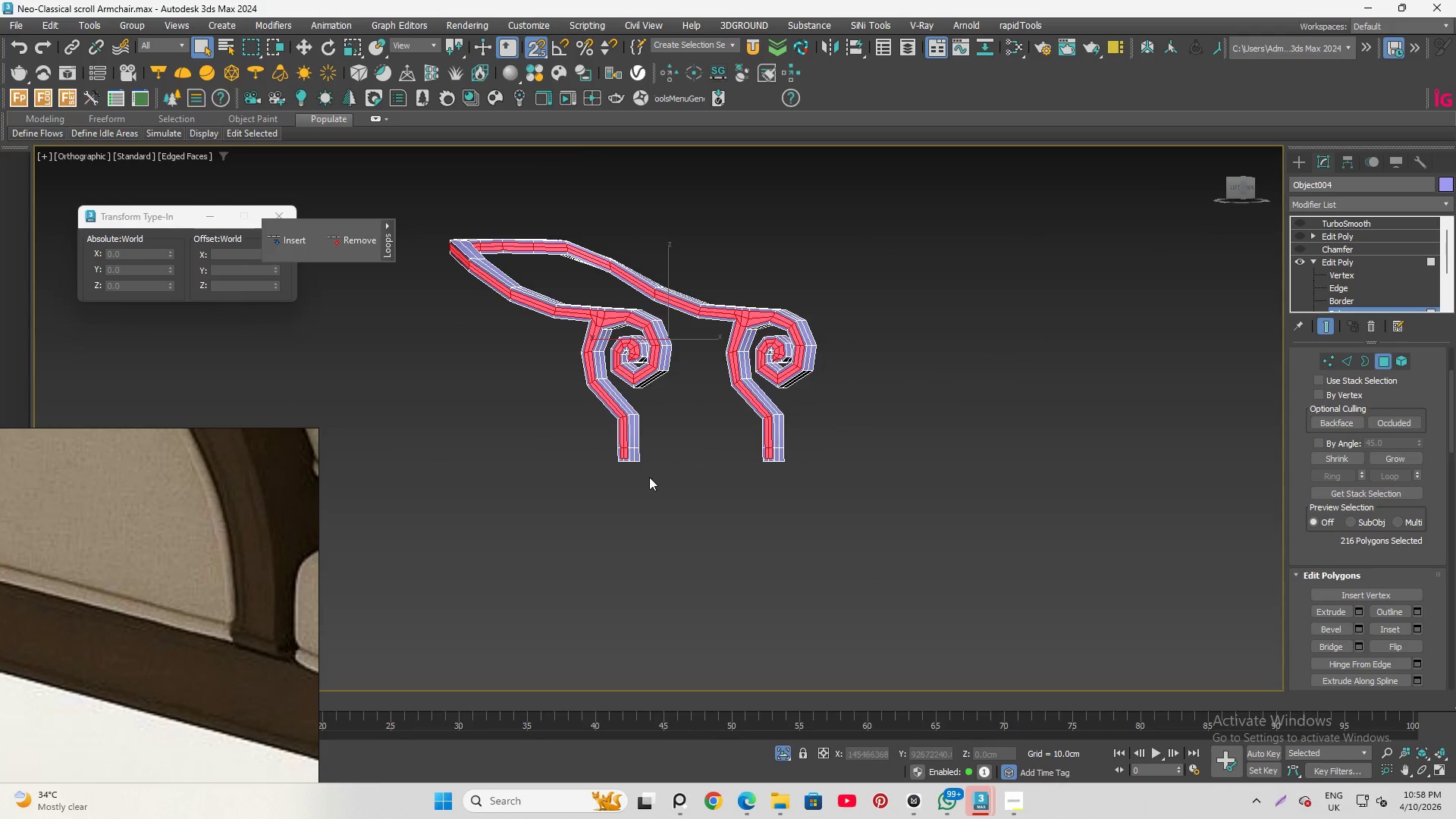 
scroll: coordinate [610, 438], scroll_direction: up, amount: 6.0
 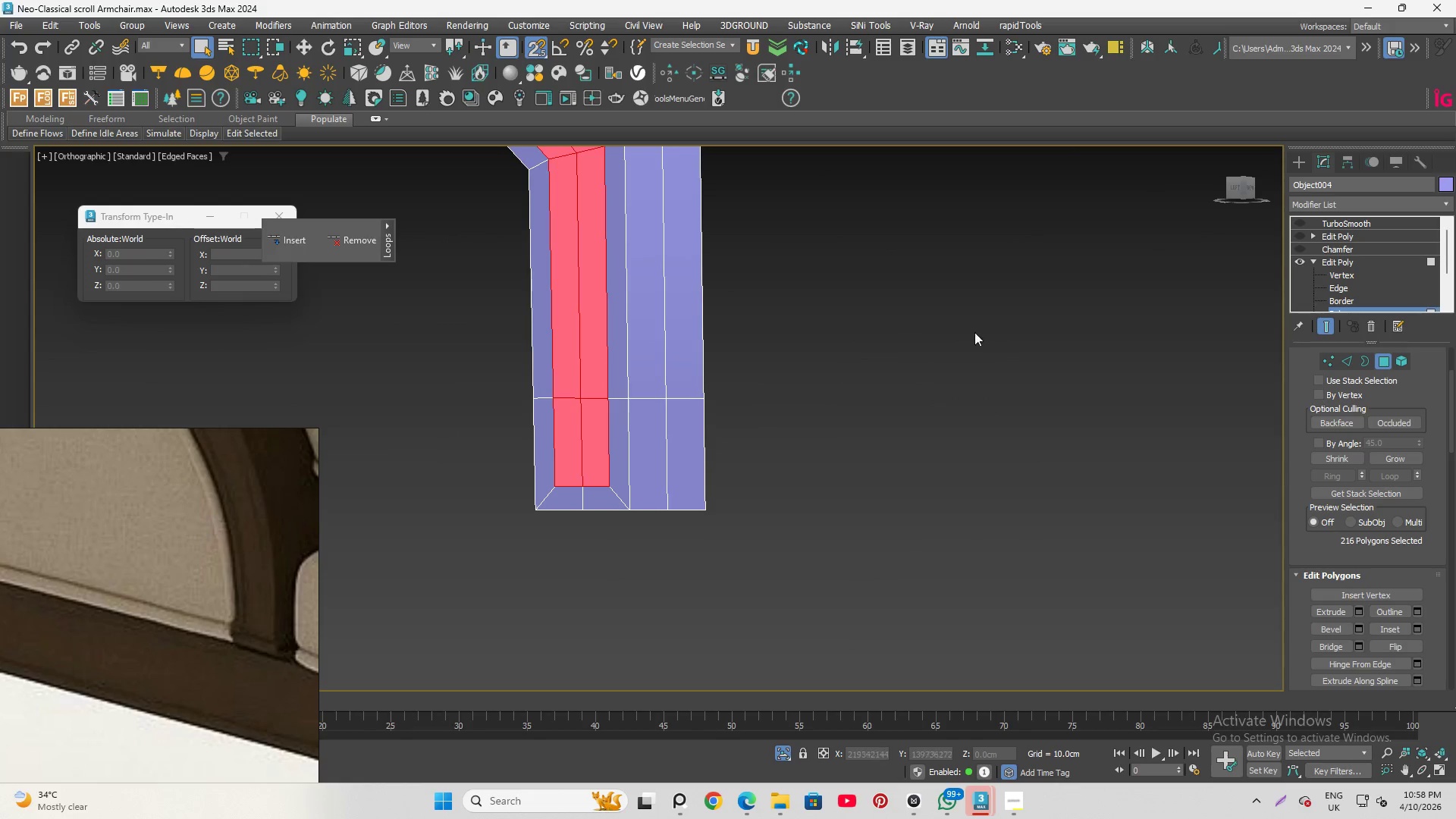 
scroll: coordinate [1392, 255], scroll_direction: down, amount: 2.0
 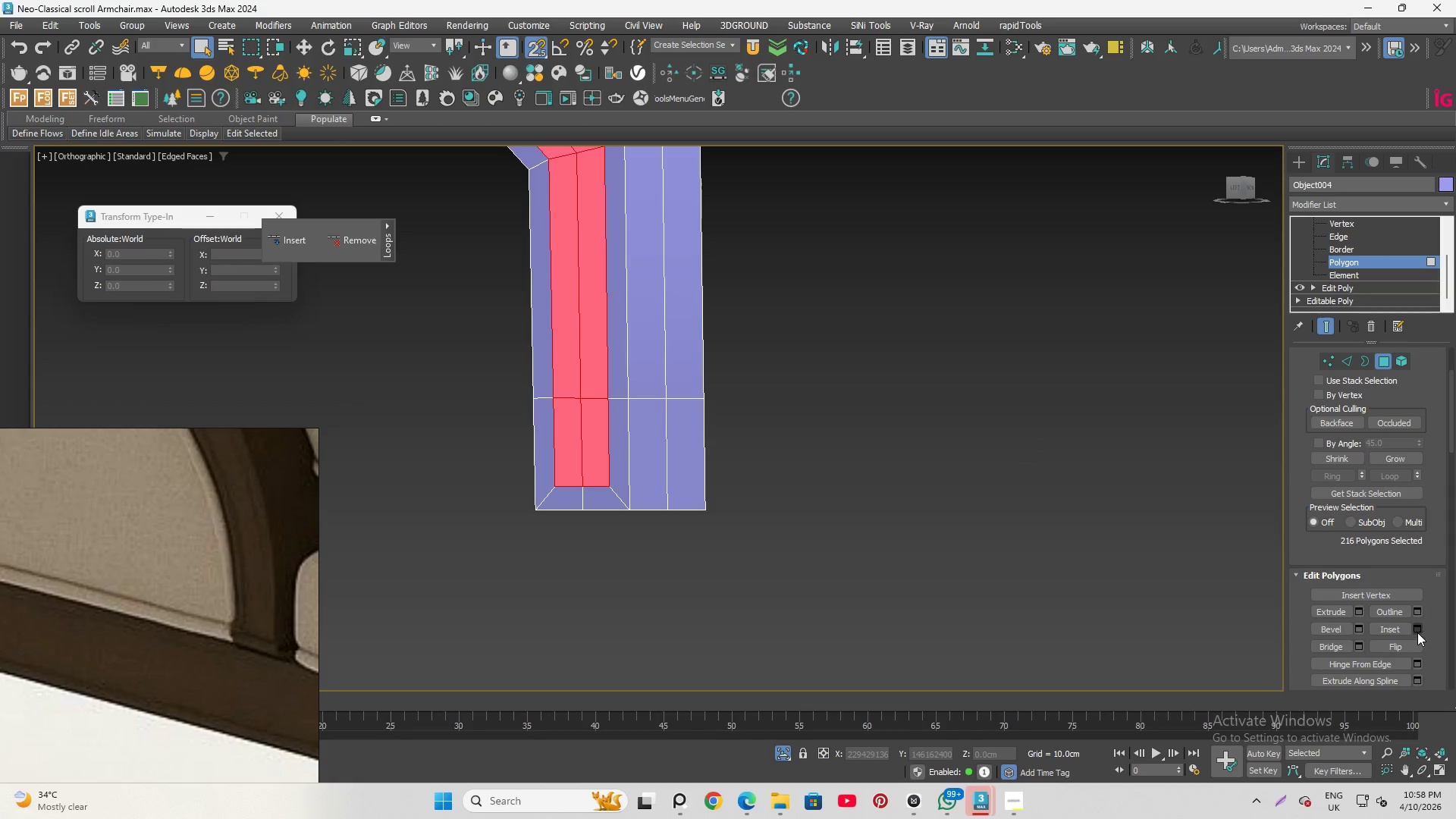 
left_click([1419, 628])
 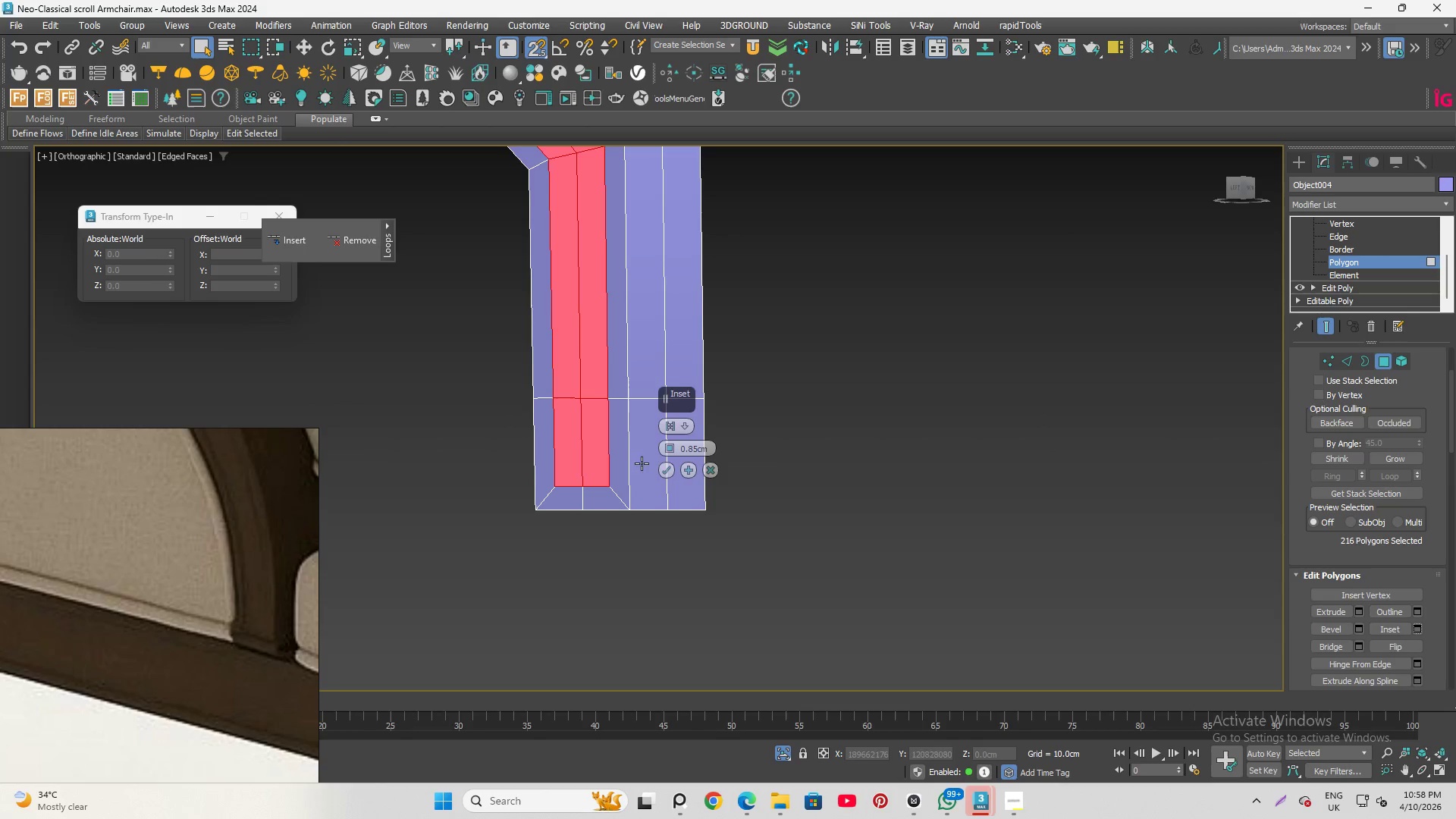 
left_click([665, 473])
 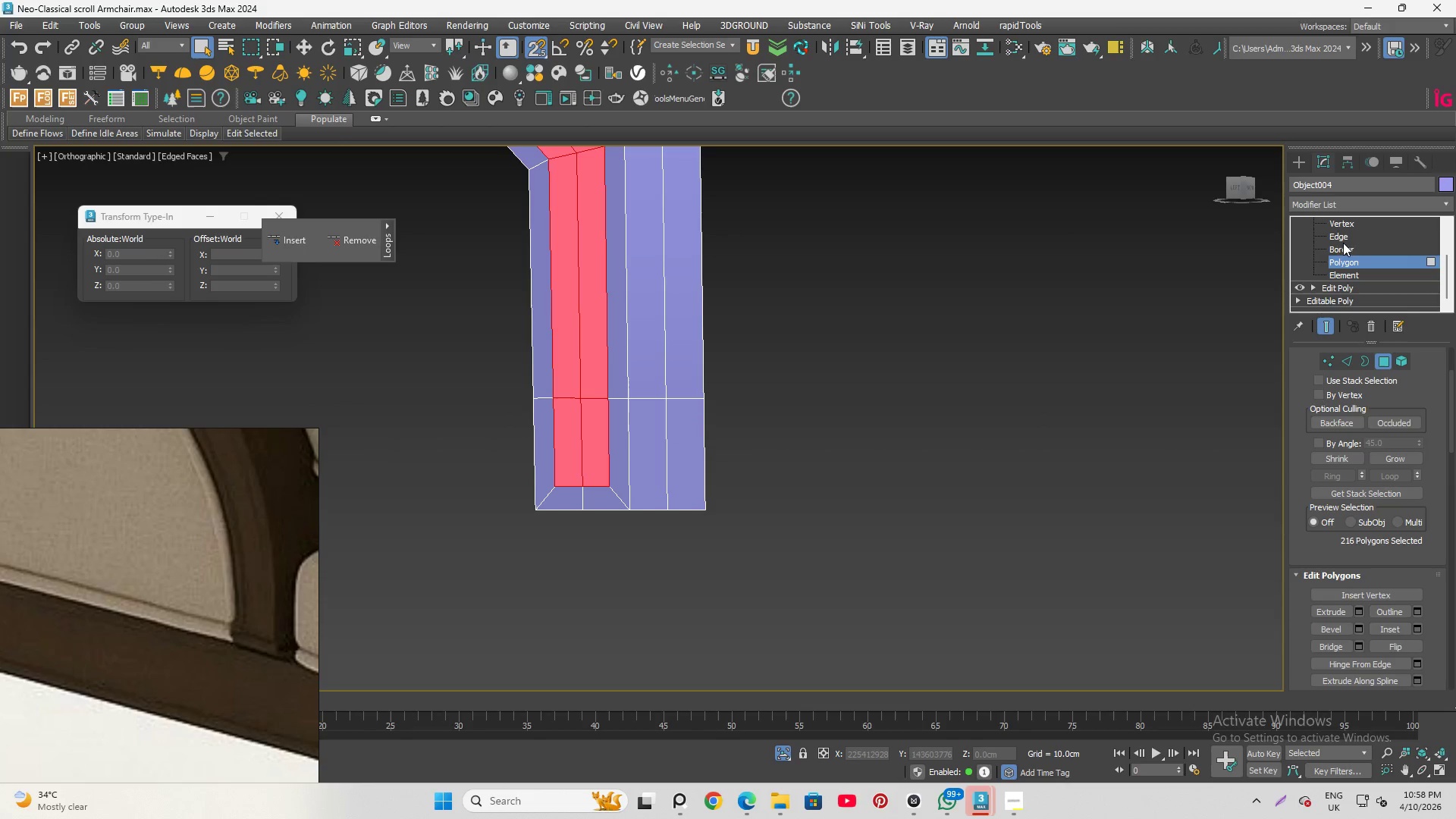 
left_click([1344, 226])
 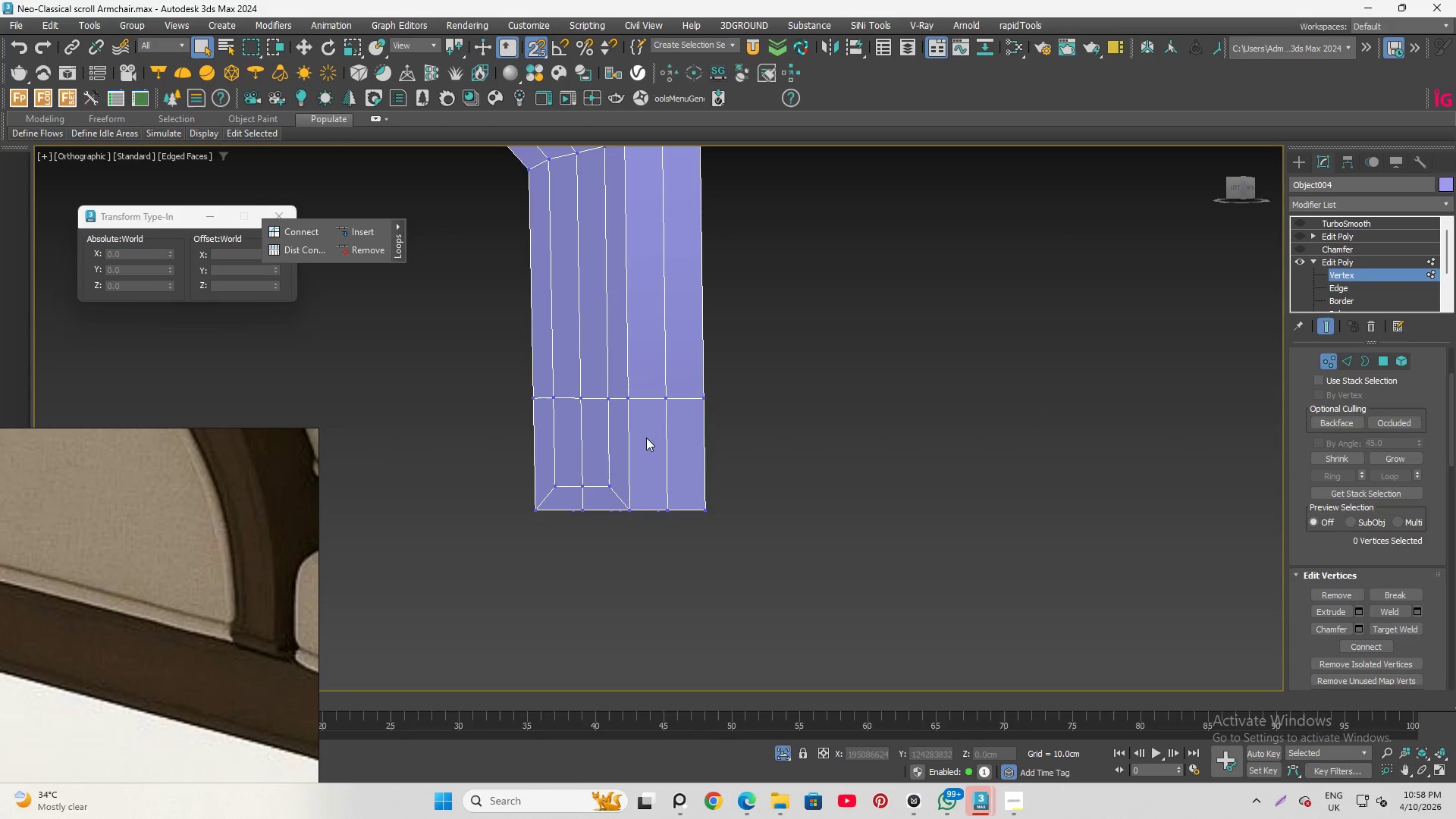 
hold_key(key=AltLeft, duration=0.81)
 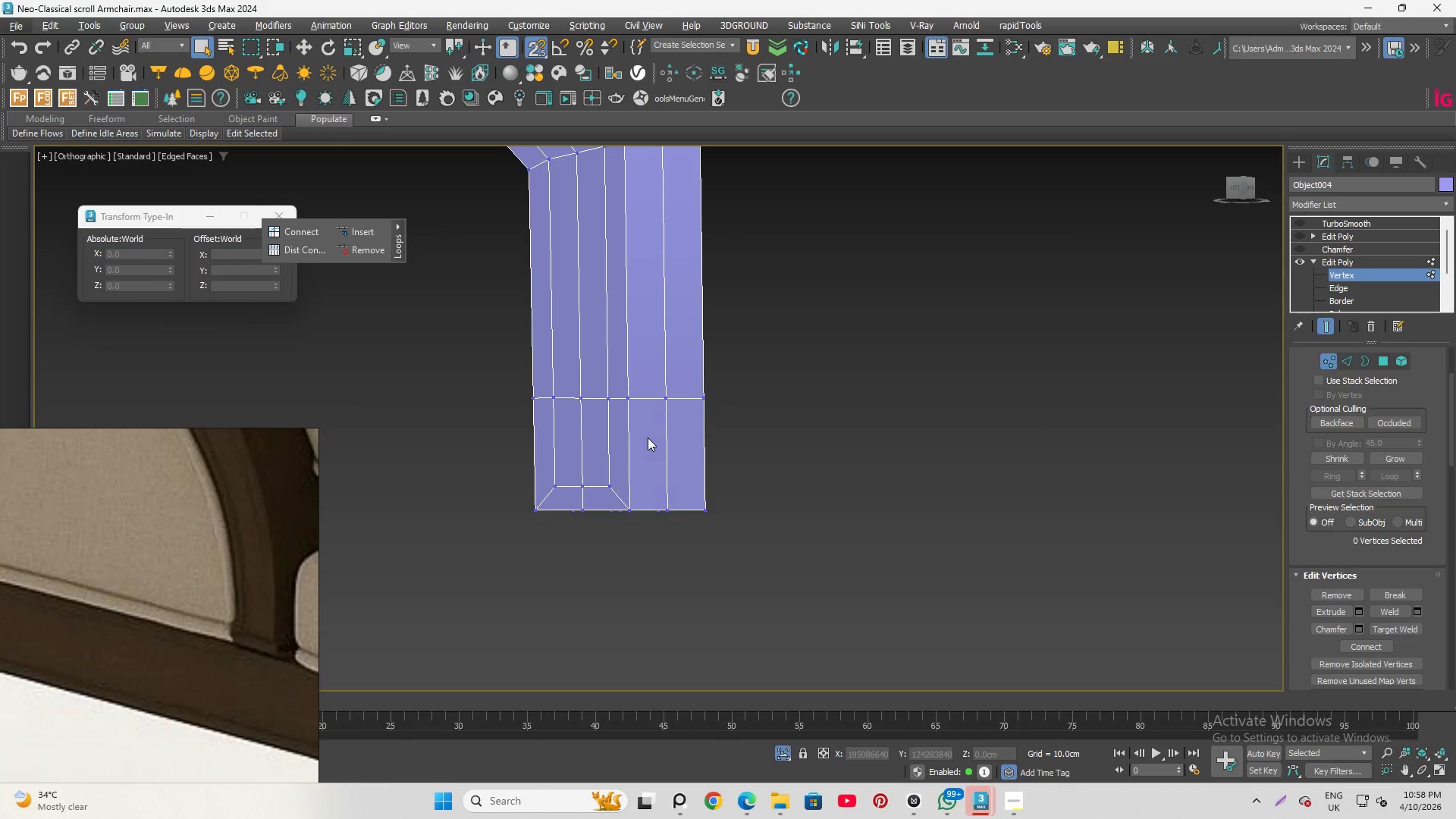 
key(Alt+1)
 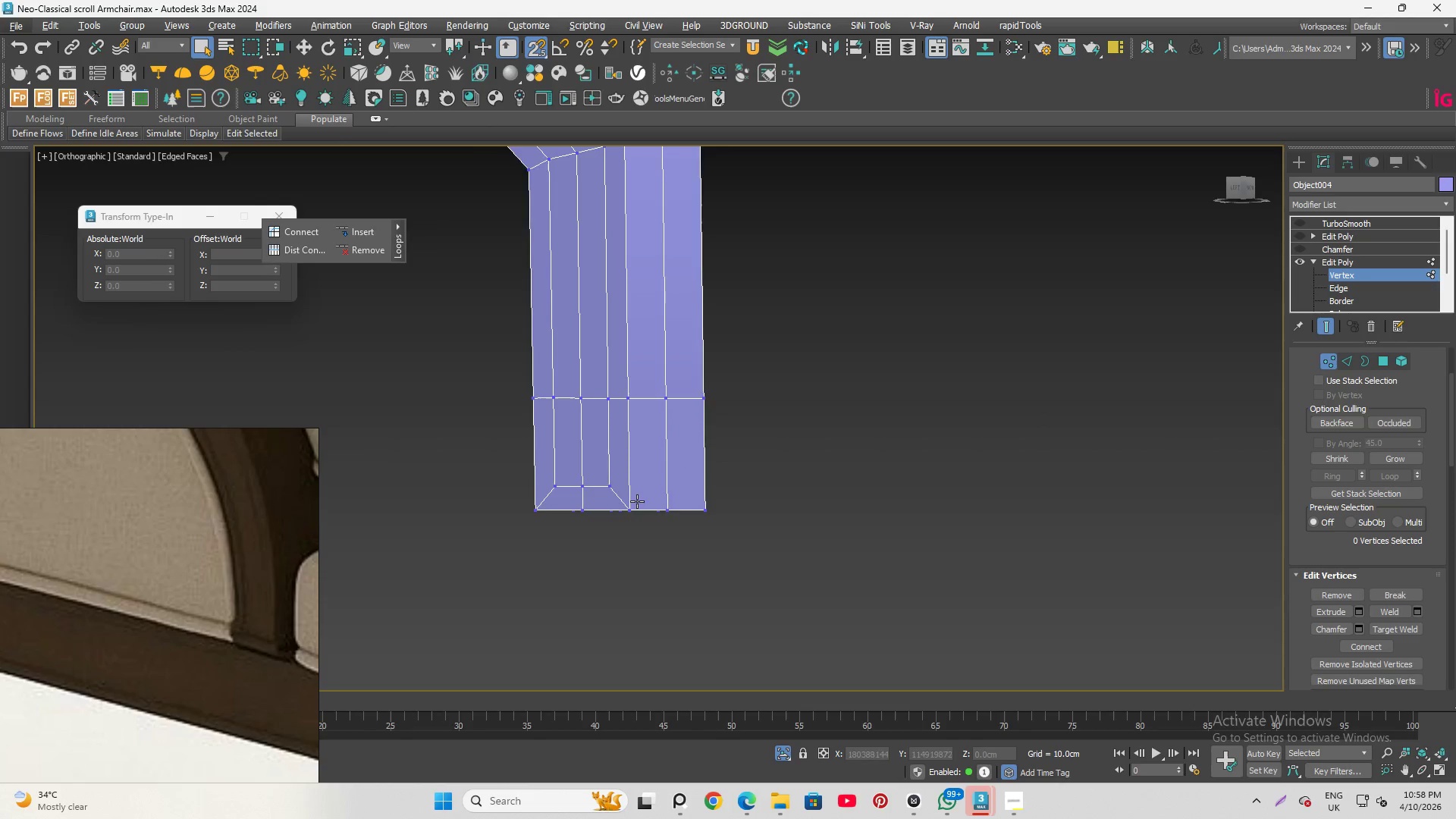 
scroll: coordinate [635, 490], scroll_direction: up, amount: 2.0
 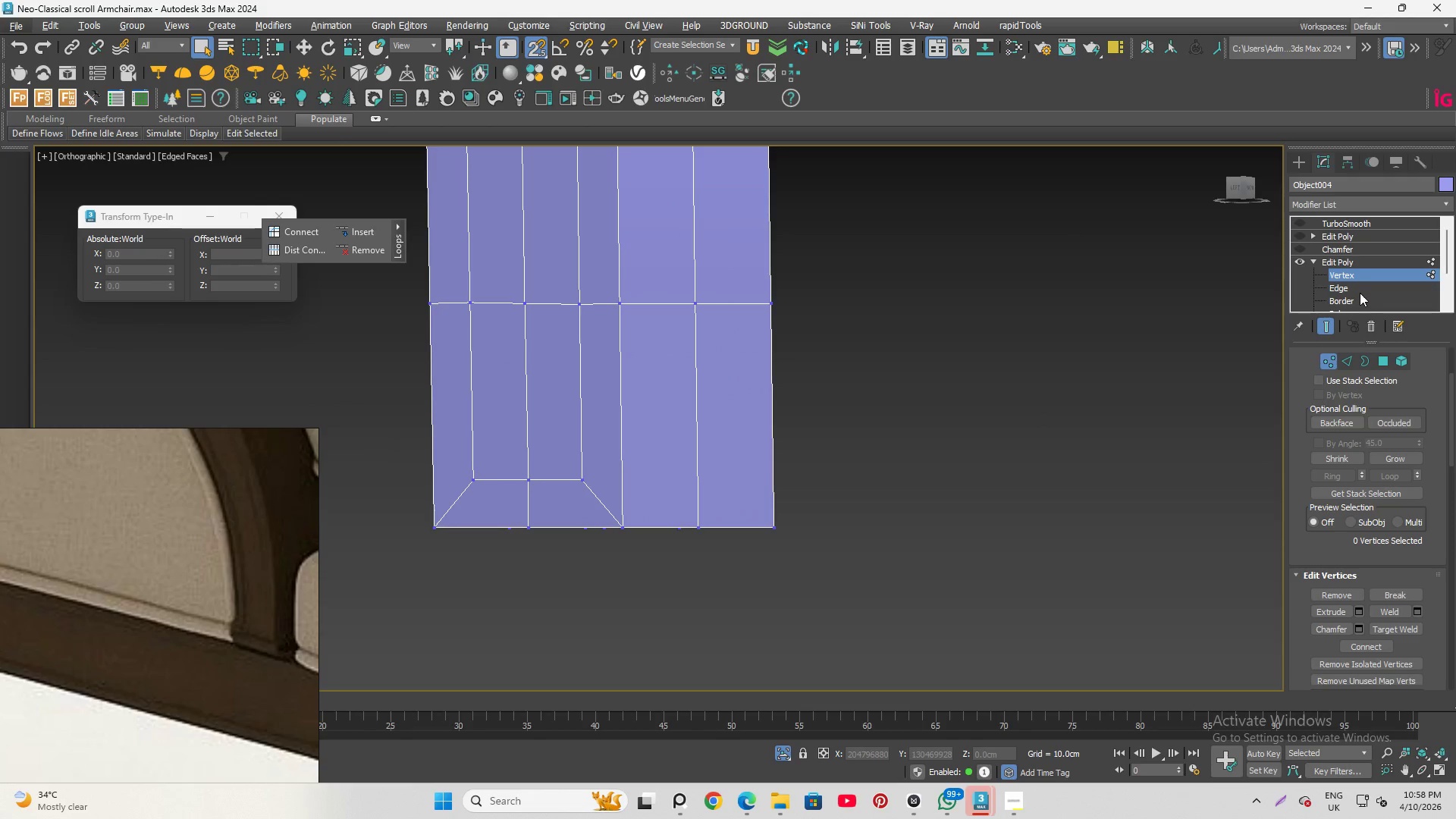 
left_click([1347, 284])
 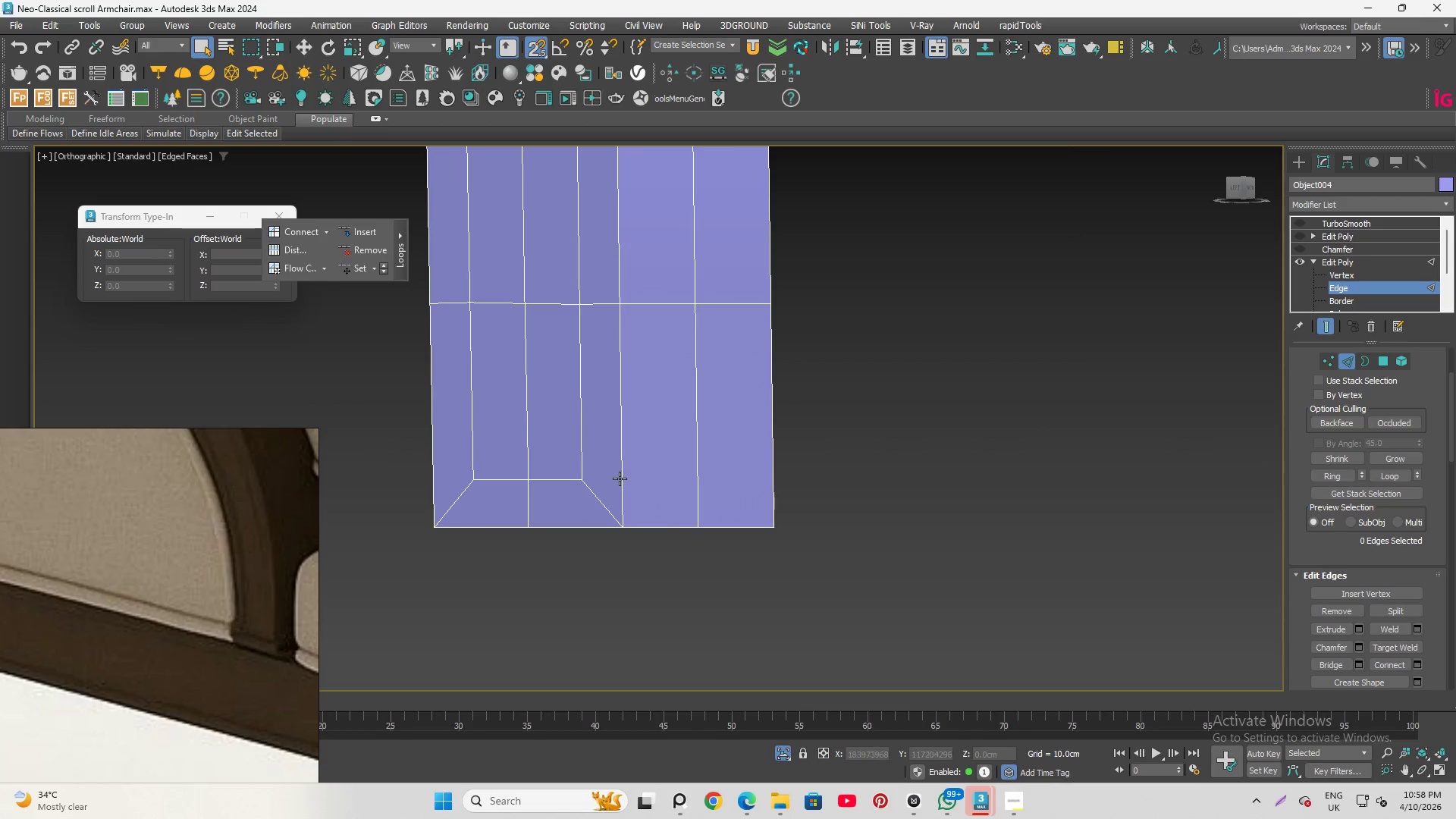 
left_click([623, 480])
 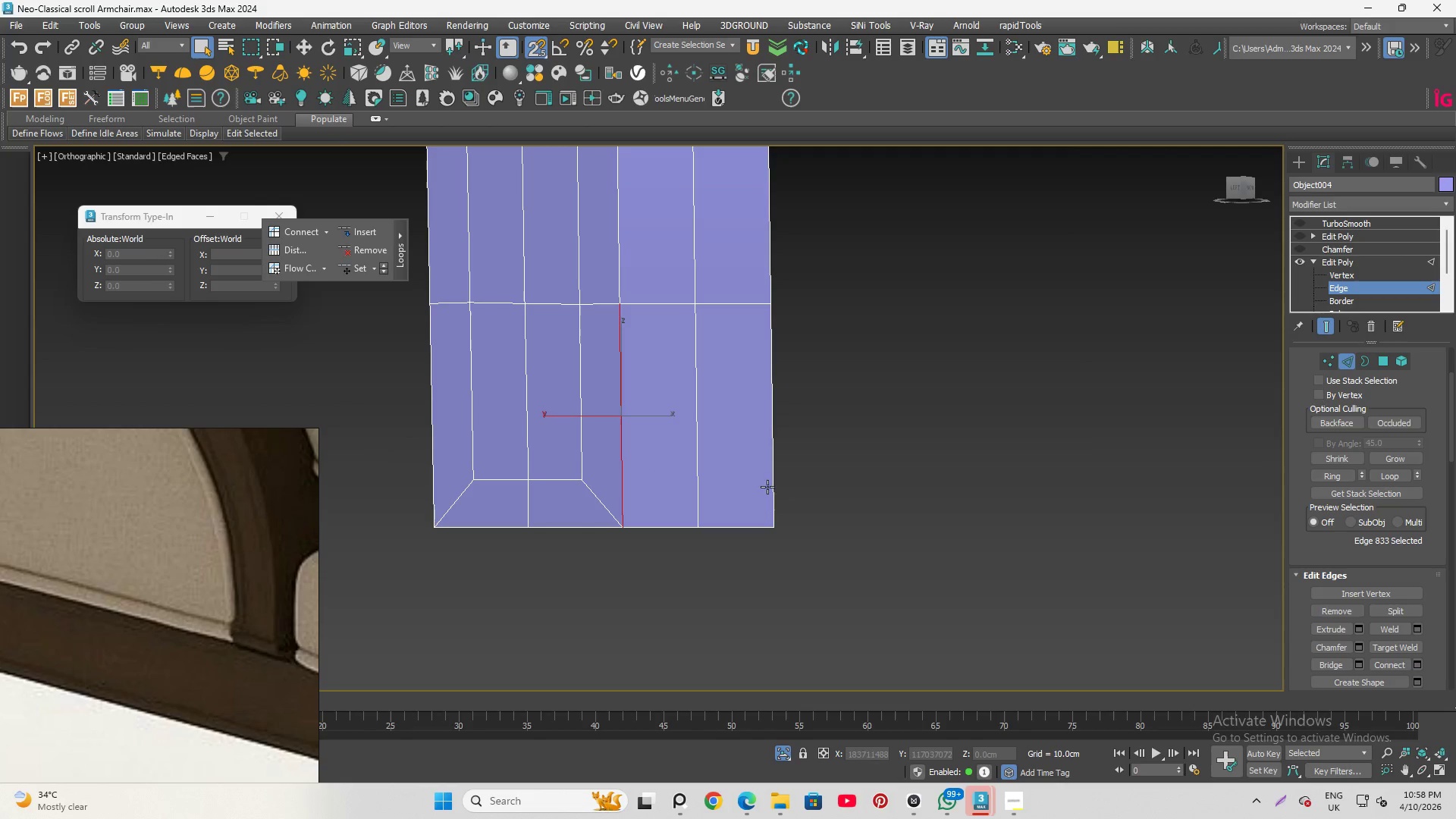 
left_click([871, 547])
 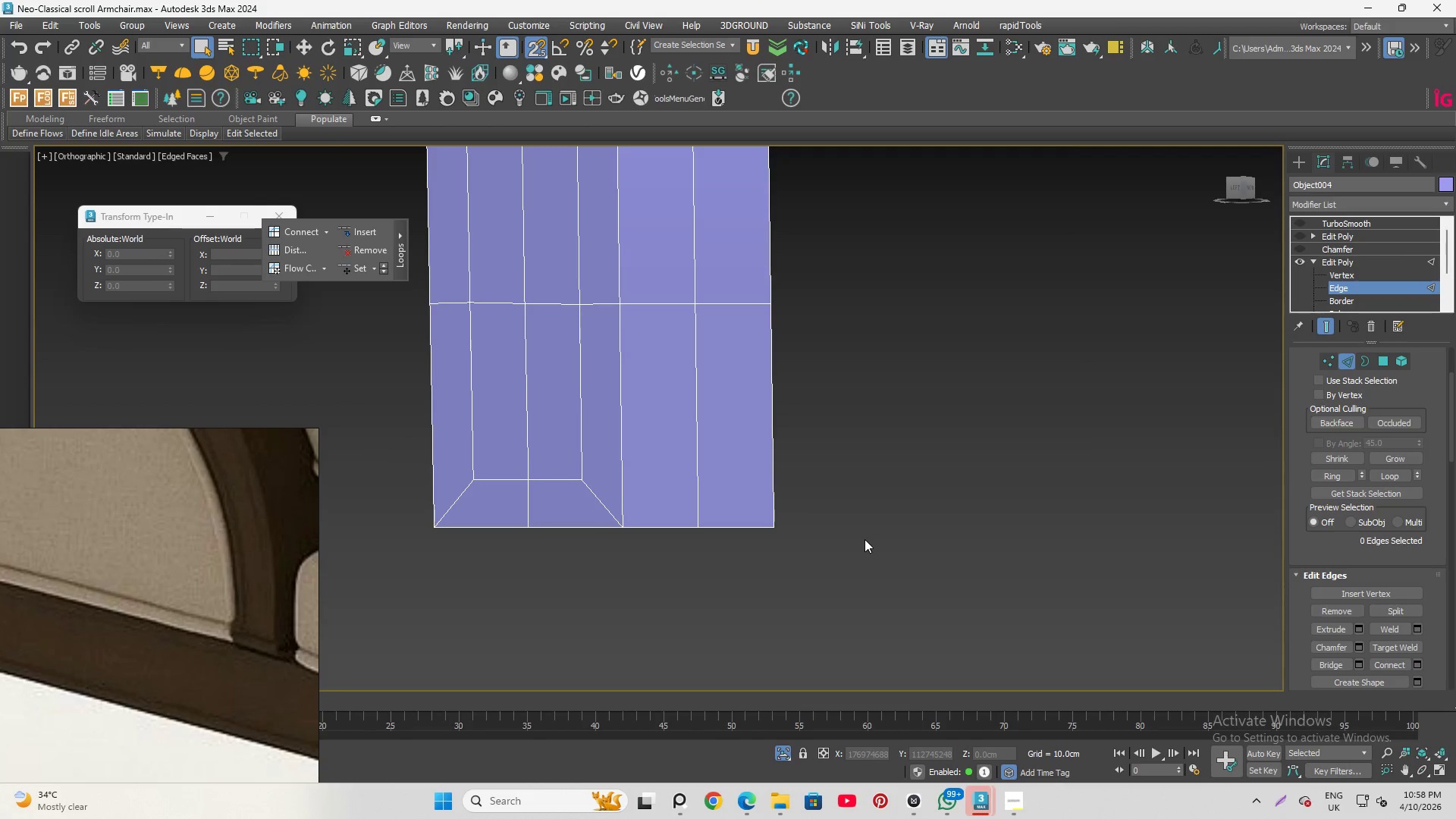 
key(Alt+1)
 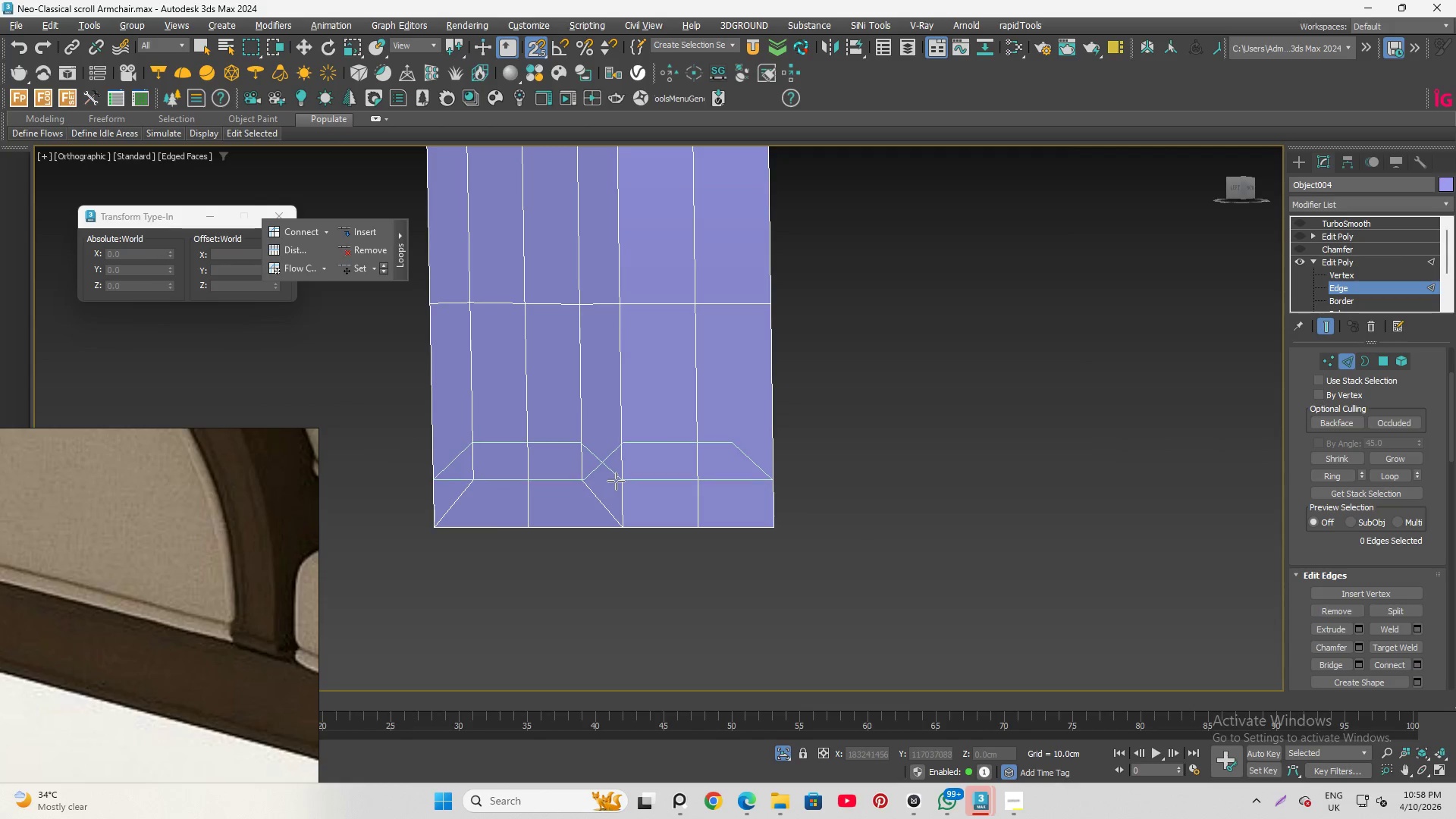 
left_click([617, 479])
 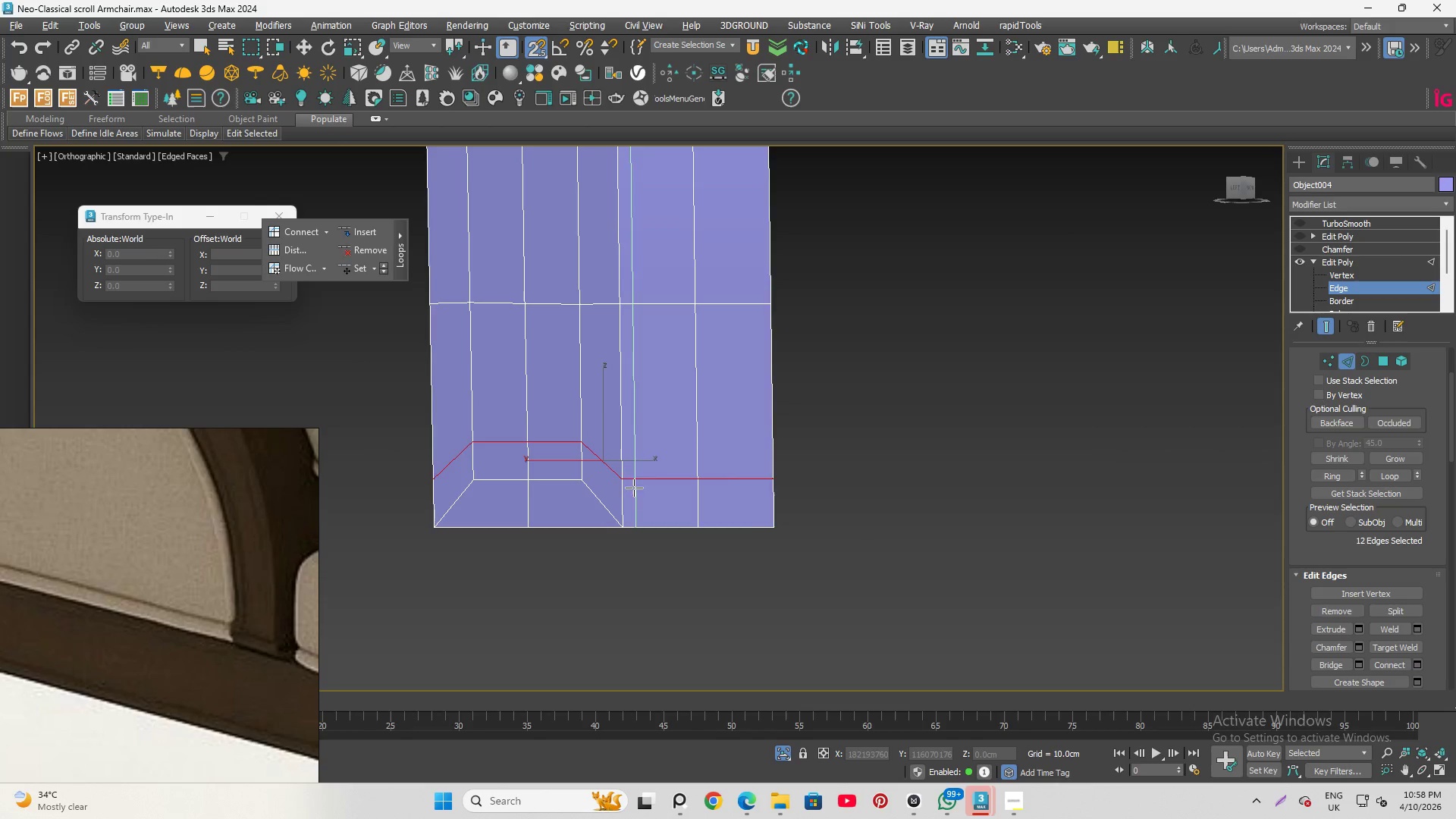 
scroll: coordinate [563, 450], scroll_direction: down, amount: 7.0
 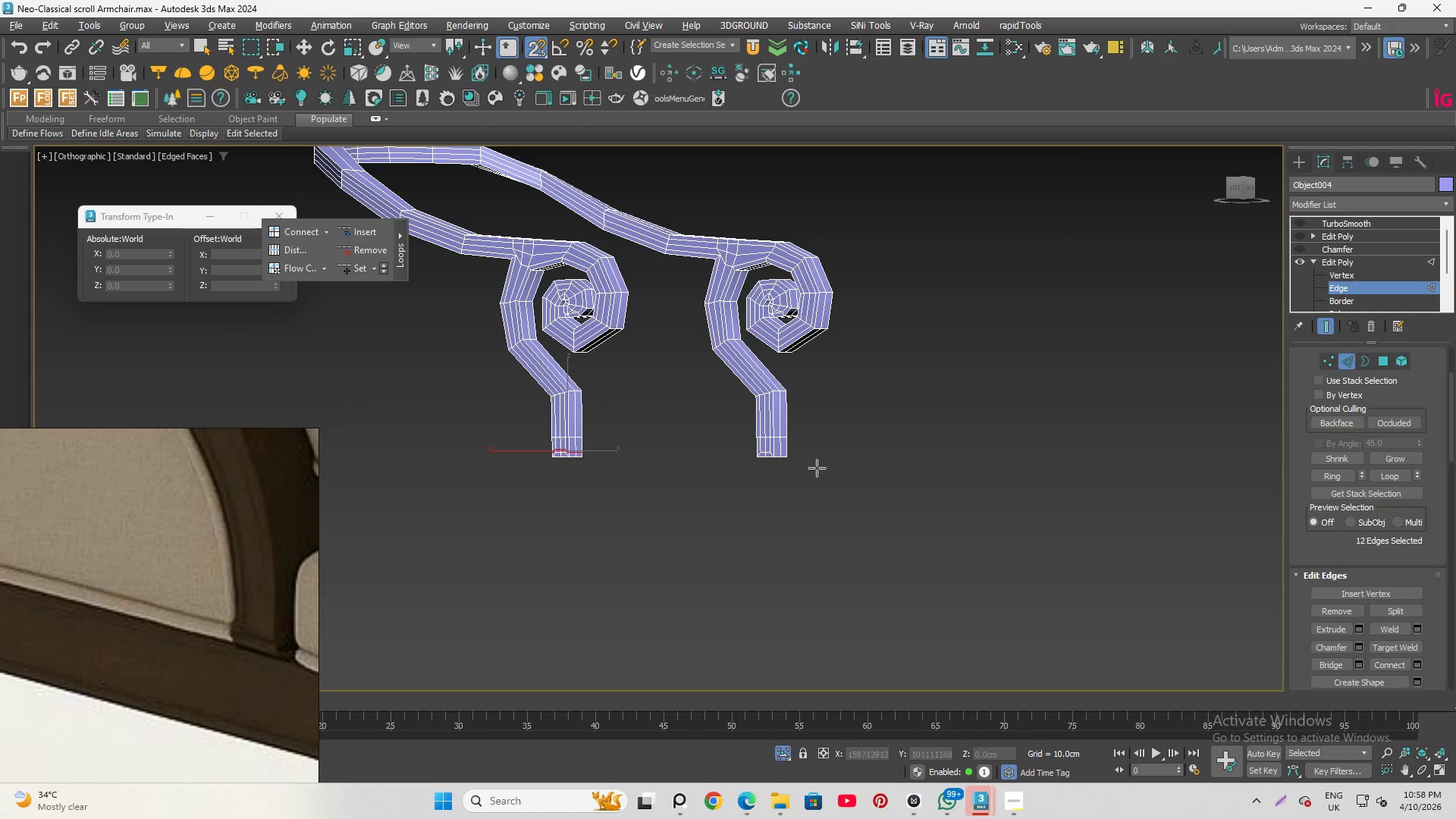 
scroll: coordinate [772, 450], scroll_direction: up, amount: 6.0
 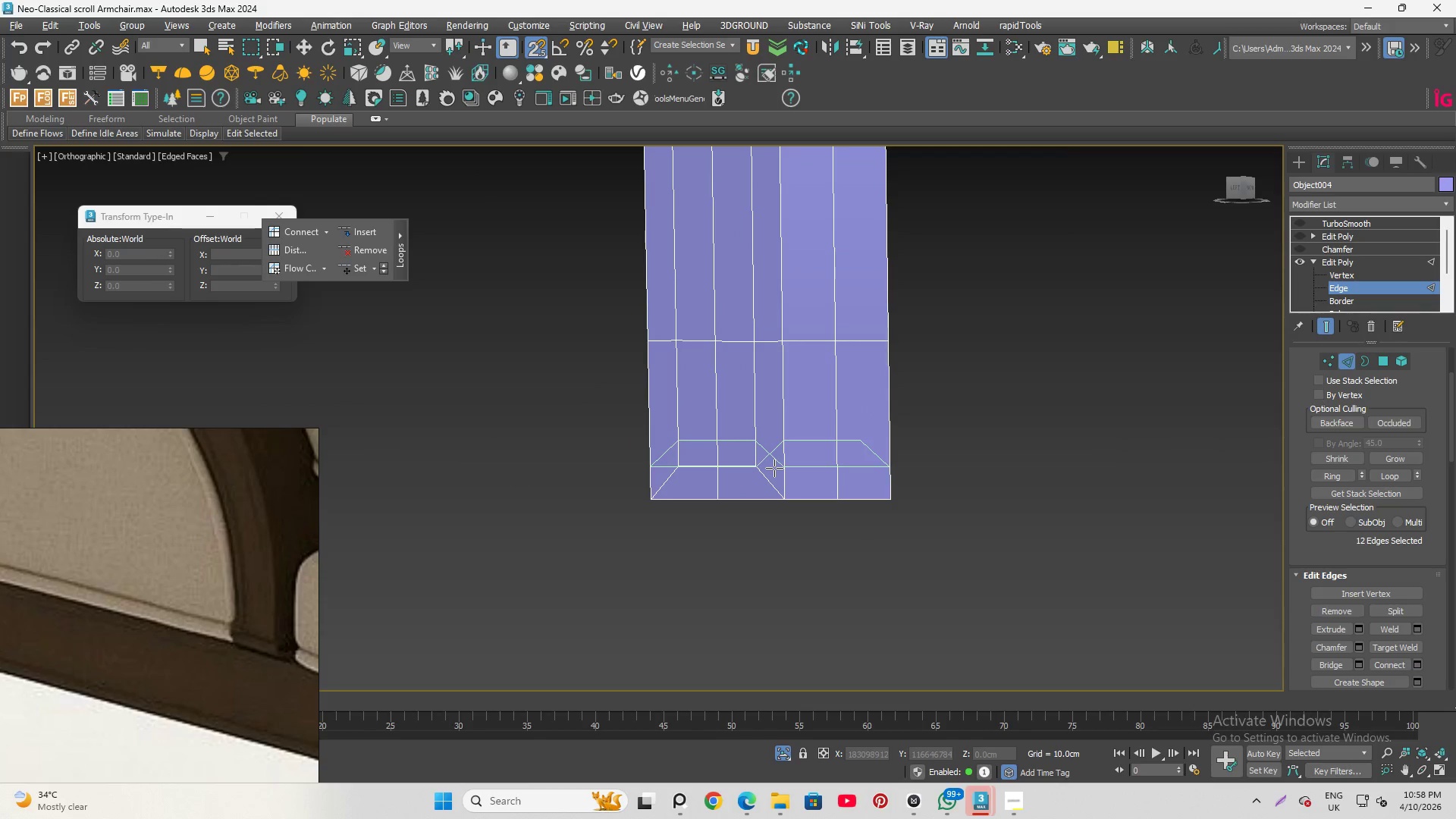 
left_click([774, 468])
 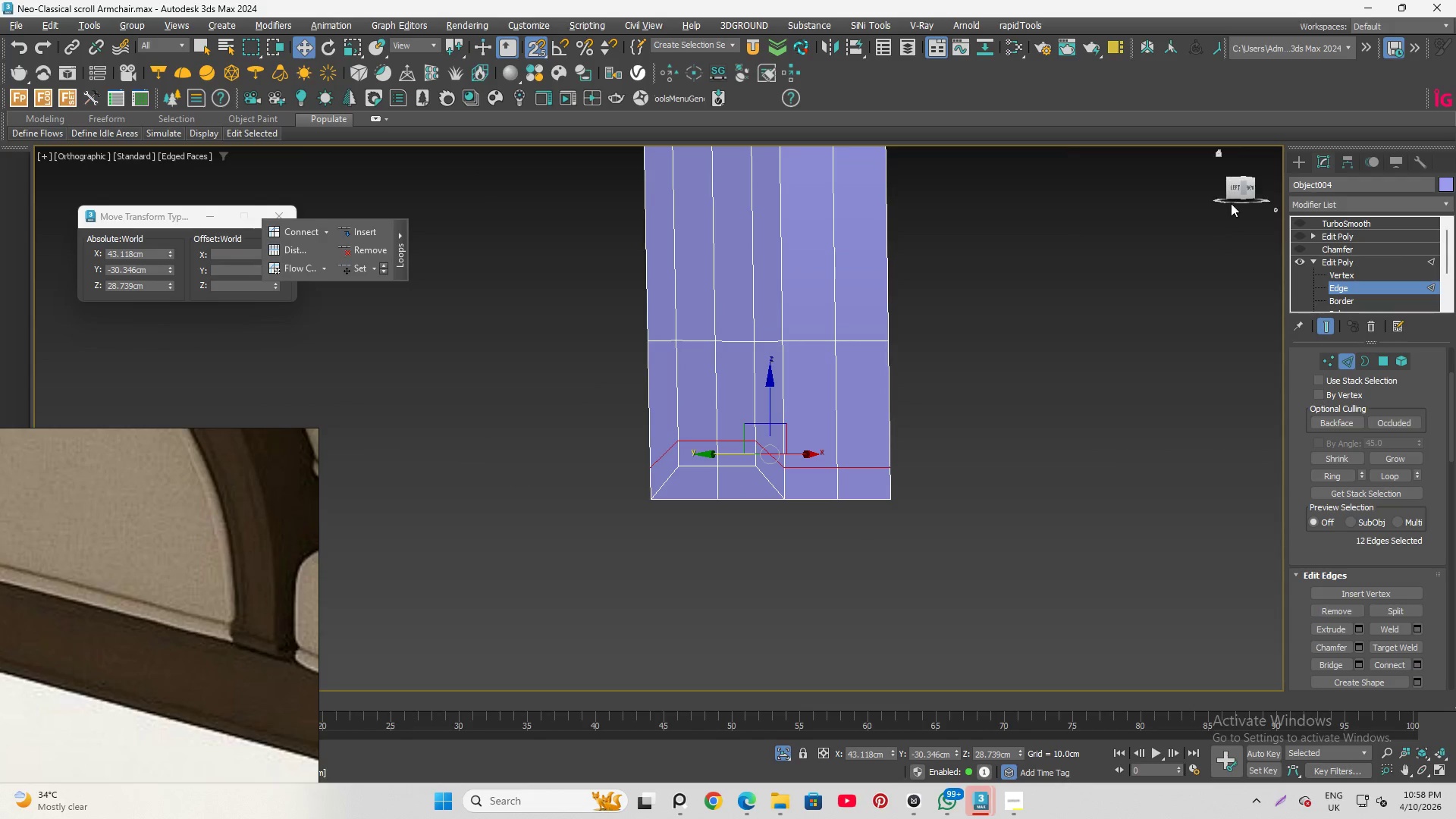 
left_click([1235, 189])
 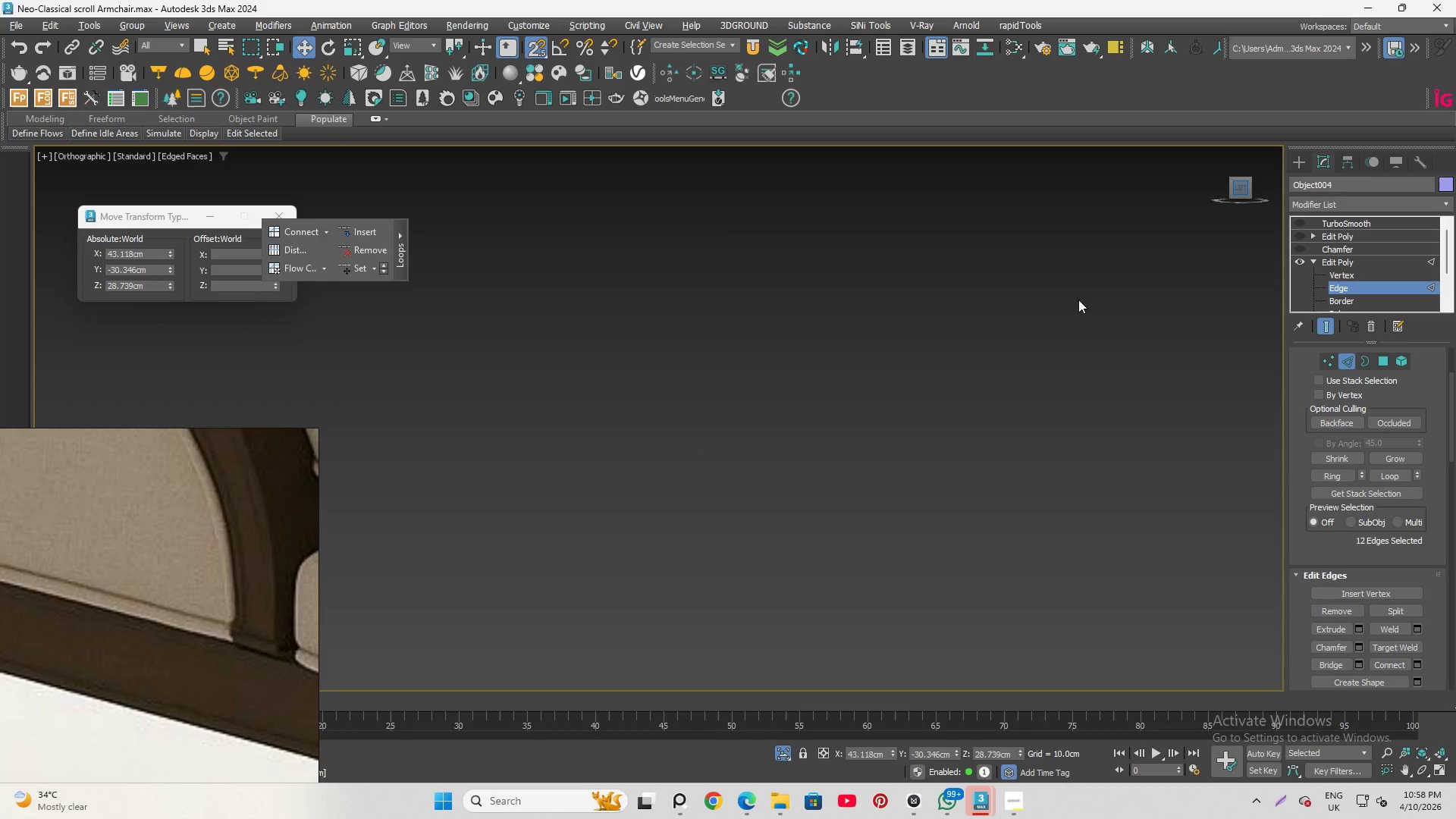 
scroll: coordinate [1062, 333], scroll_direction: down, amount: 5.0
 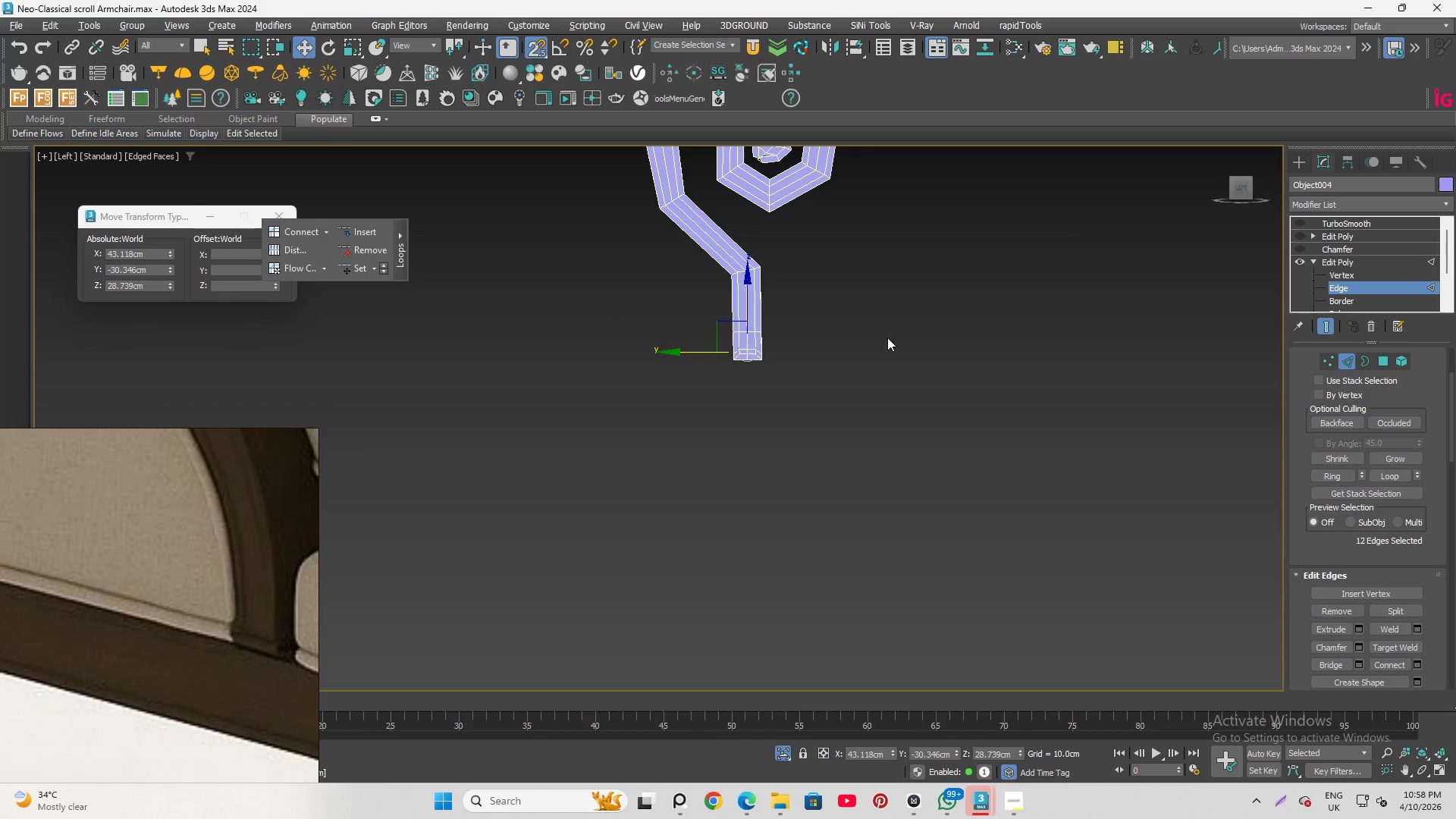 
key(F3)
 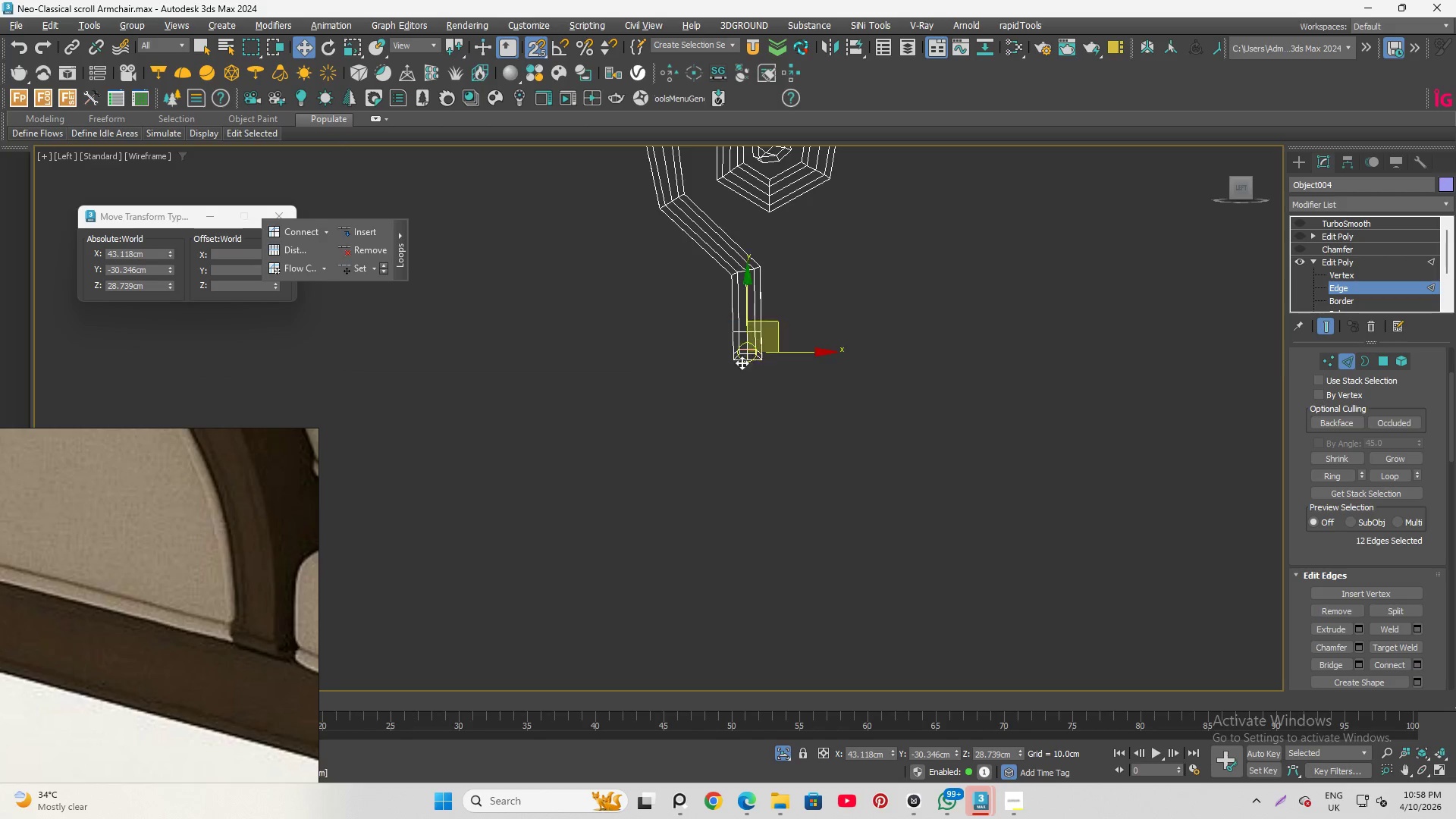 
scroll: coordinate [680, 399], scroll_direction: up, amount: 10.0
 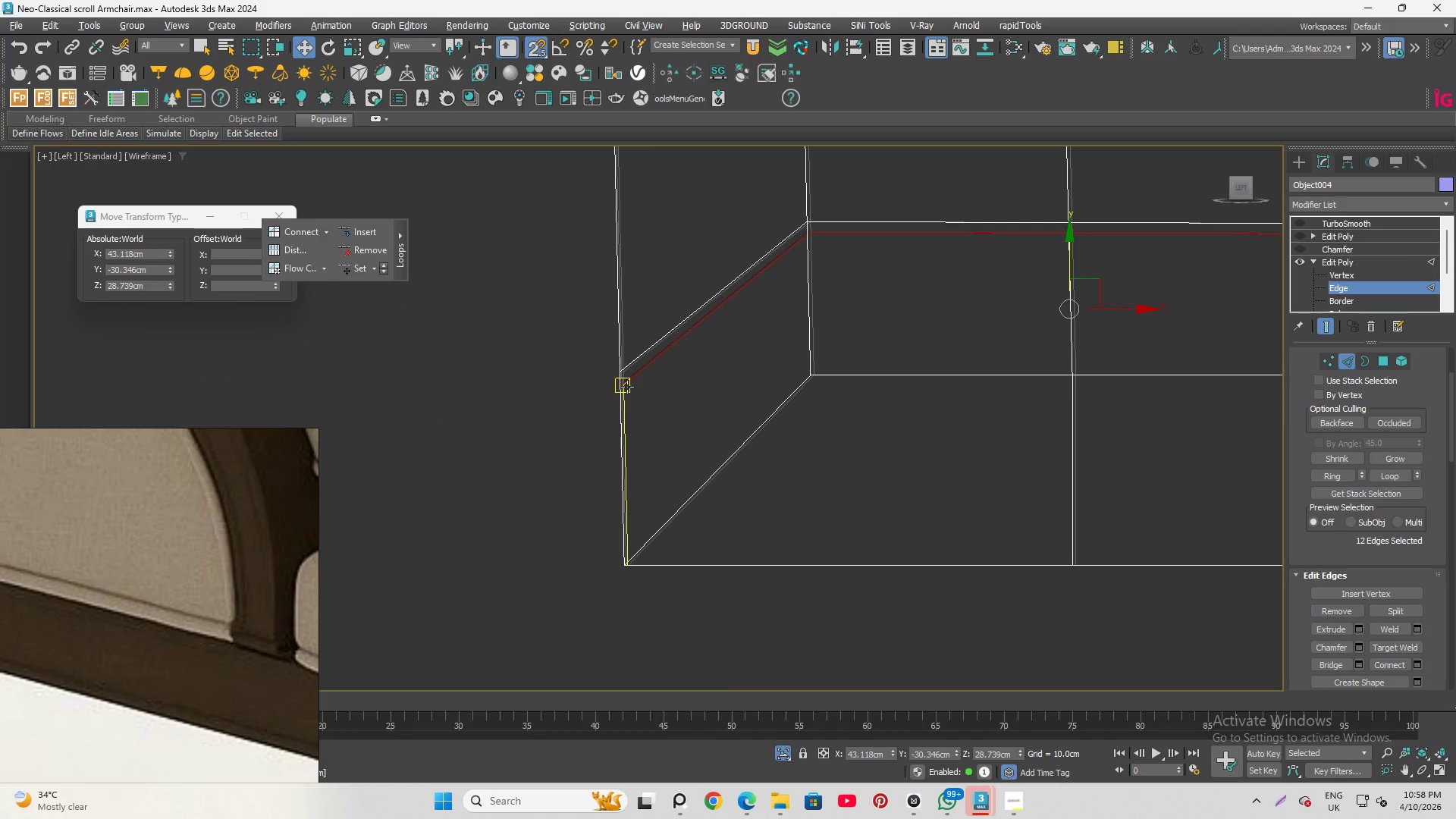 
key(W)
 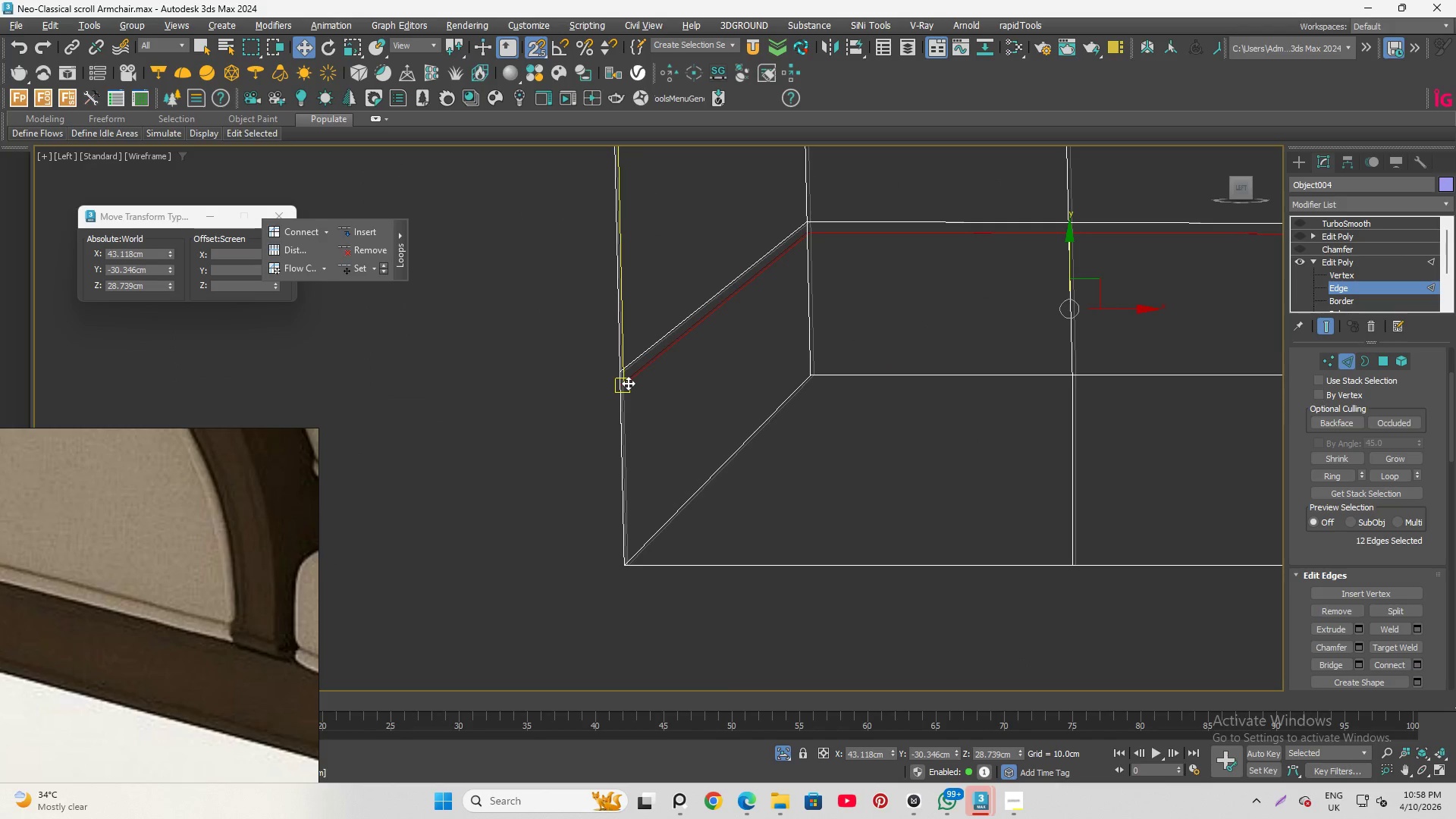 
left_click_drag(start_coordinate=[628, 383], to_coordinate=[811, 389])
 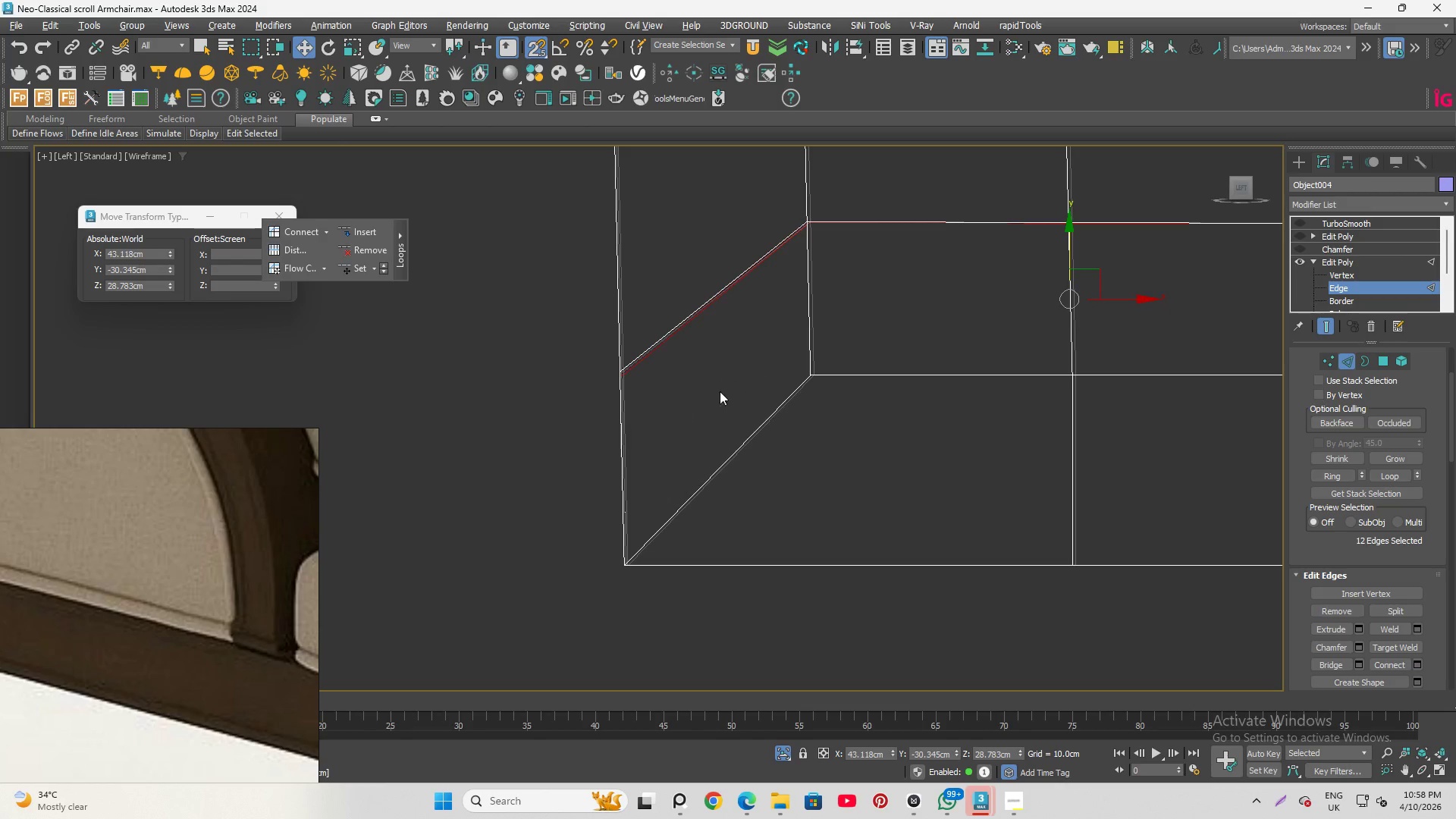 
scroll: coordinate [809, 387], scroll_direction: up, amount: 1.0
 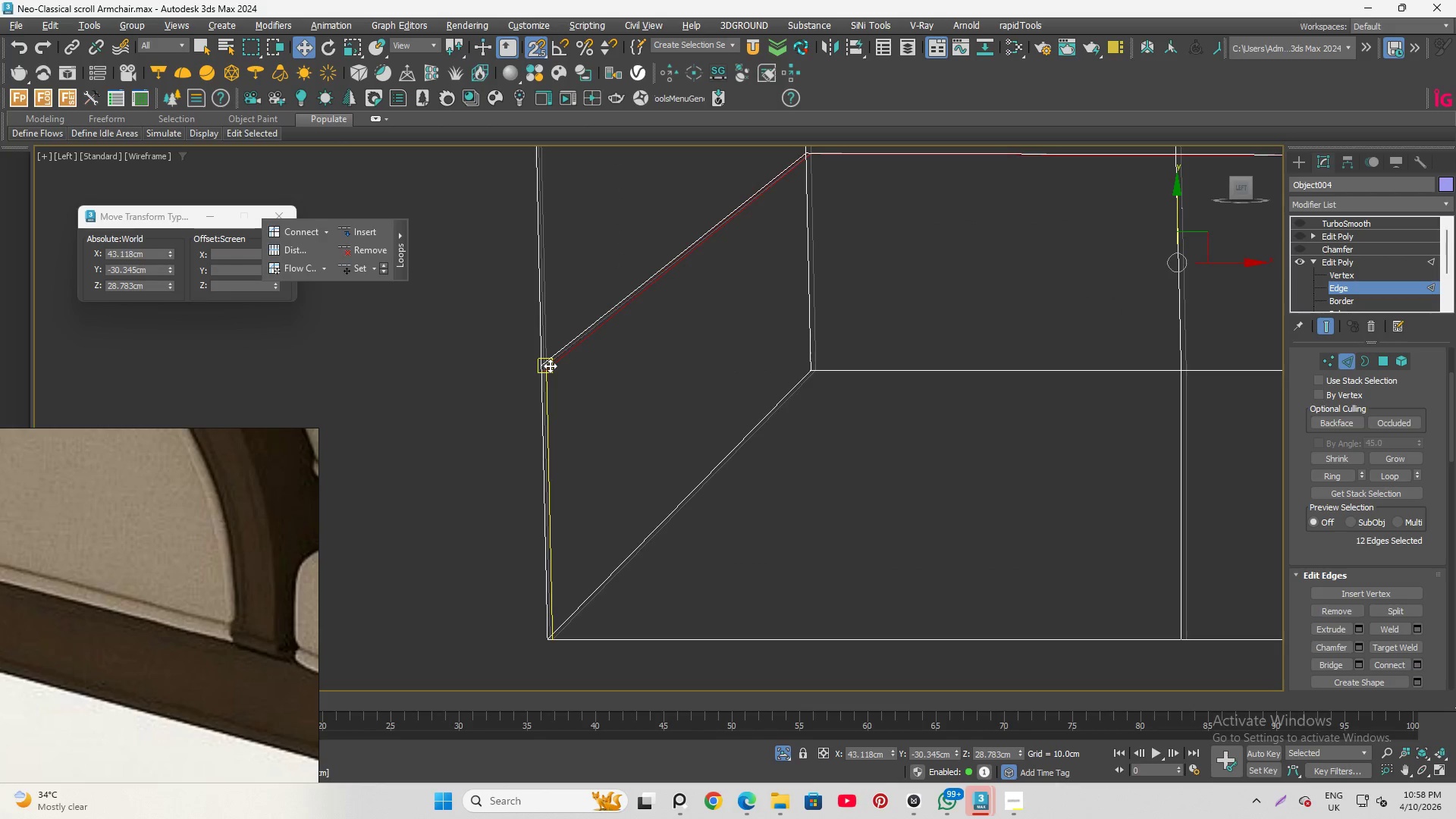 
left_click_drag(start_coordinate=[552, 366], to_coordinate=[802, 397])
 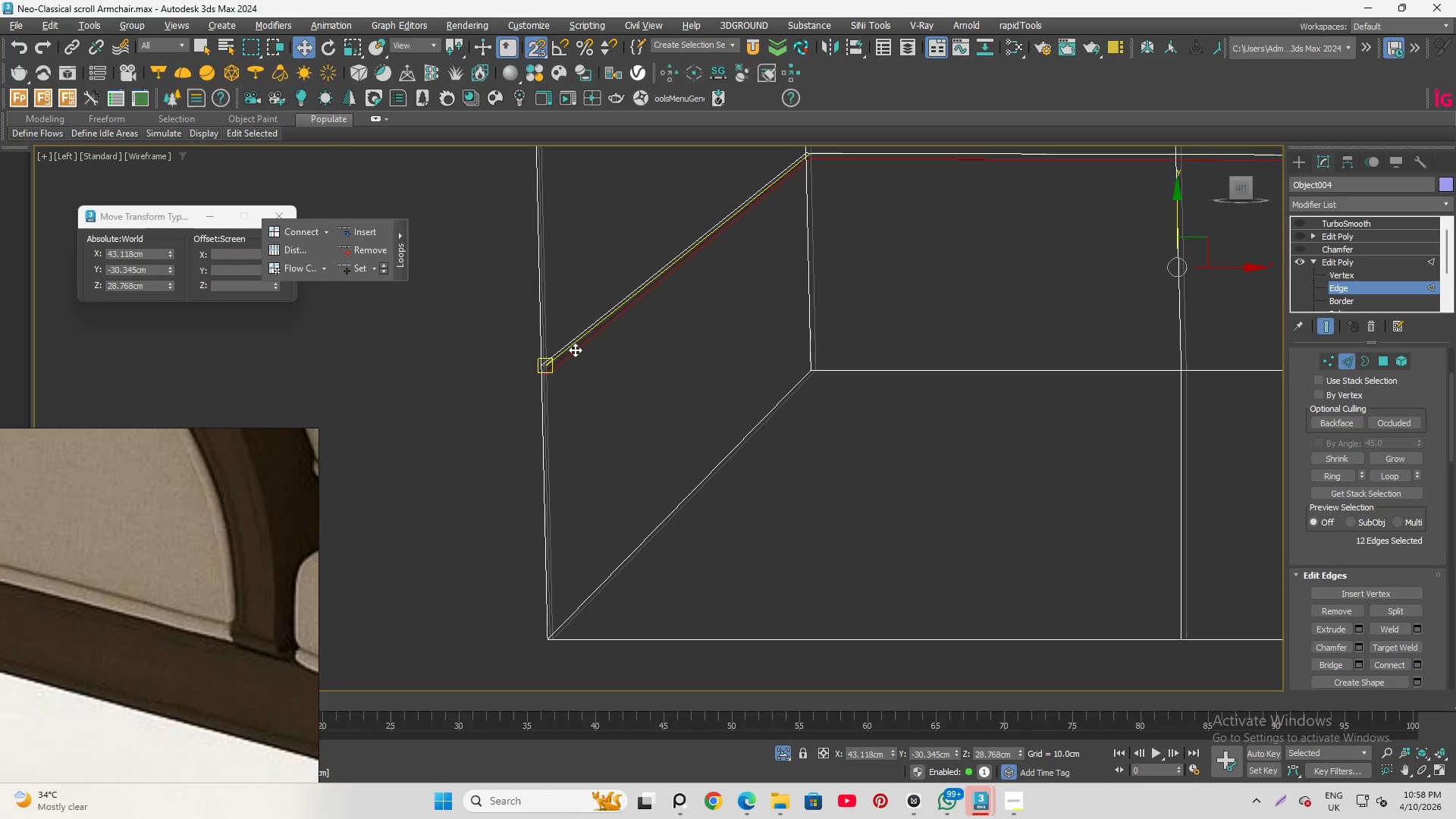 
scroll: coordinate [527, 371], scroll_direction: up, amount: 5.0
 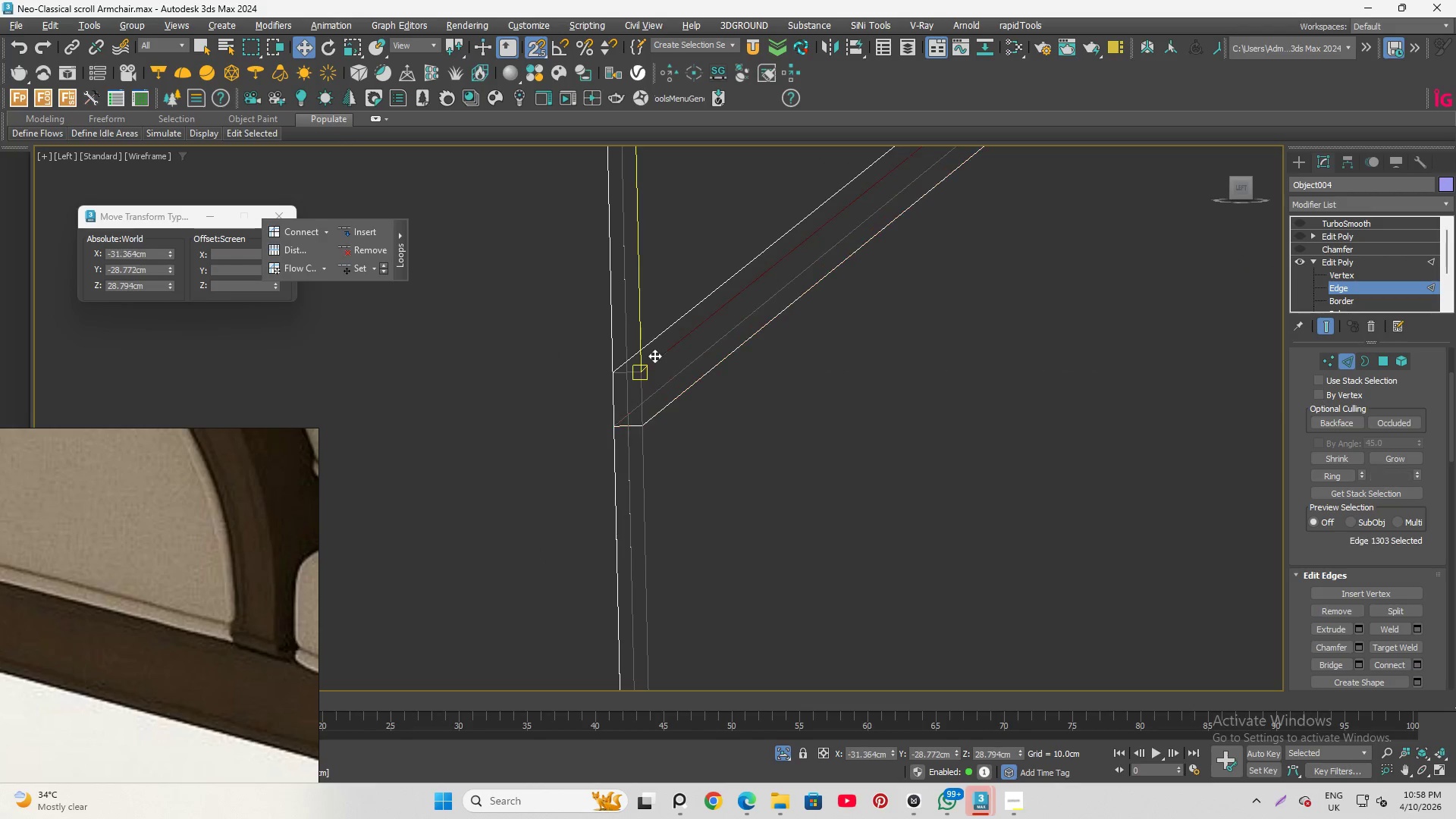 
double_click([654, 356])
 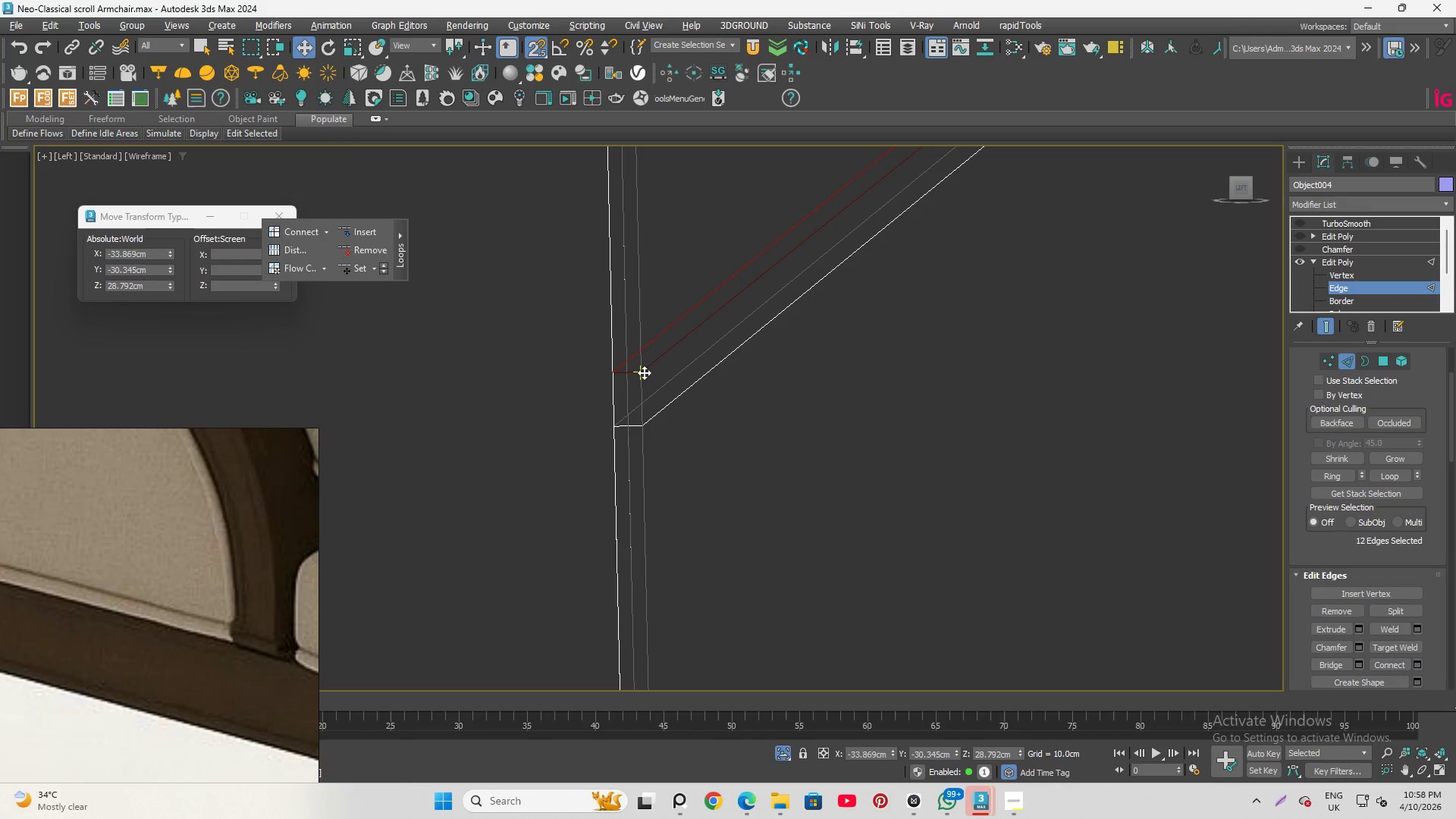 
left_click_drag(start_coordinate=[644, 372], to_coordinate=[648, 412])
 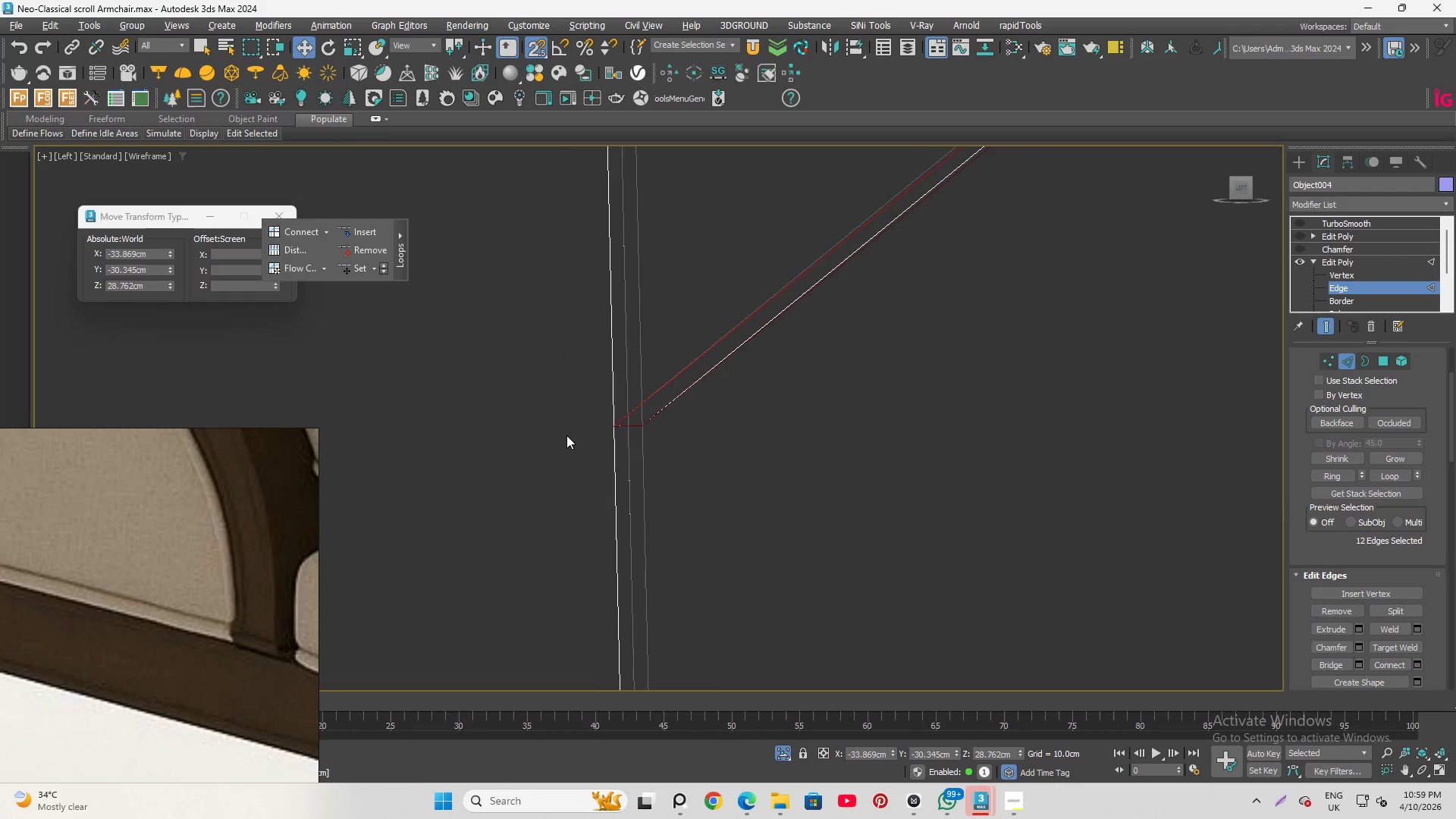 
scroll: coordinate [686, 383], scroll_direction: down, amount: 6.0
 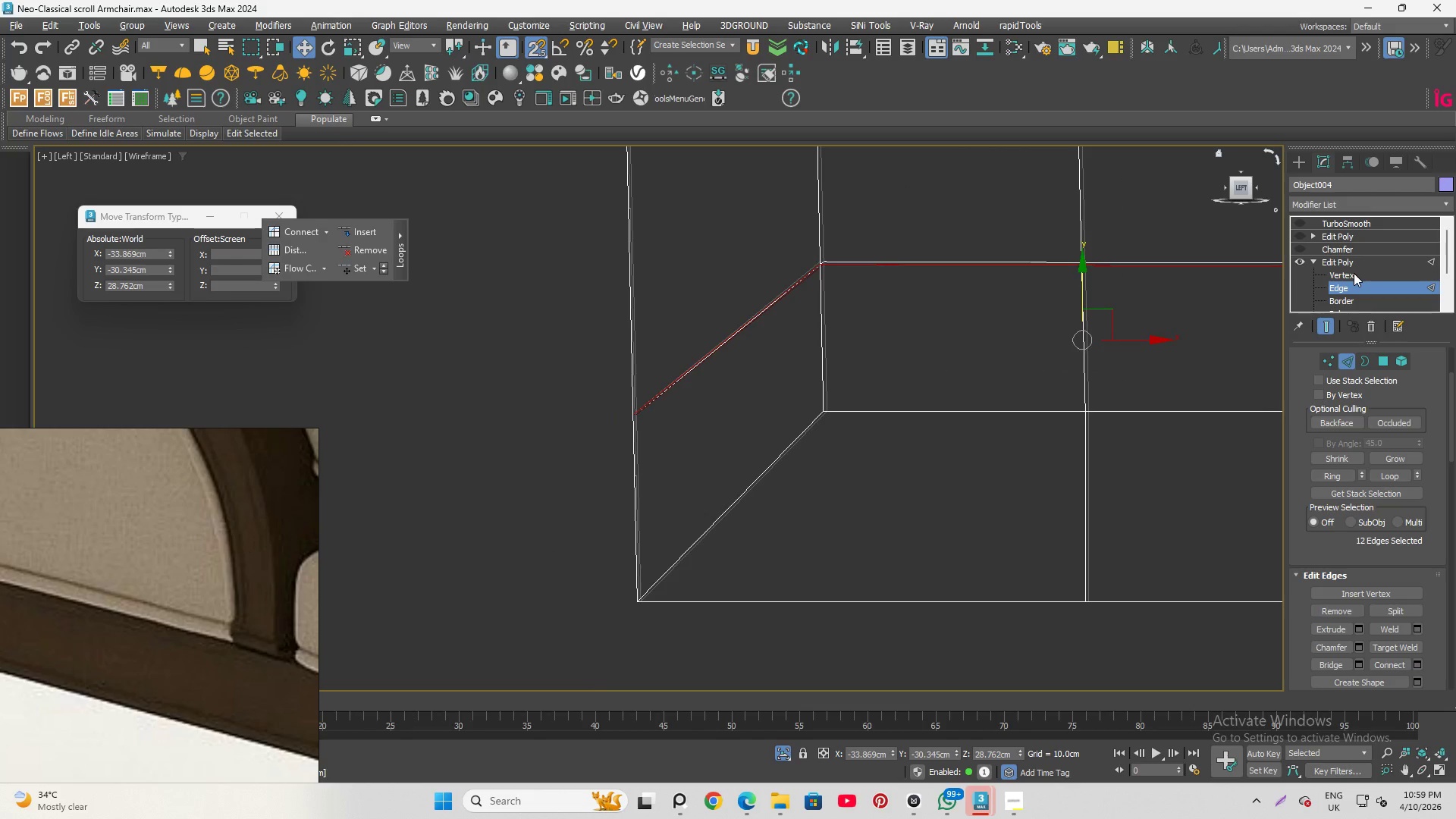 
left_click([1351, 275])
 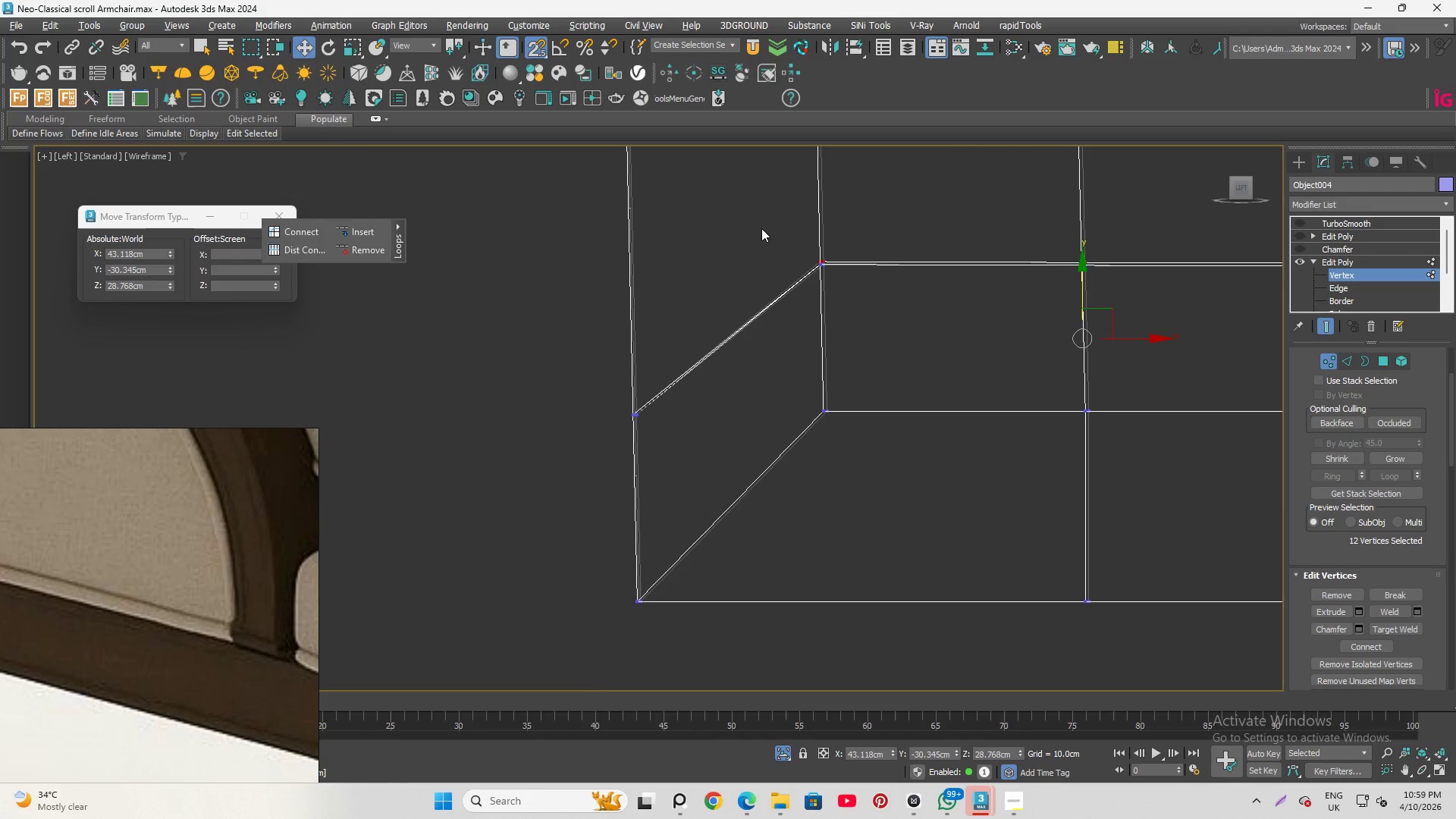 
left_click_drag(start_coordinate=[766, 209], to_coordinate=[909, 322])
 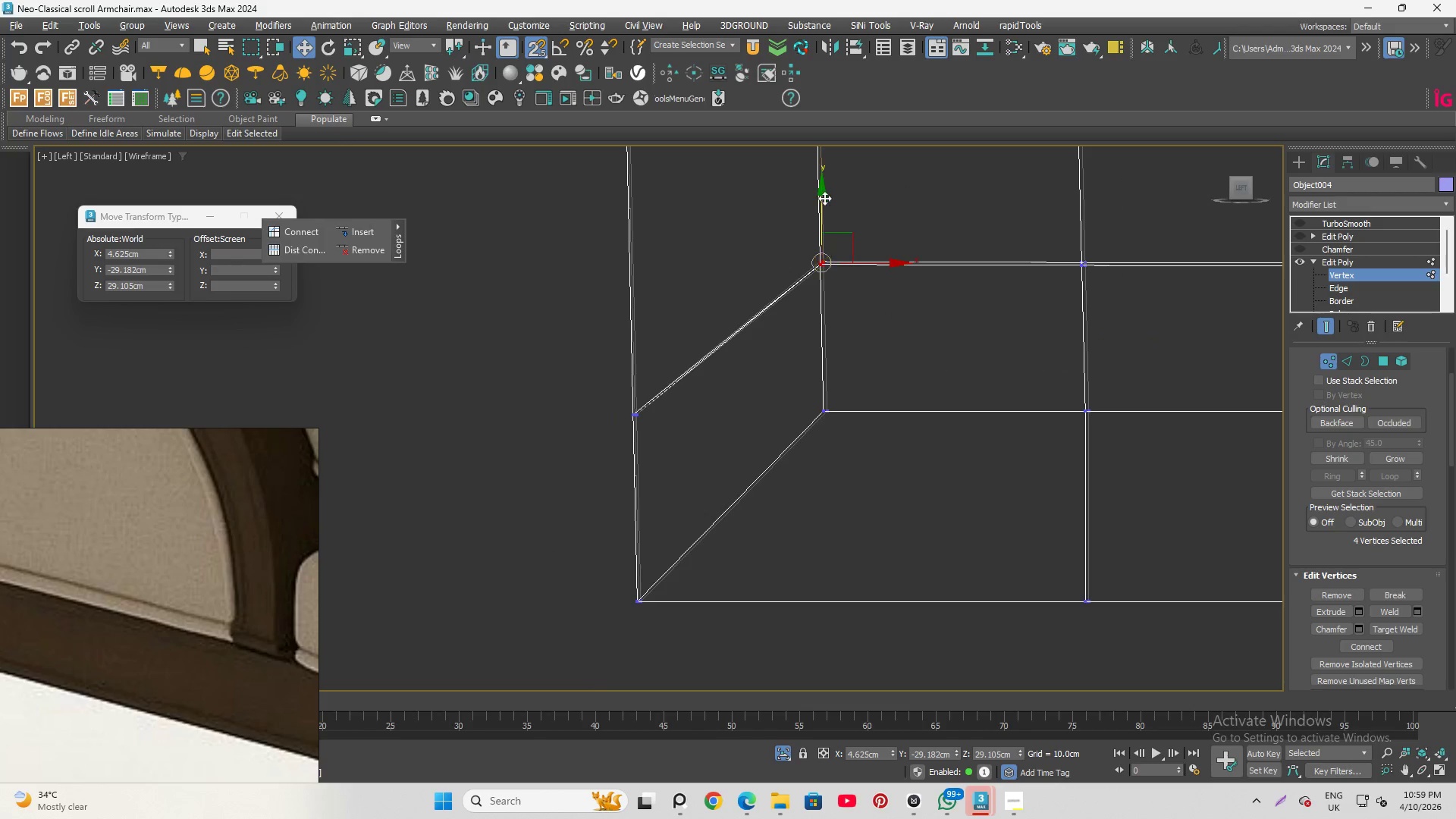 
left_click_drag(start_coordinate=[824, 196], to_coordinate=[822, 402])
 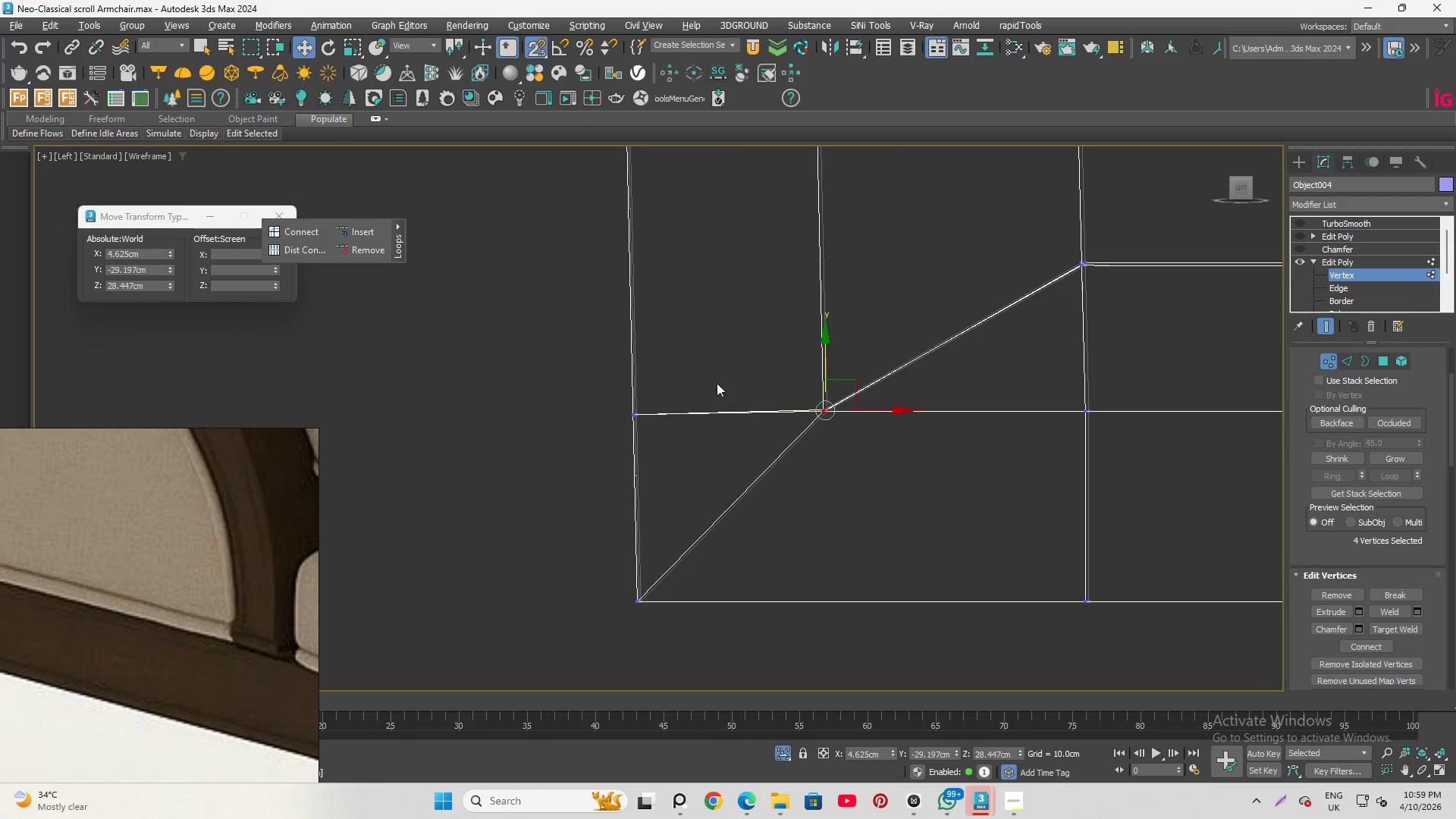 
left_click_drag(start_coordinate=[855, 331], to_coordinate=[930, 395])
 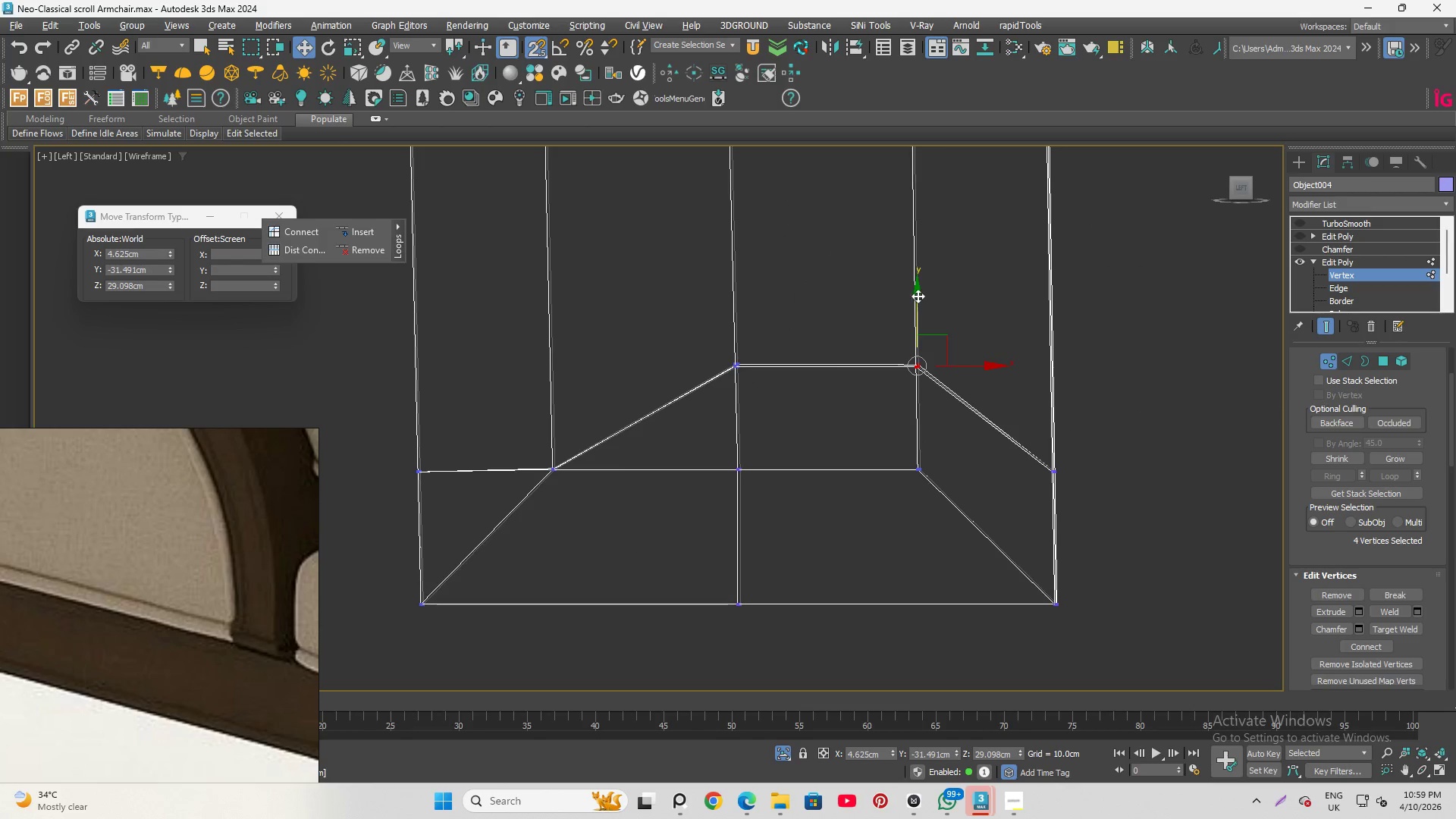 
scroll: coordinate [848, 347], scroll_direction: down, amount: 1.0
 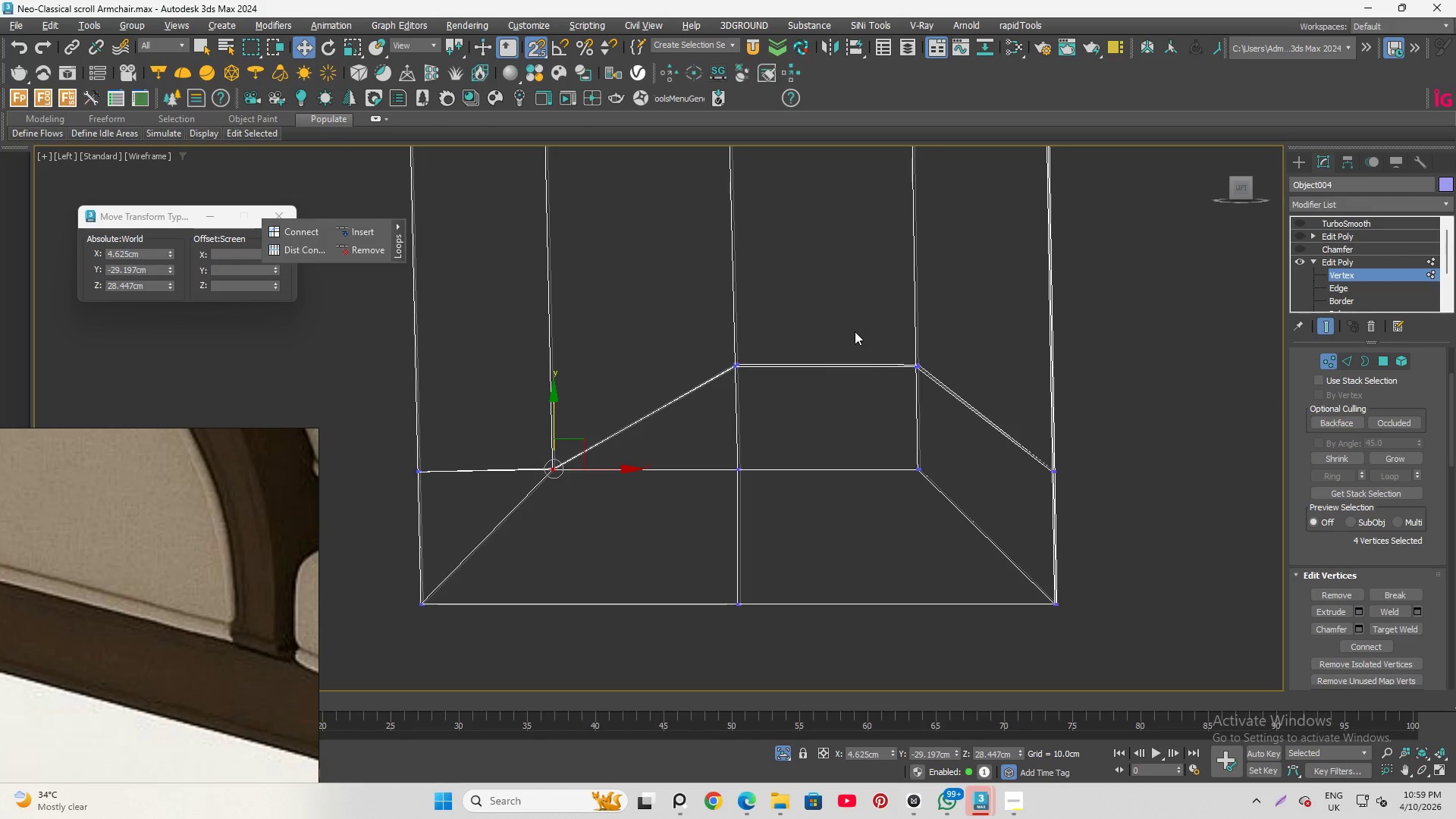 
left_click_drag(start_coordinate=[917, 295], to_coordinate=[929, 475])
 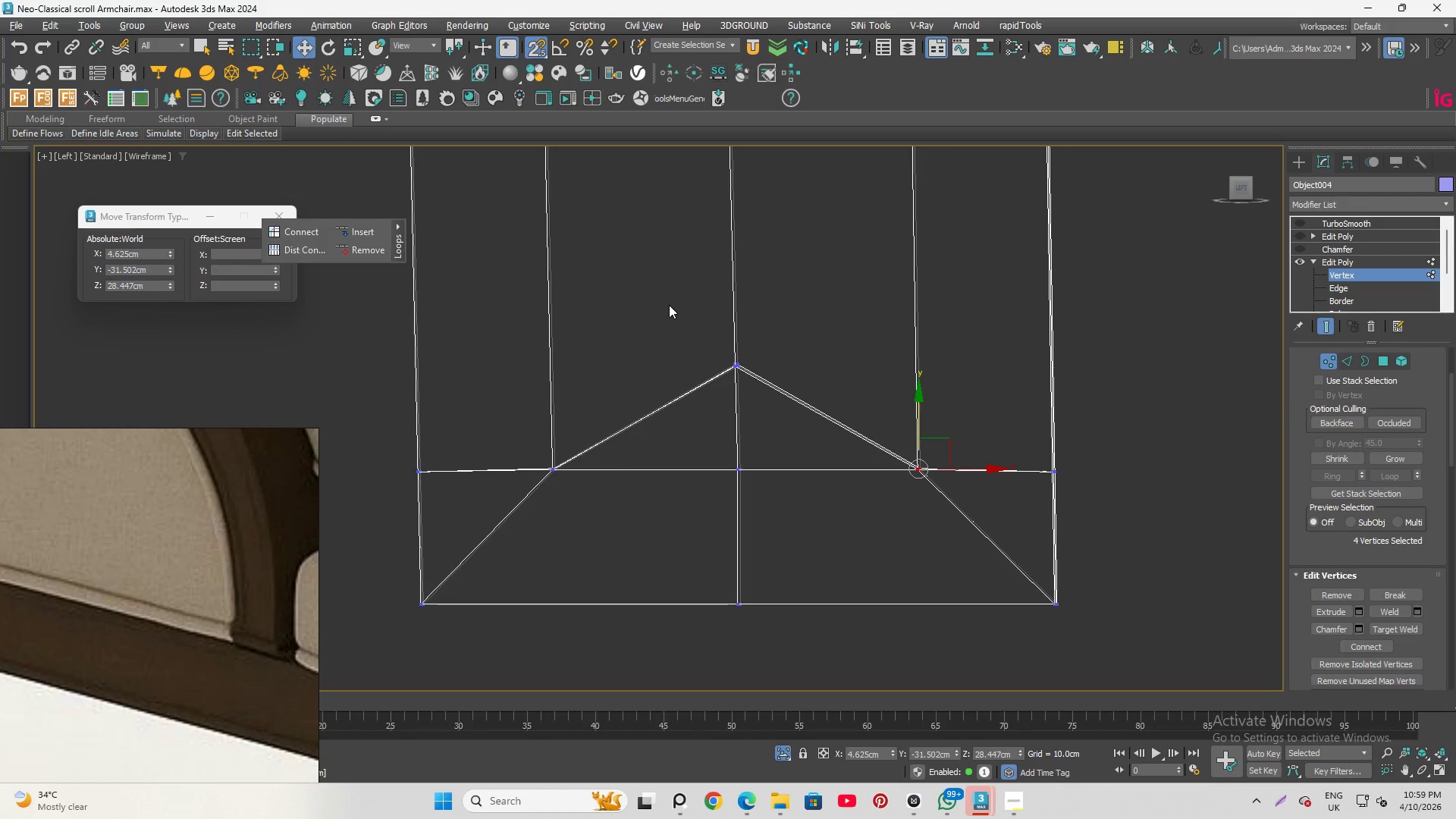 
left_click_drag(start_coordinate=[673, 307], to_coordinate=[763, 387])
 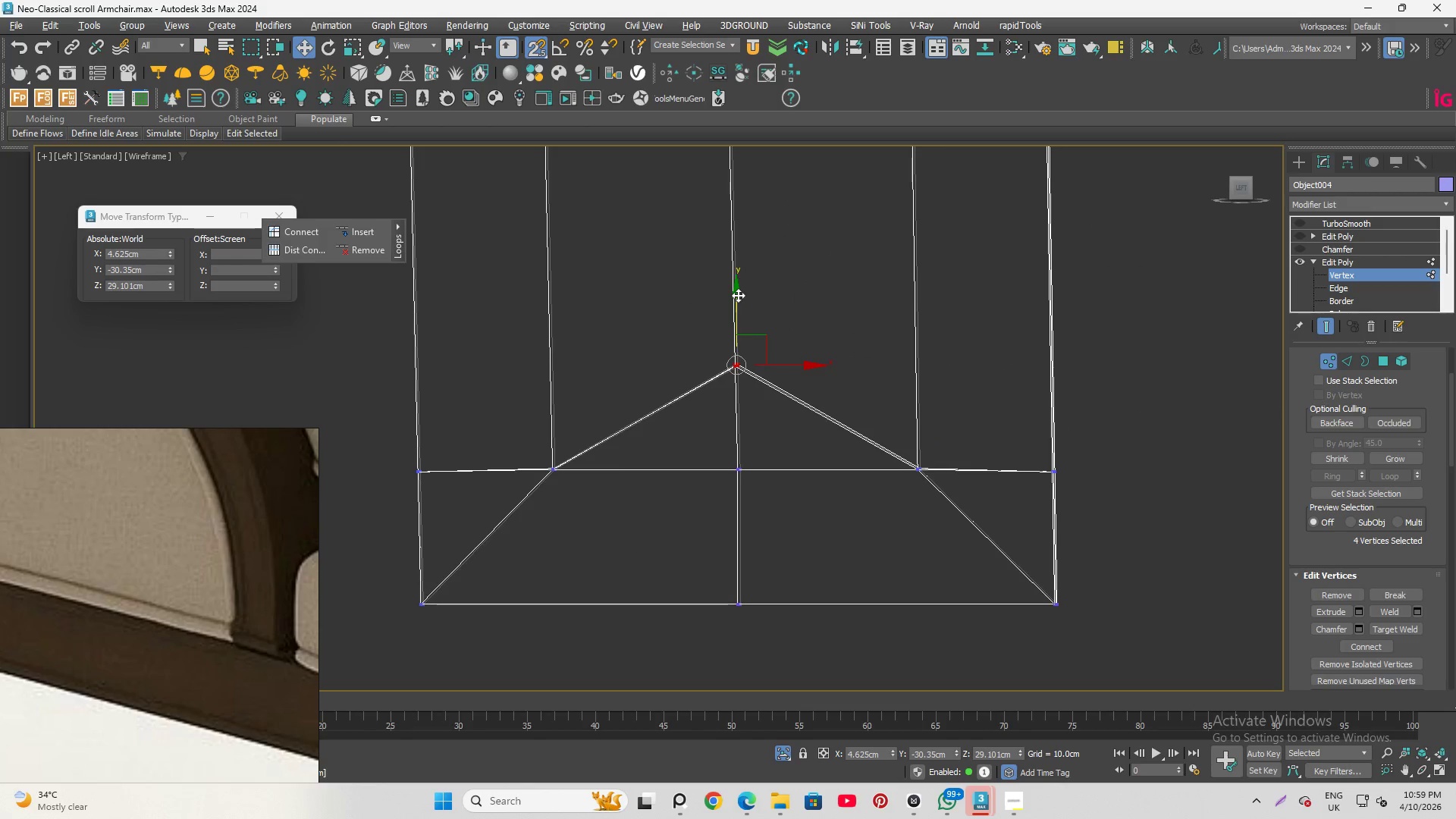 
left_click_drag(start_coordinate=[738, 295], to_coordinate=[762, 477])
 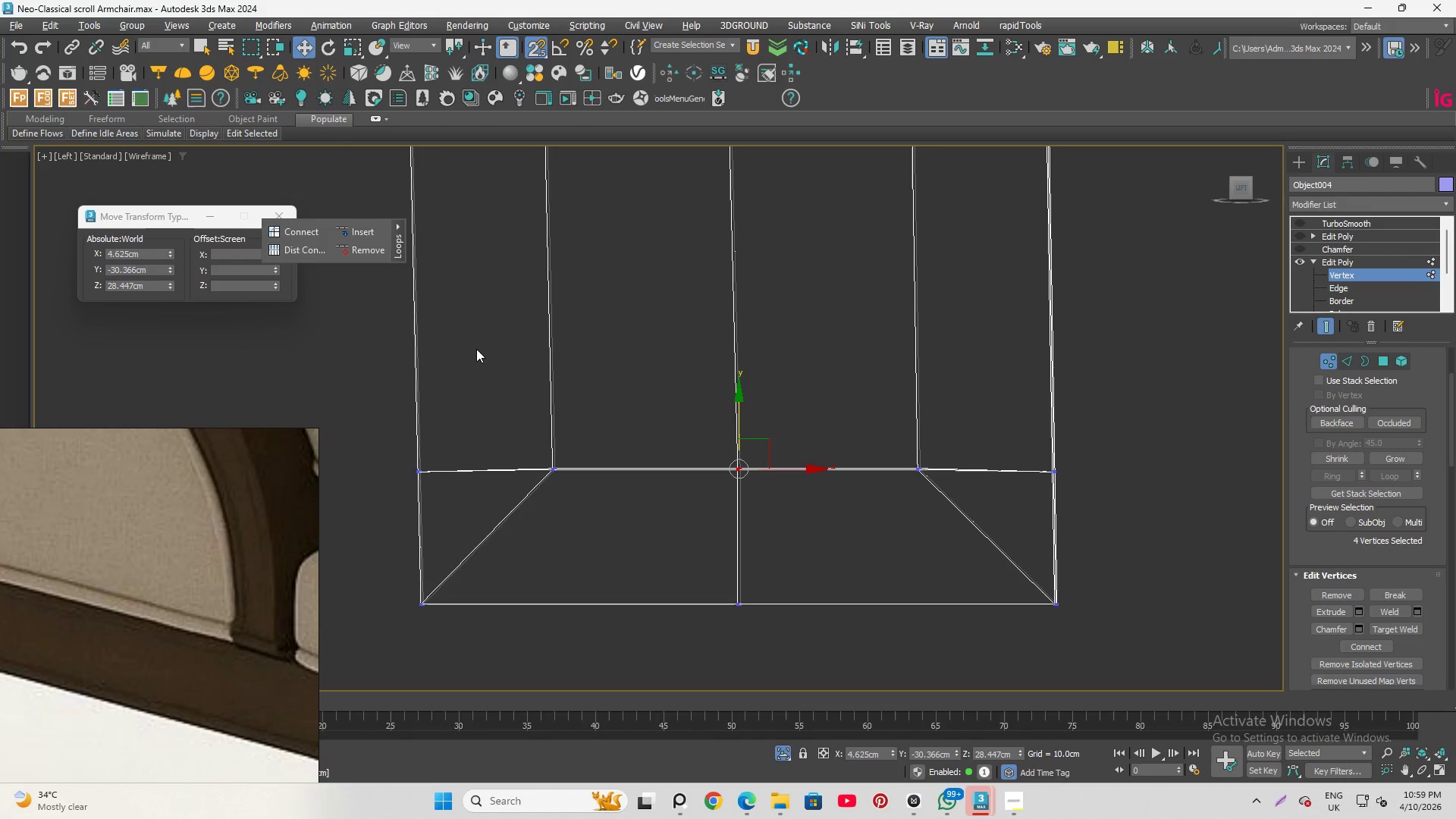 
left_click_drag(start_coordinate=[492, 364], to_coordinate=[952, 505])
 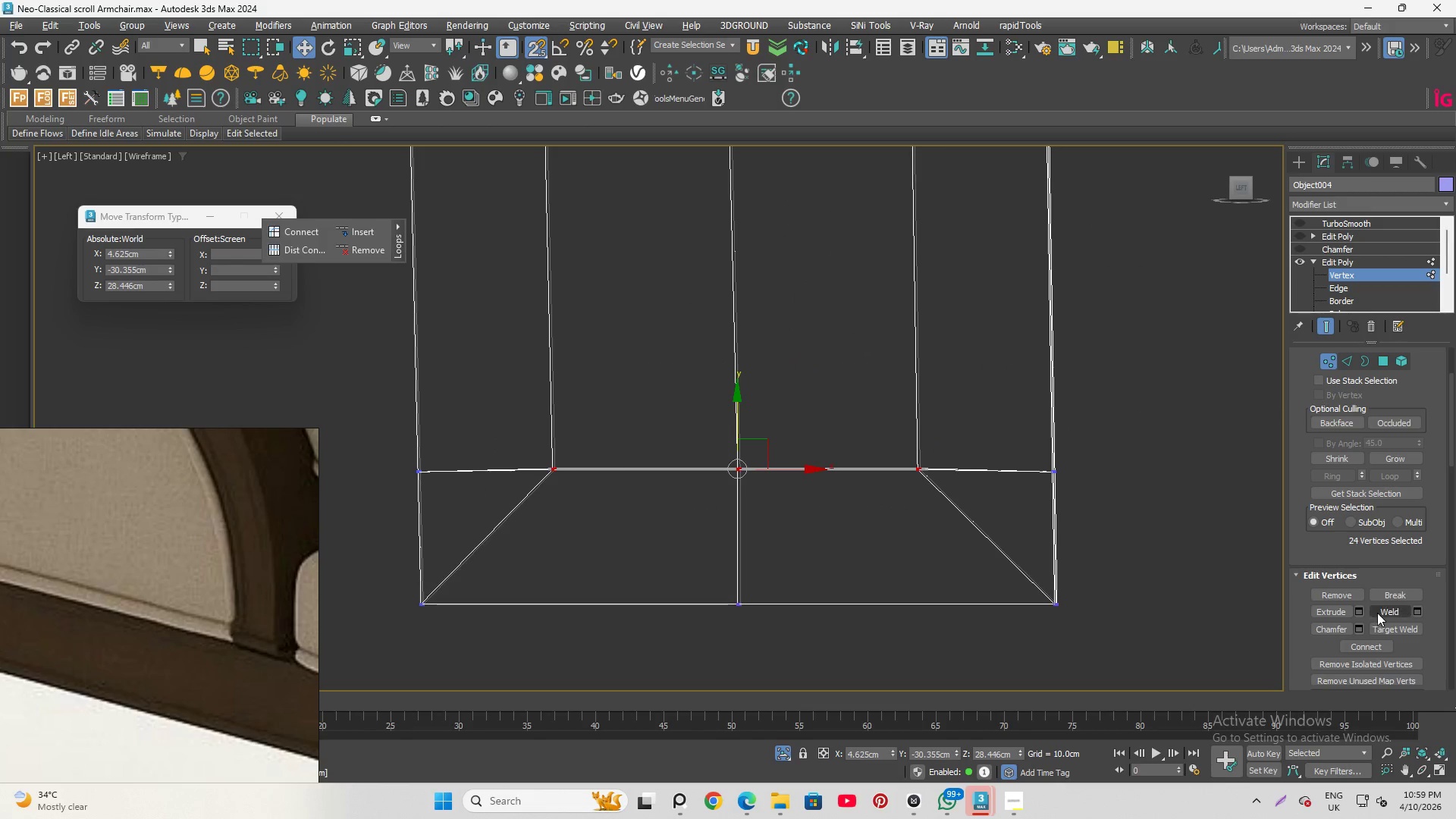 
left_click([1382, 608])
 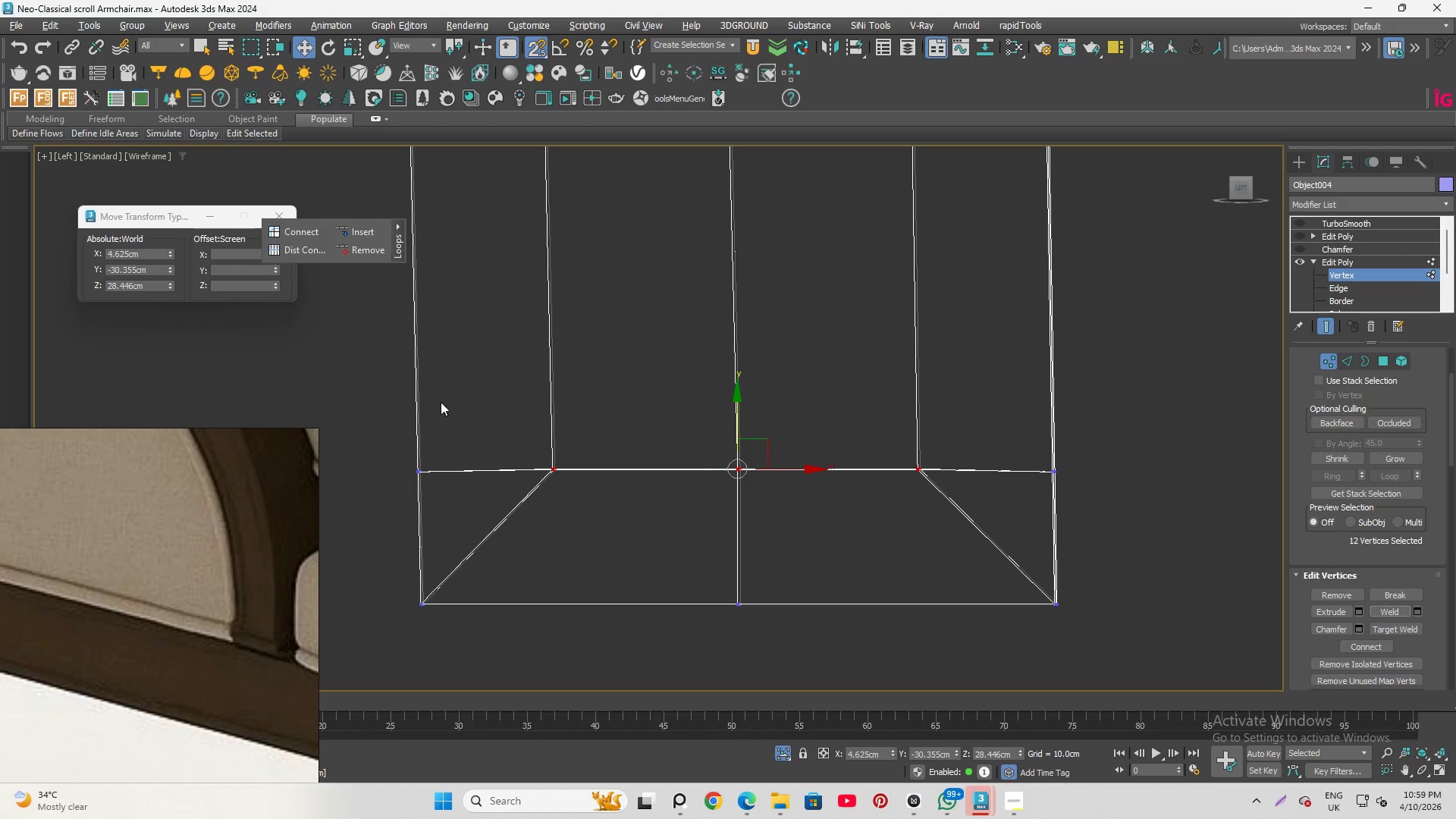 
left_click_drag(start_coordinate=[362, 390], to_coordinate=[447, 474])
 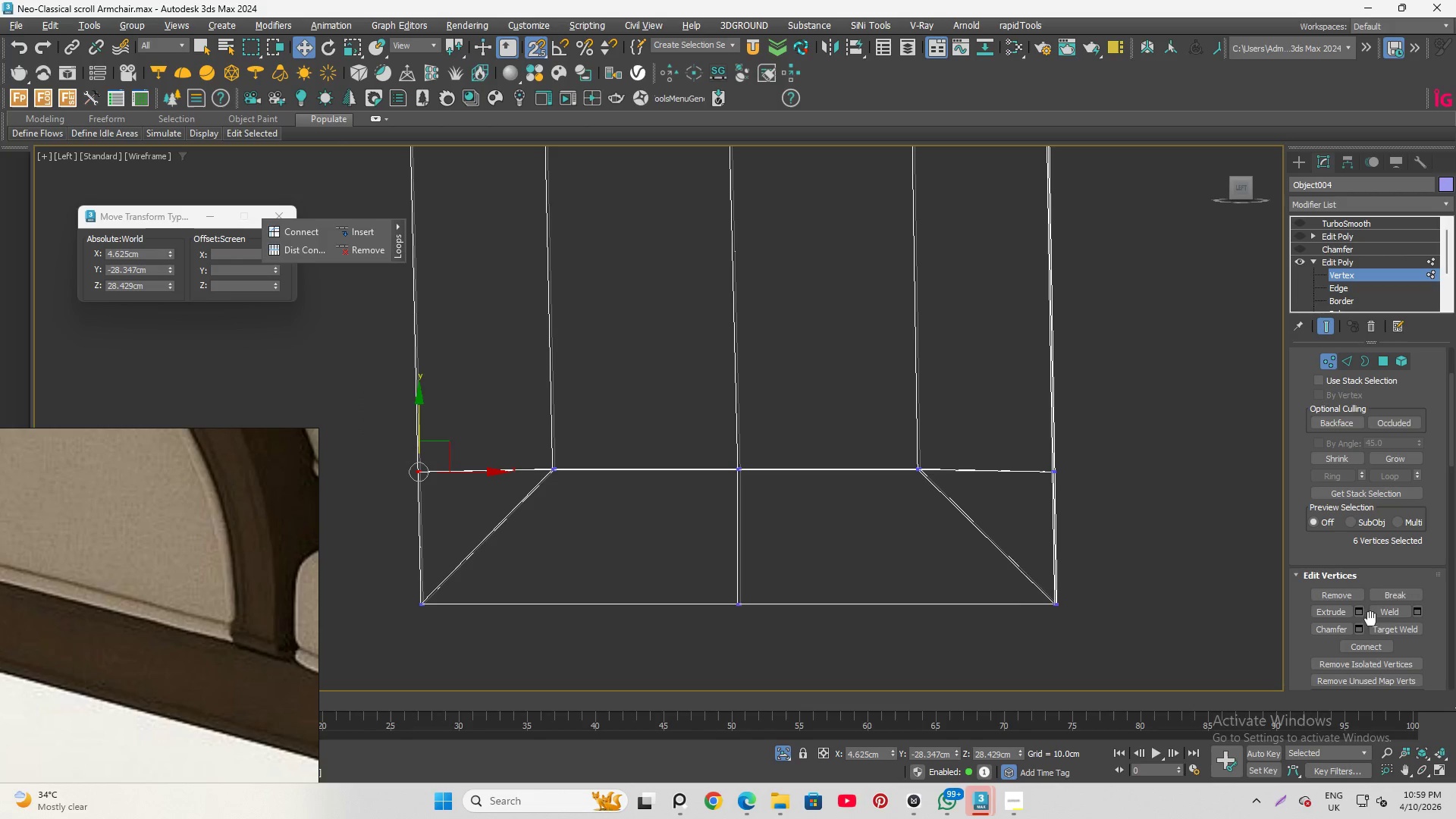 
left_click([1387, 613])
 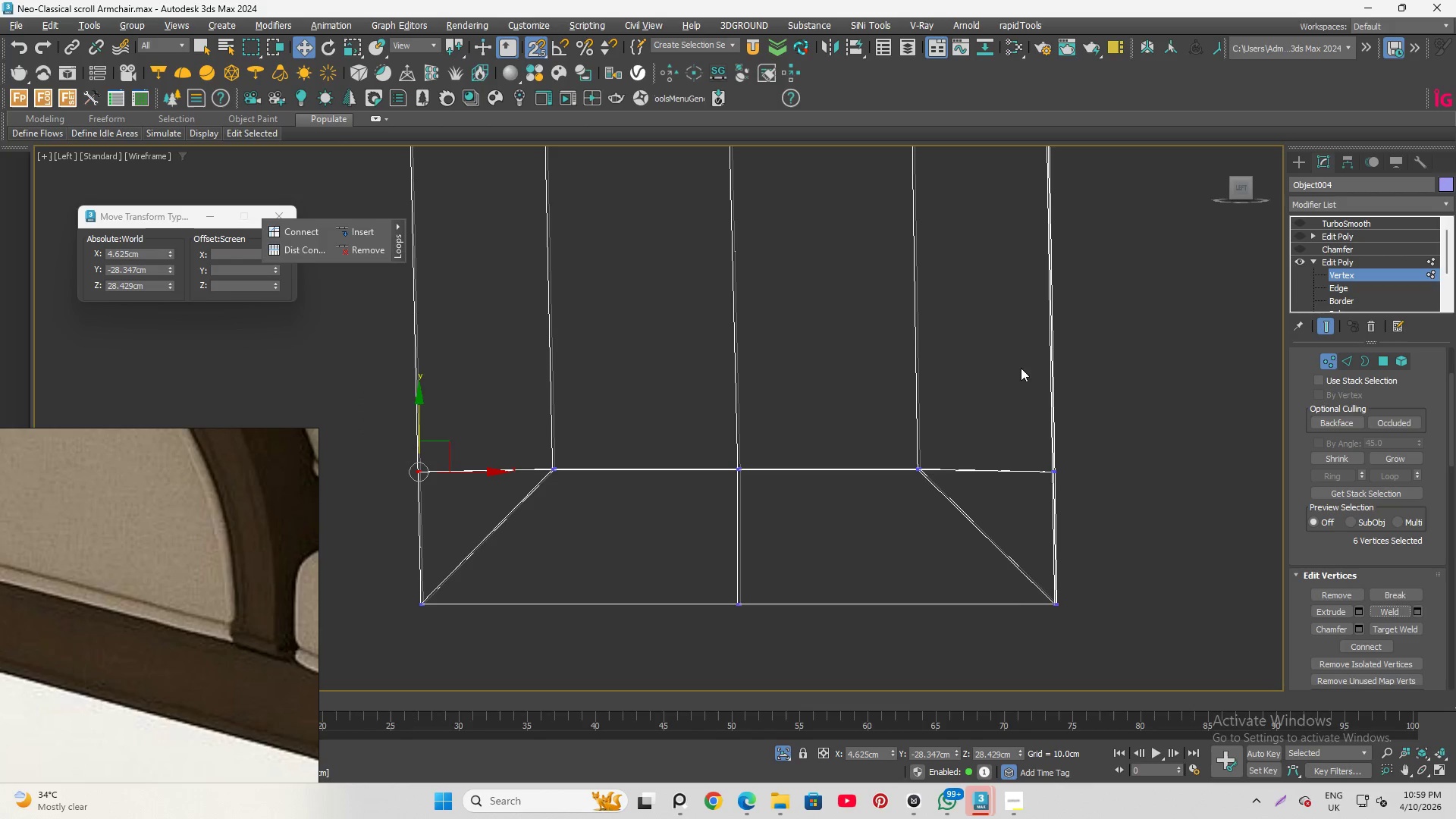 
left_click_drag(start_coordinate=[1018, 381], to_coordinate=[1088, 489])
 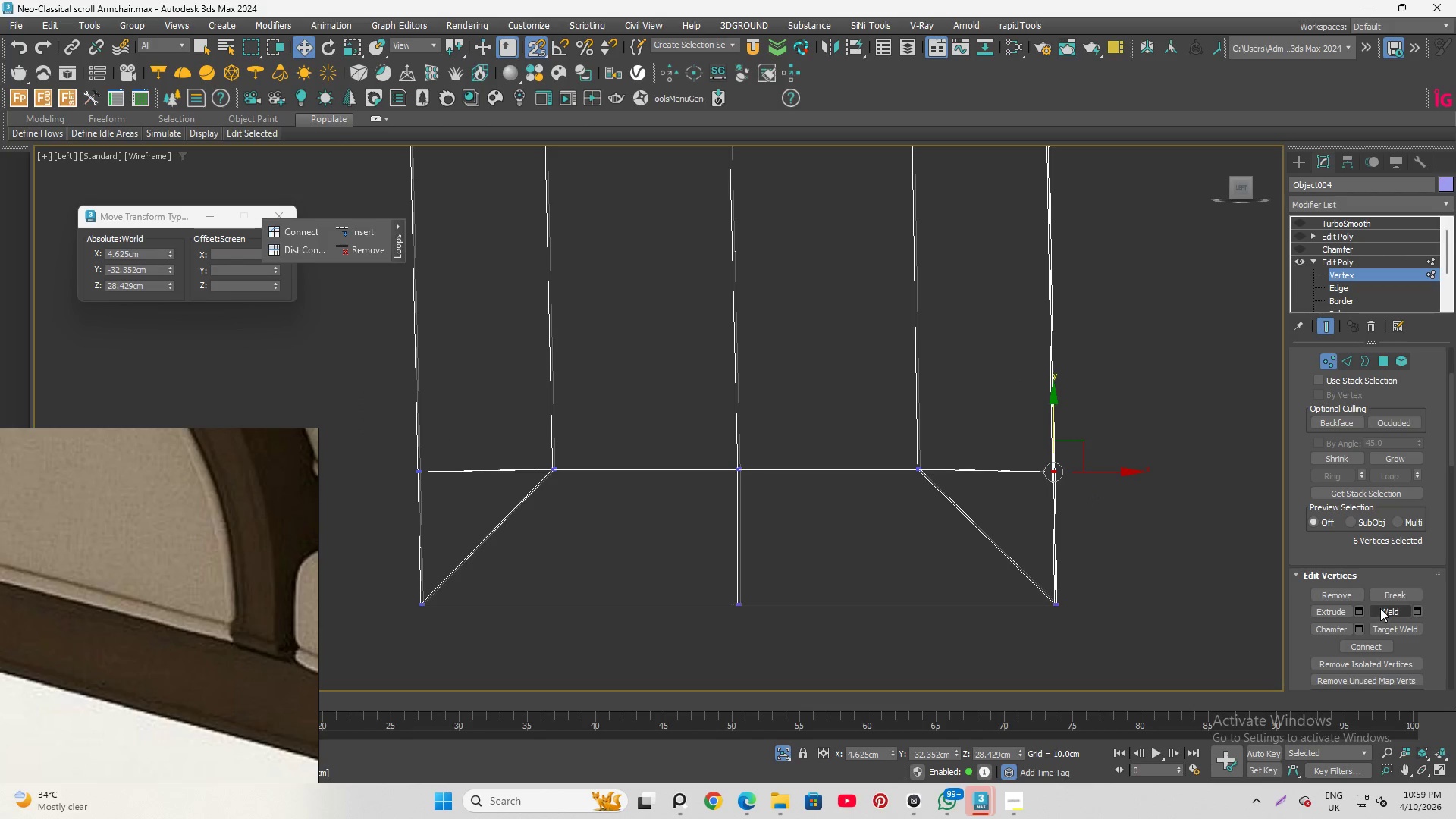 
left_click([1382, 606])
 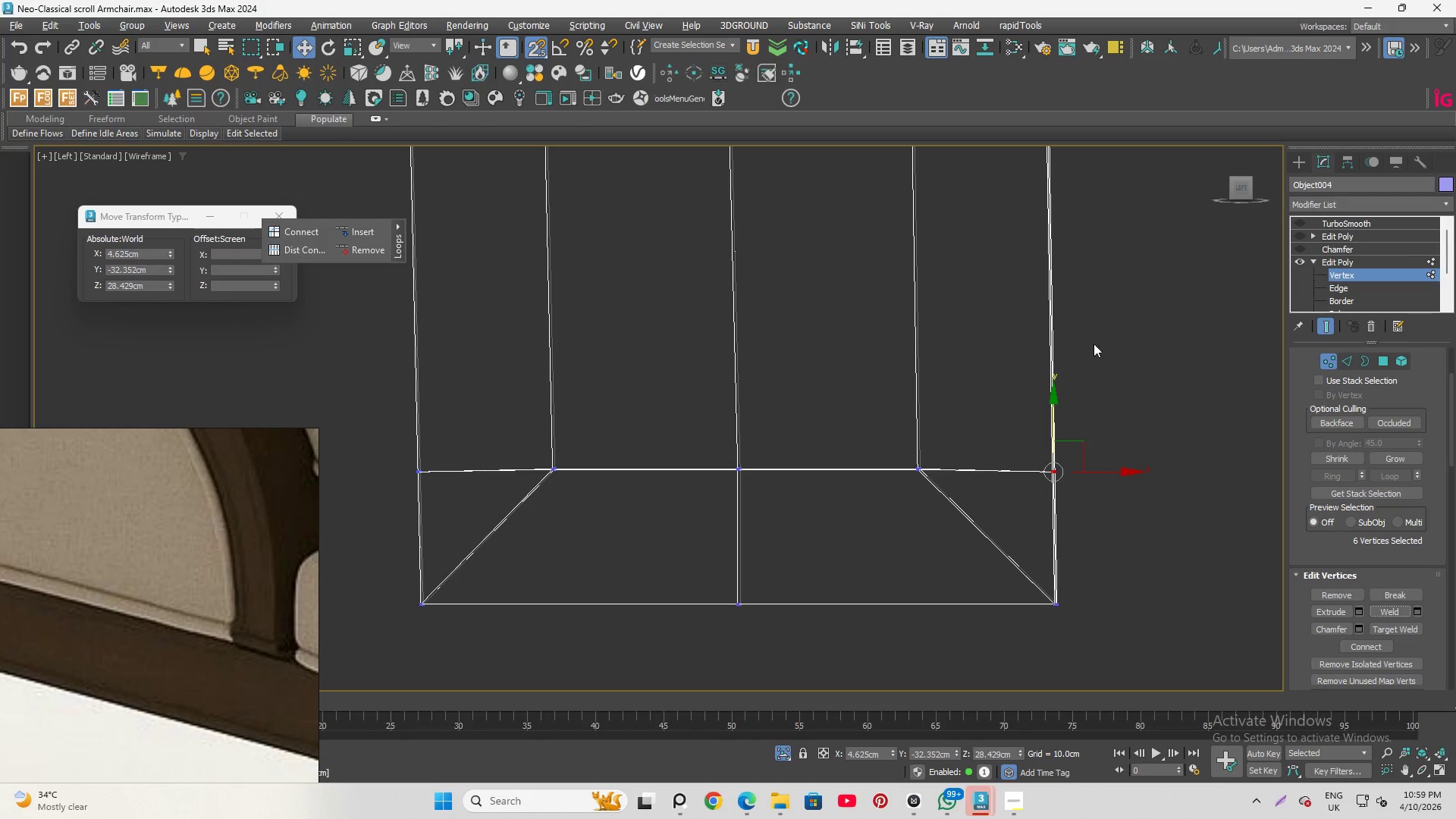 
key(F3)
 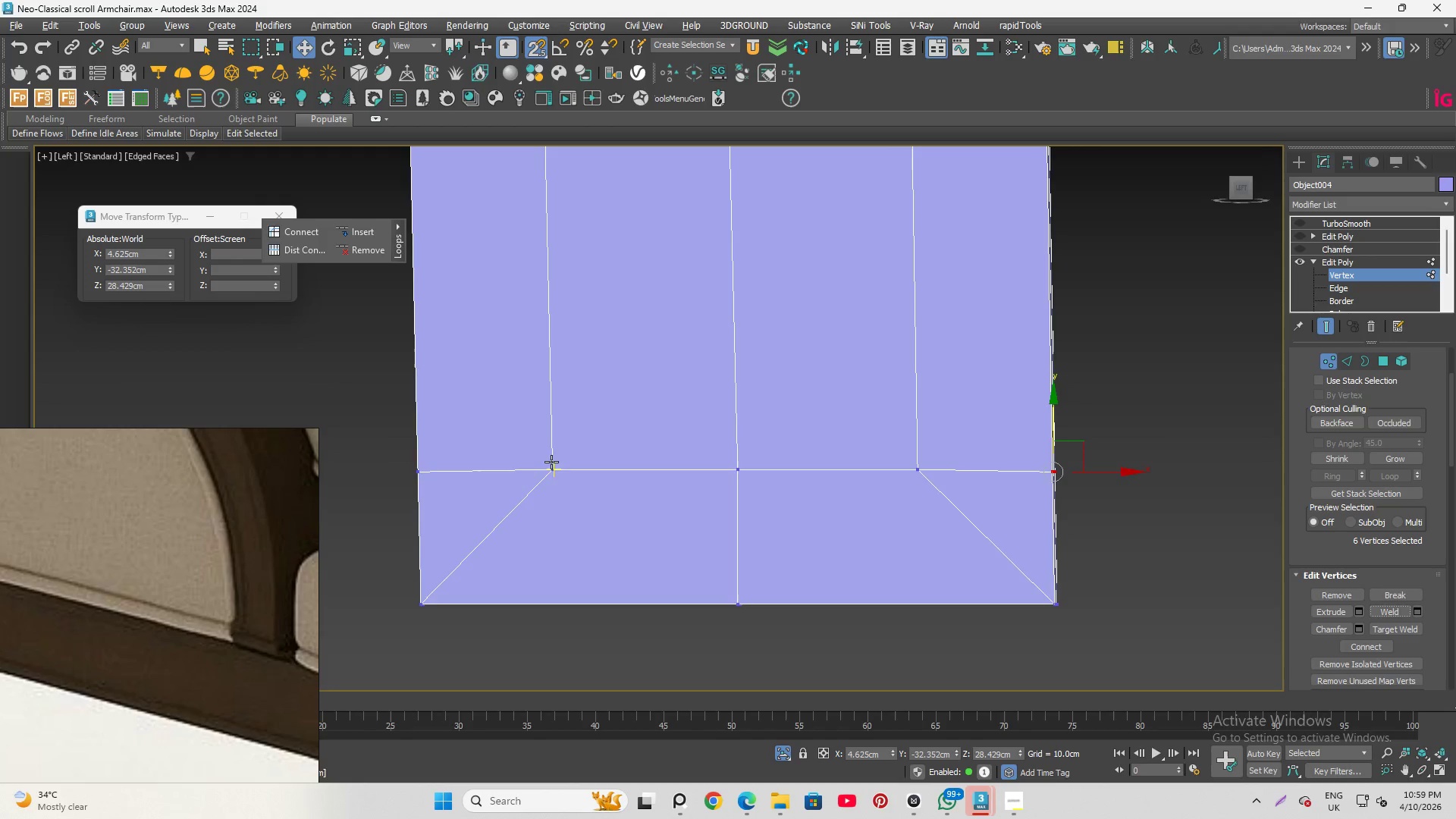 
scroll: coordinate [702, 383], scroll_direction: down, amount: 1.0
 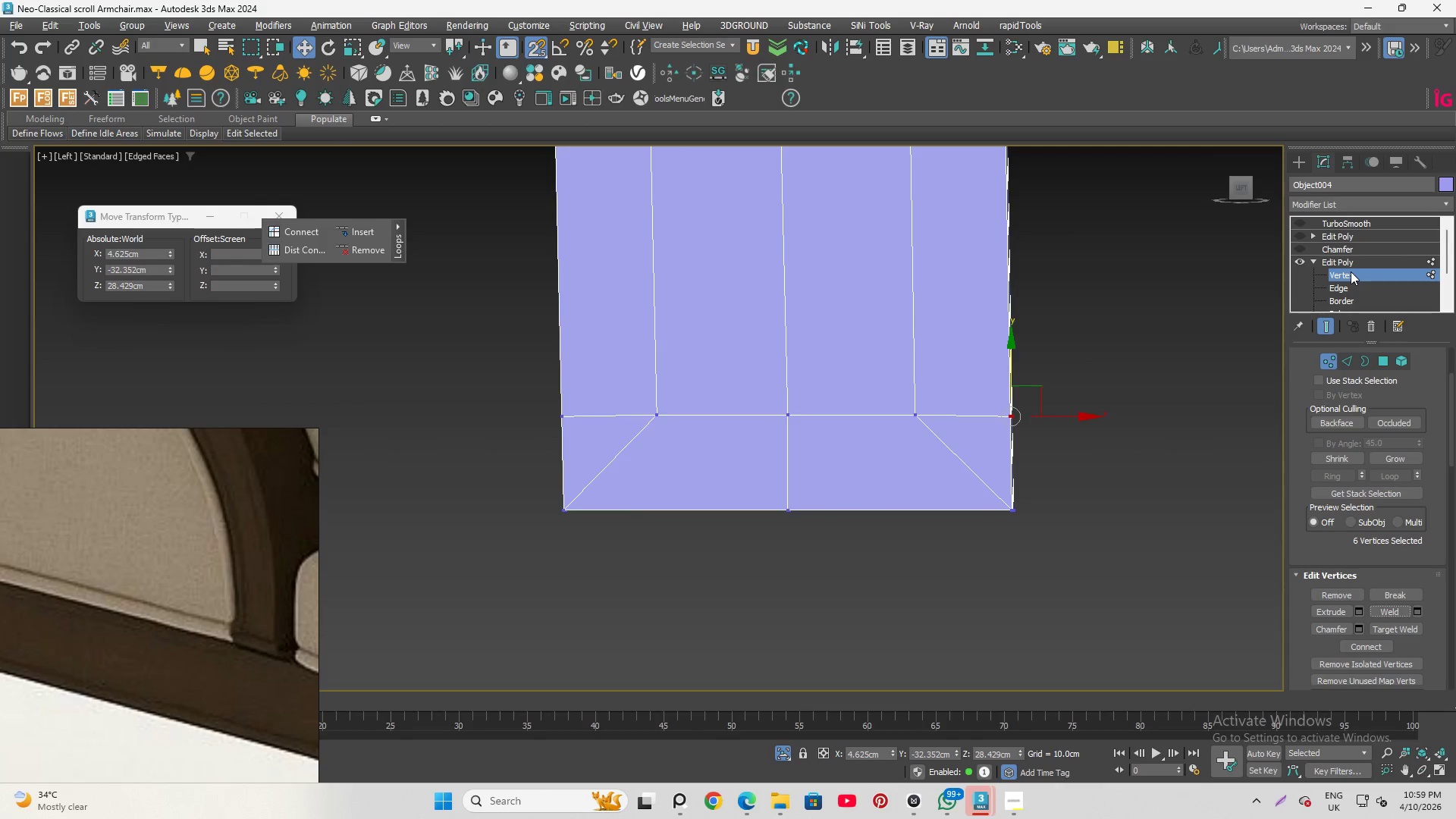 
wait(9.16)
 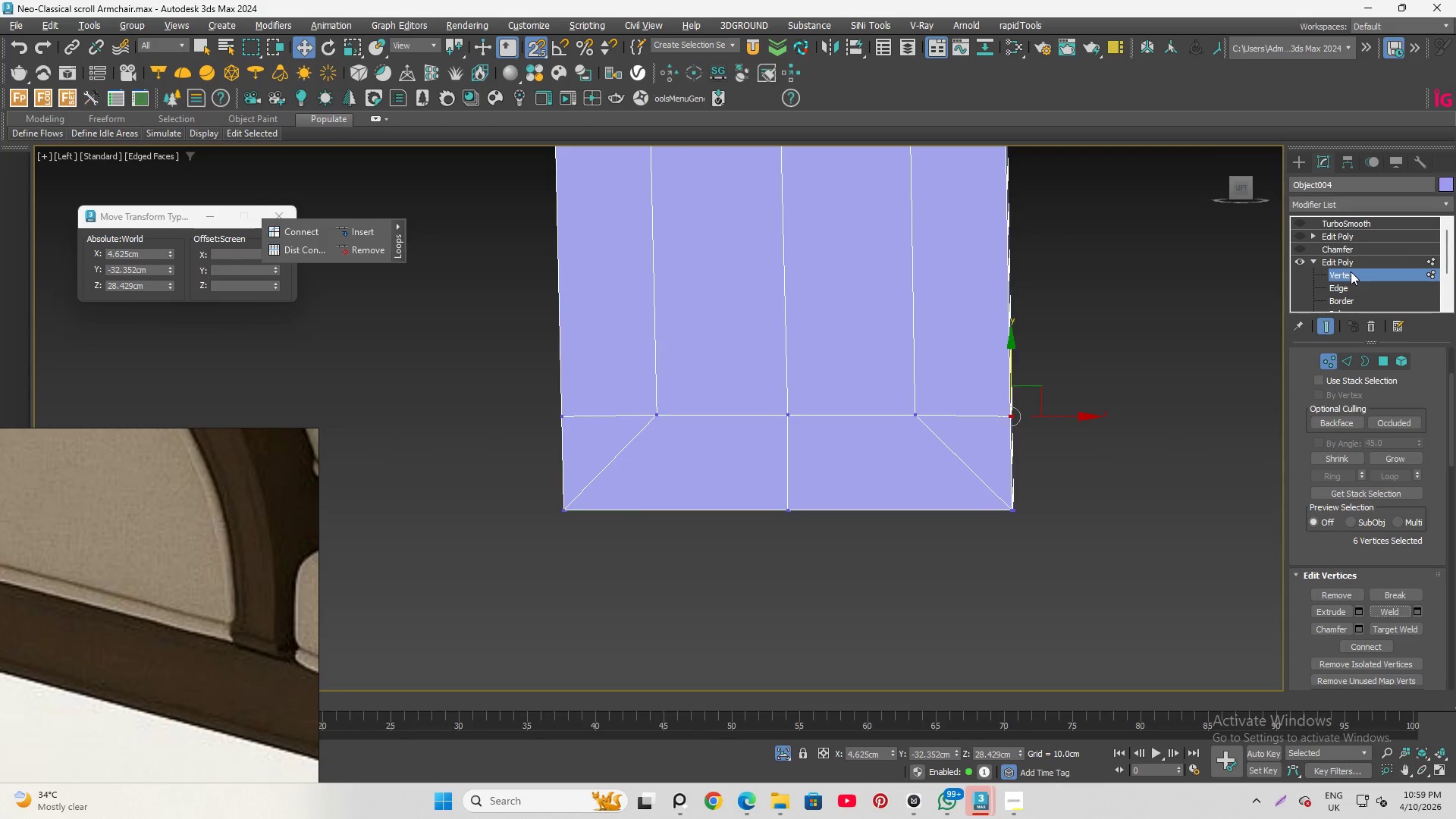 
left_click([1344, 290])
 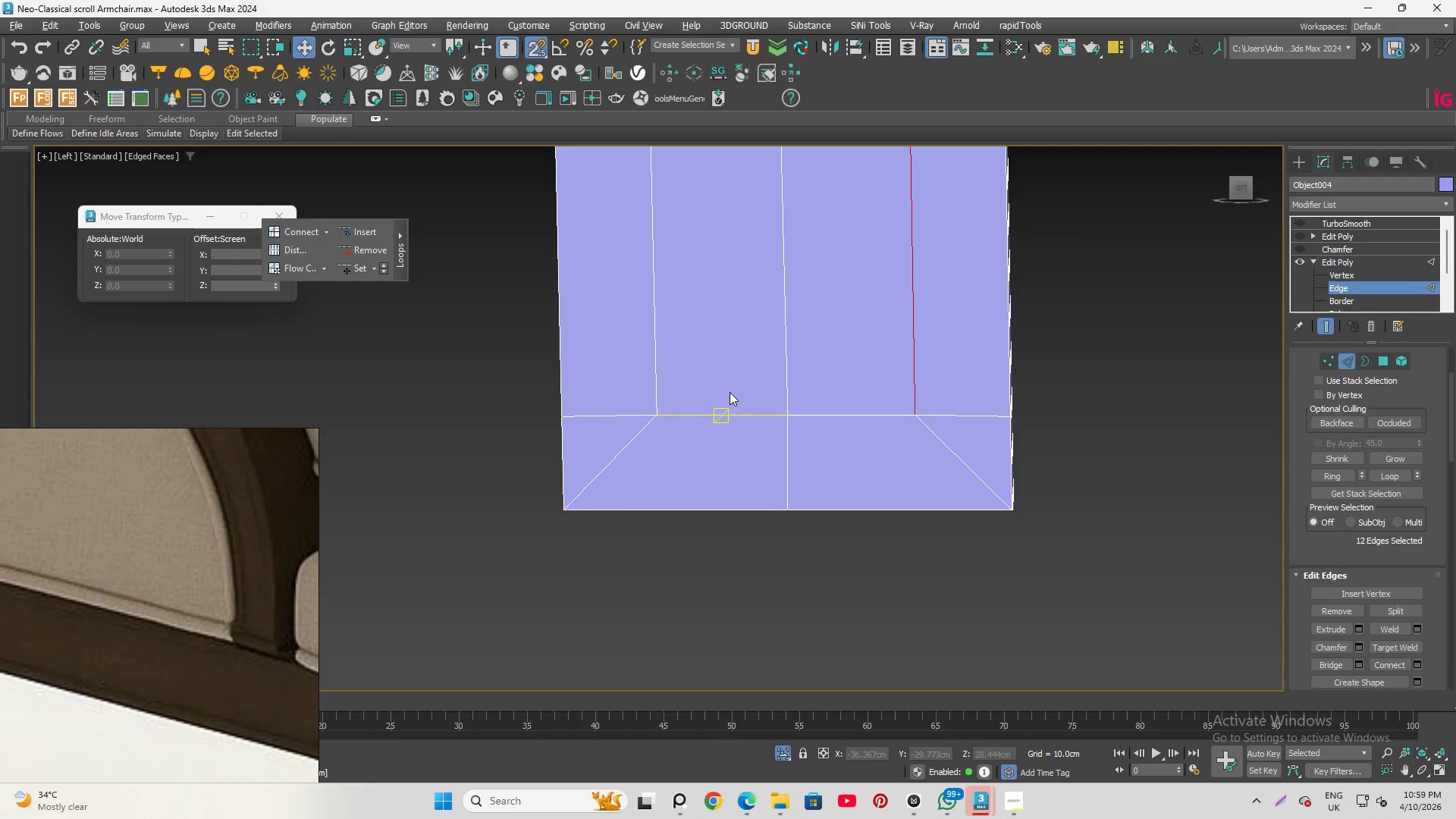 
left_click_drag(start_coordinate=[729, 392], to_coordinate=[735, 558])
 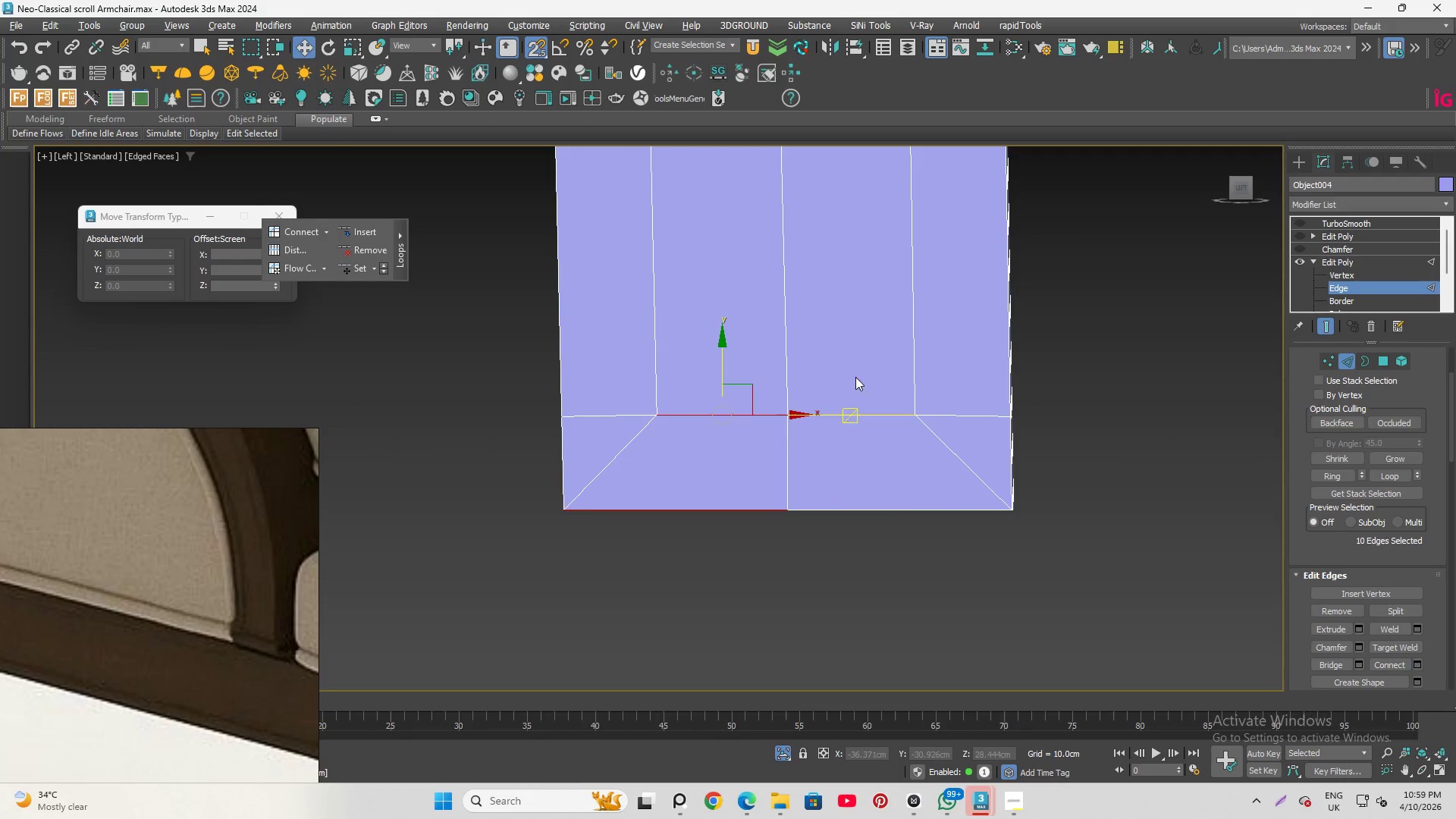 
hold_key(key=ControlLeft, duration=0.72)
left_click_drag(start_coordinate=[872, 347], to_coordinate=[880, 562])
 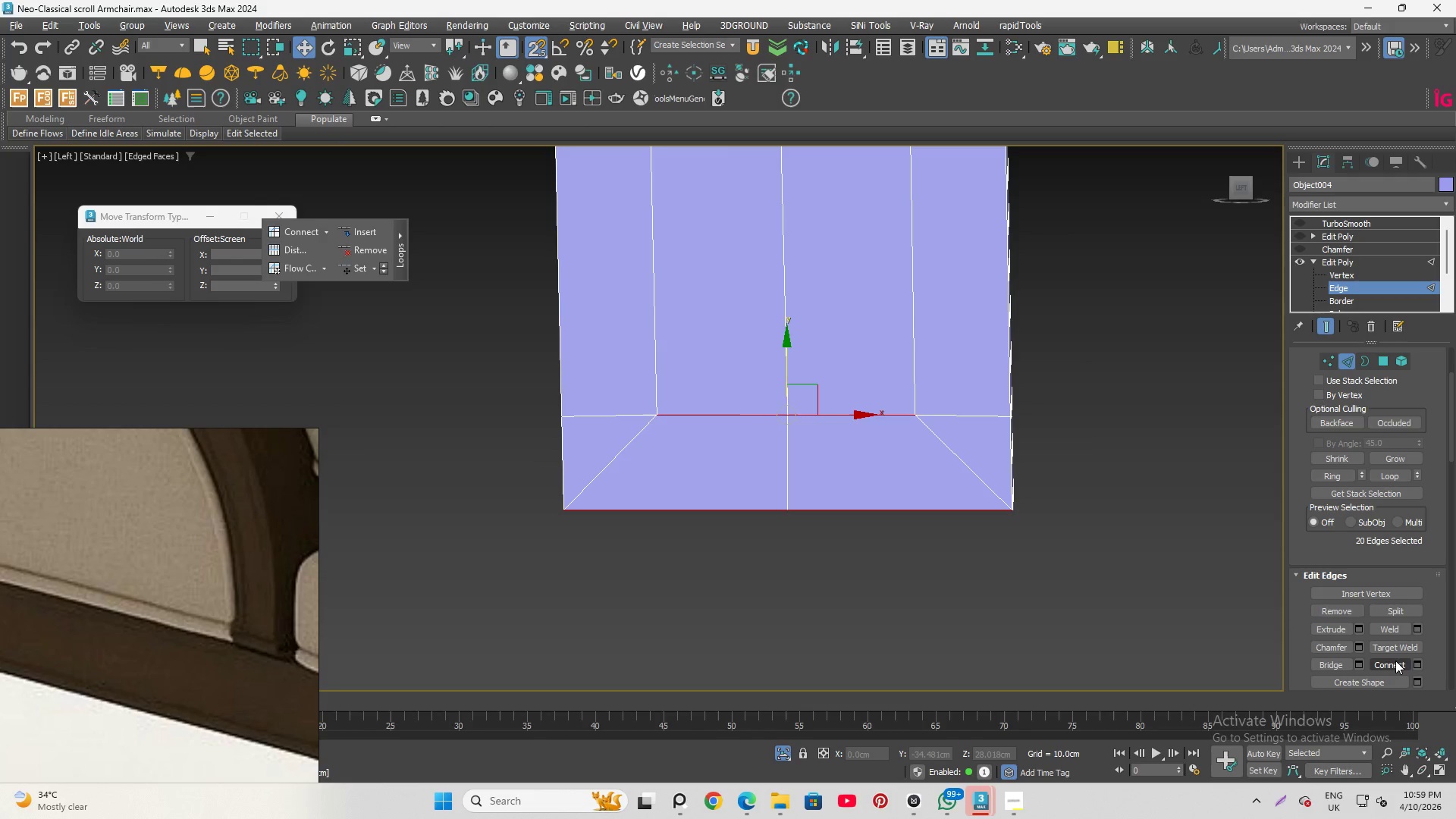 
left_click([1389, 665])
 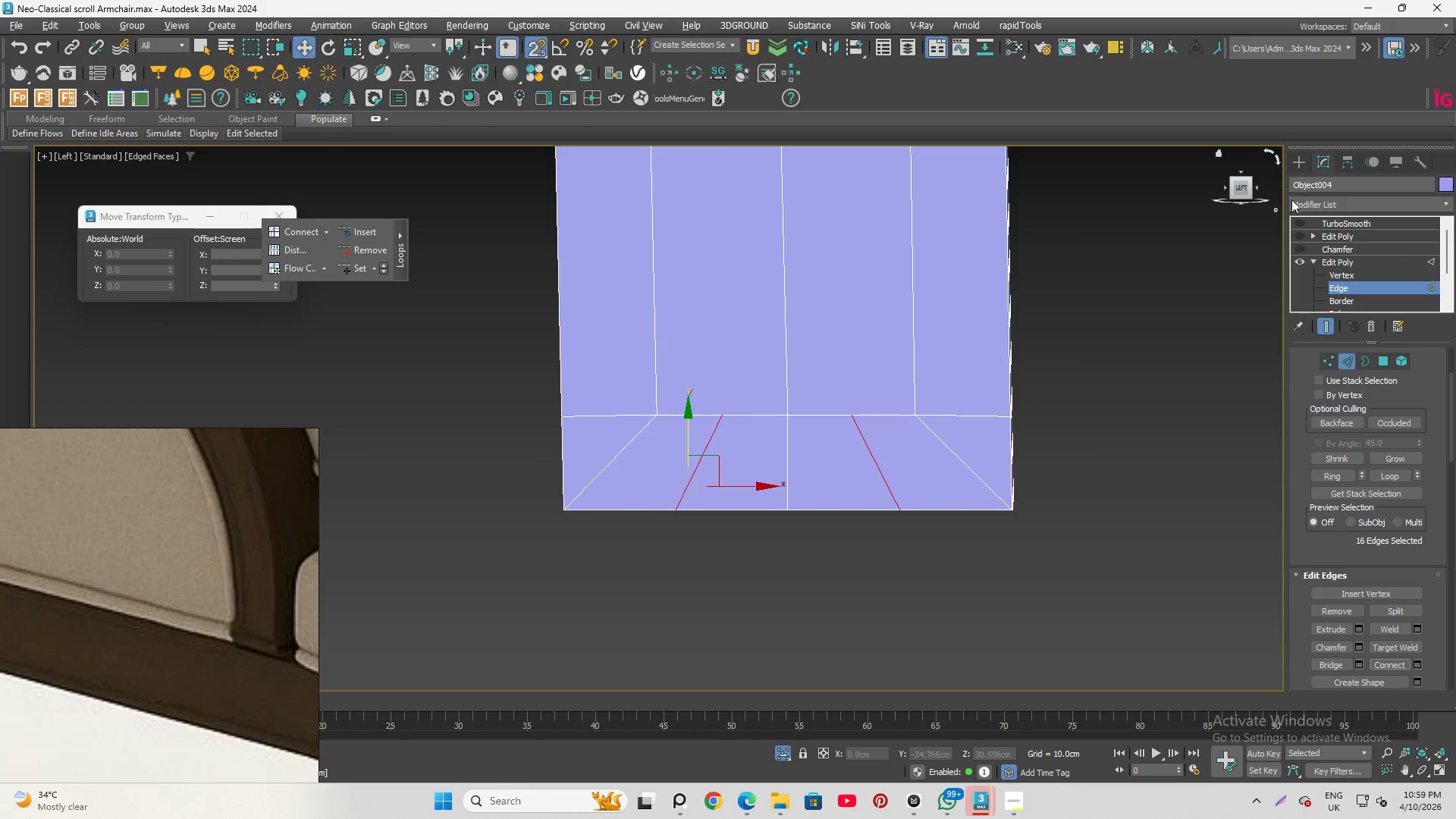 
left_click([1348, 271])
 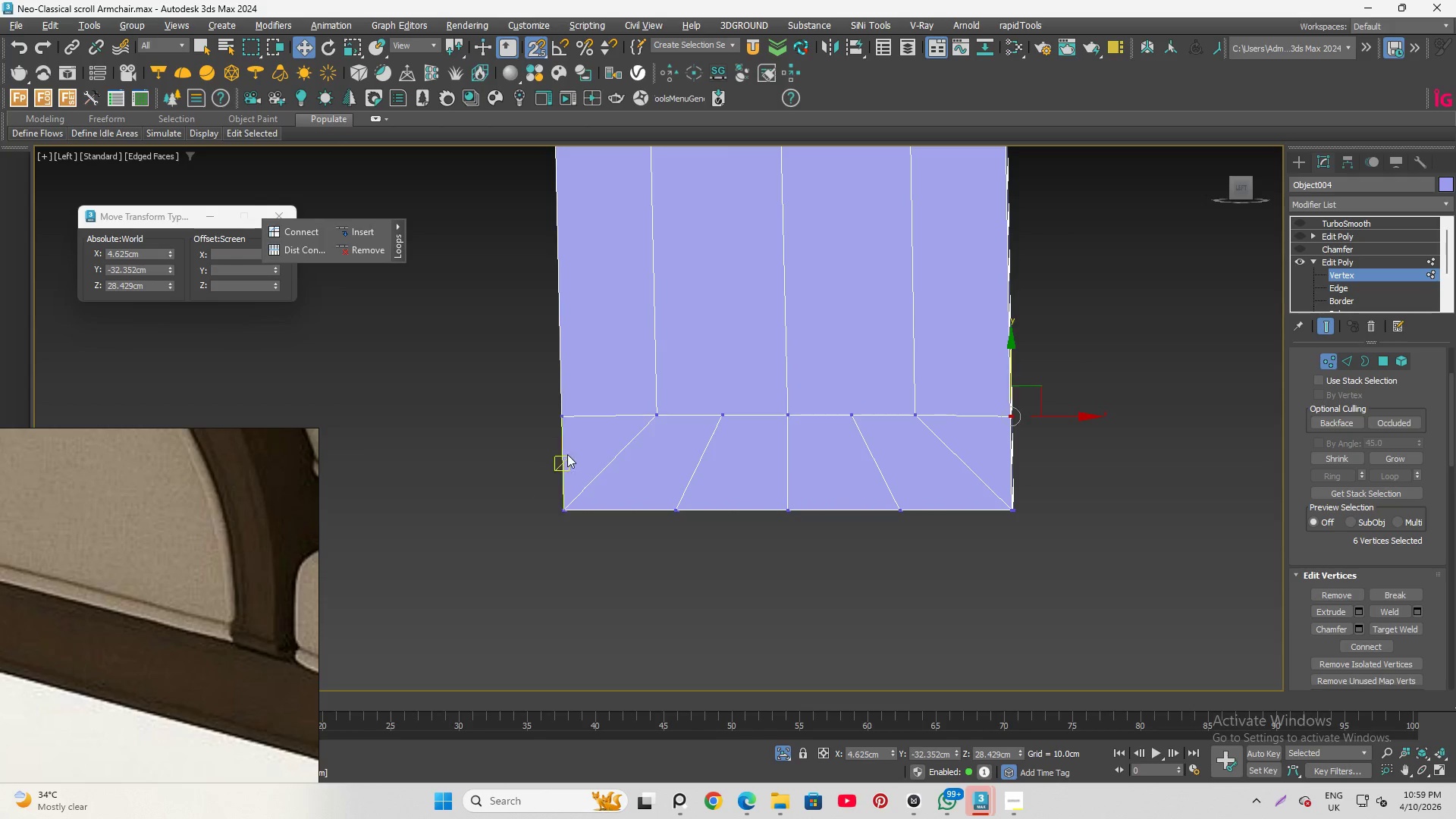 
scroll: coordinate [626, 432], scroll_direction: up, amount: 3.0
 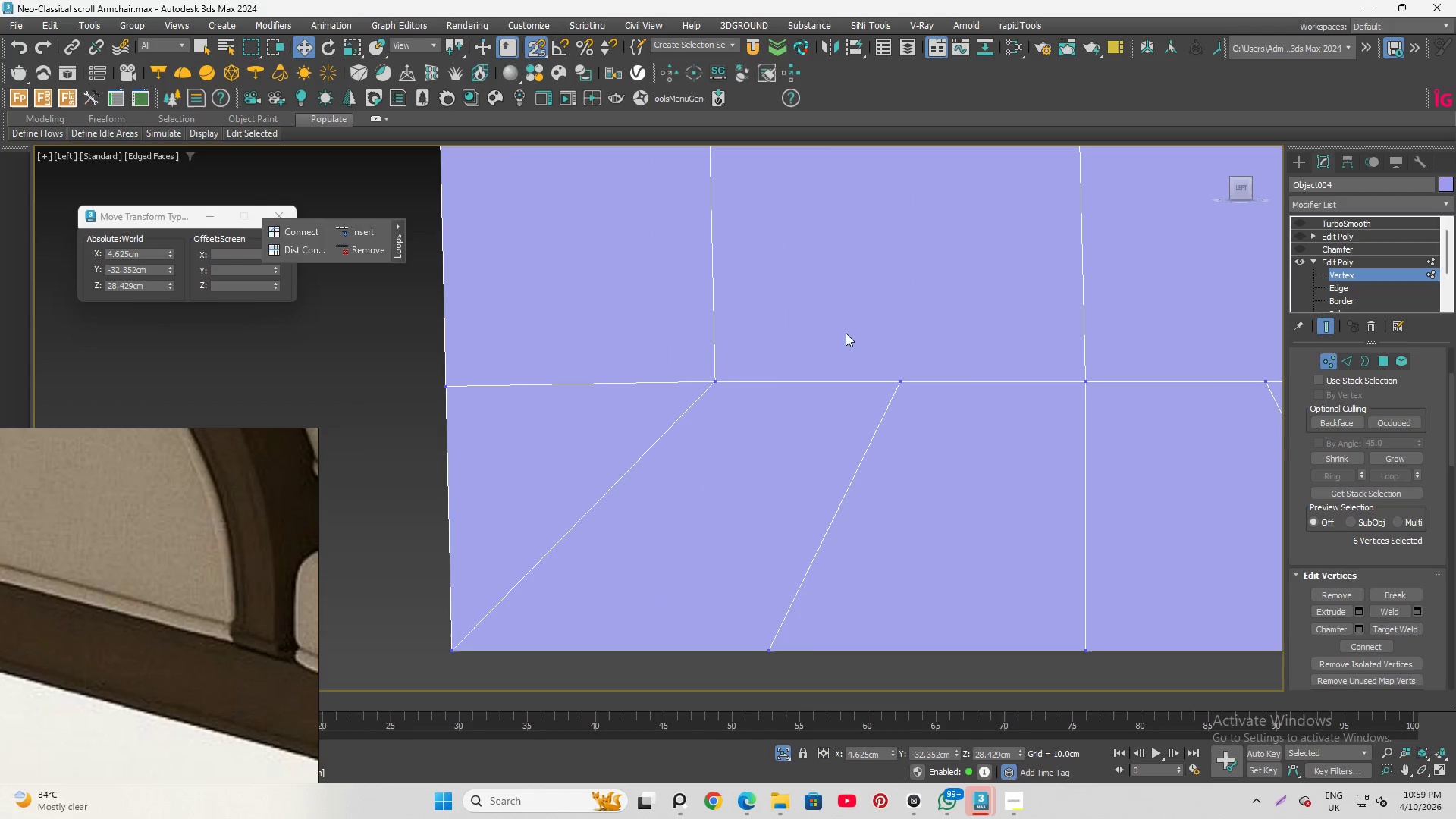 
left_click_drag(start_coordinate=[846, 333], to_coordinate=[924, 432])
 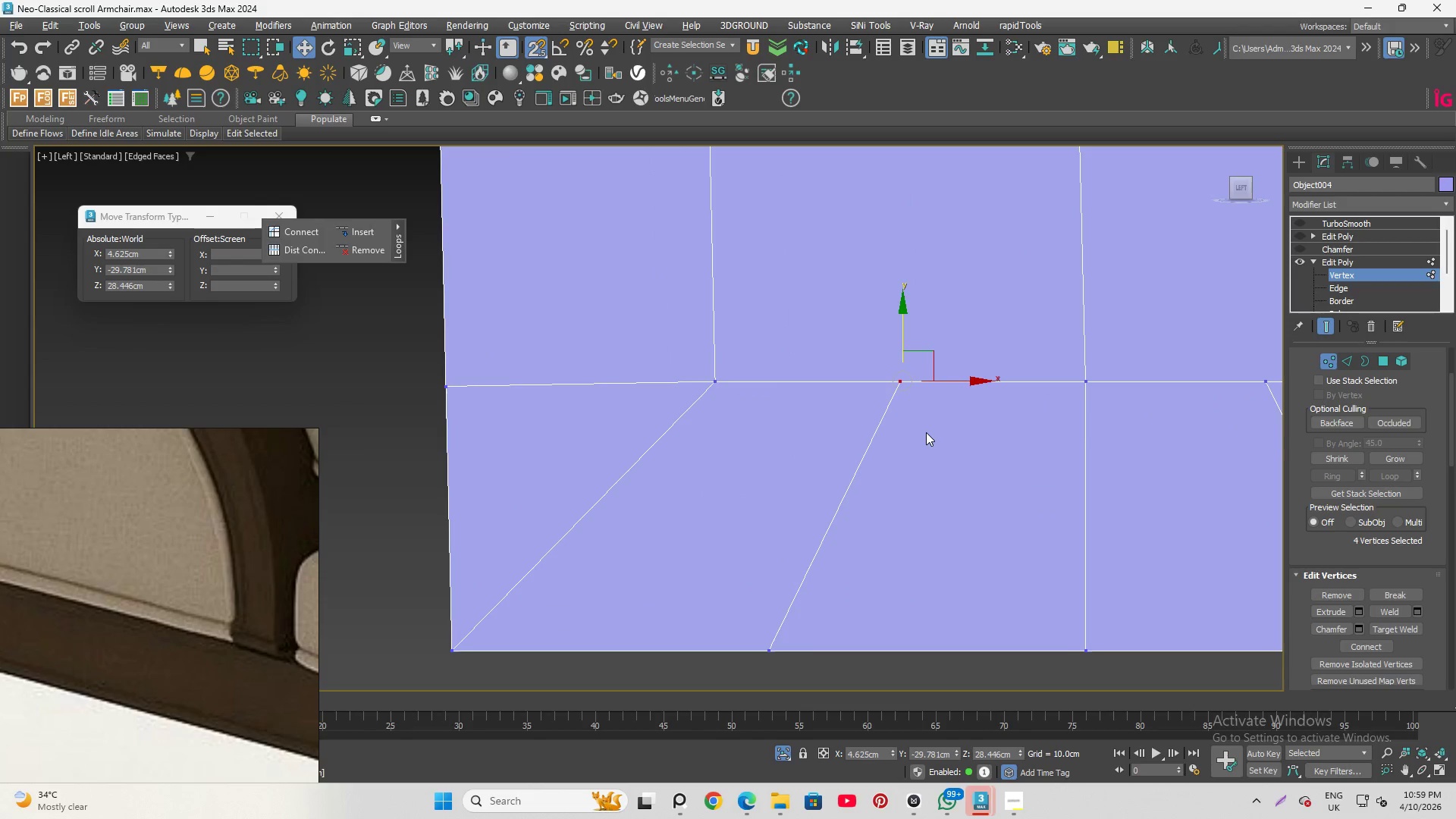 
key(F3)
 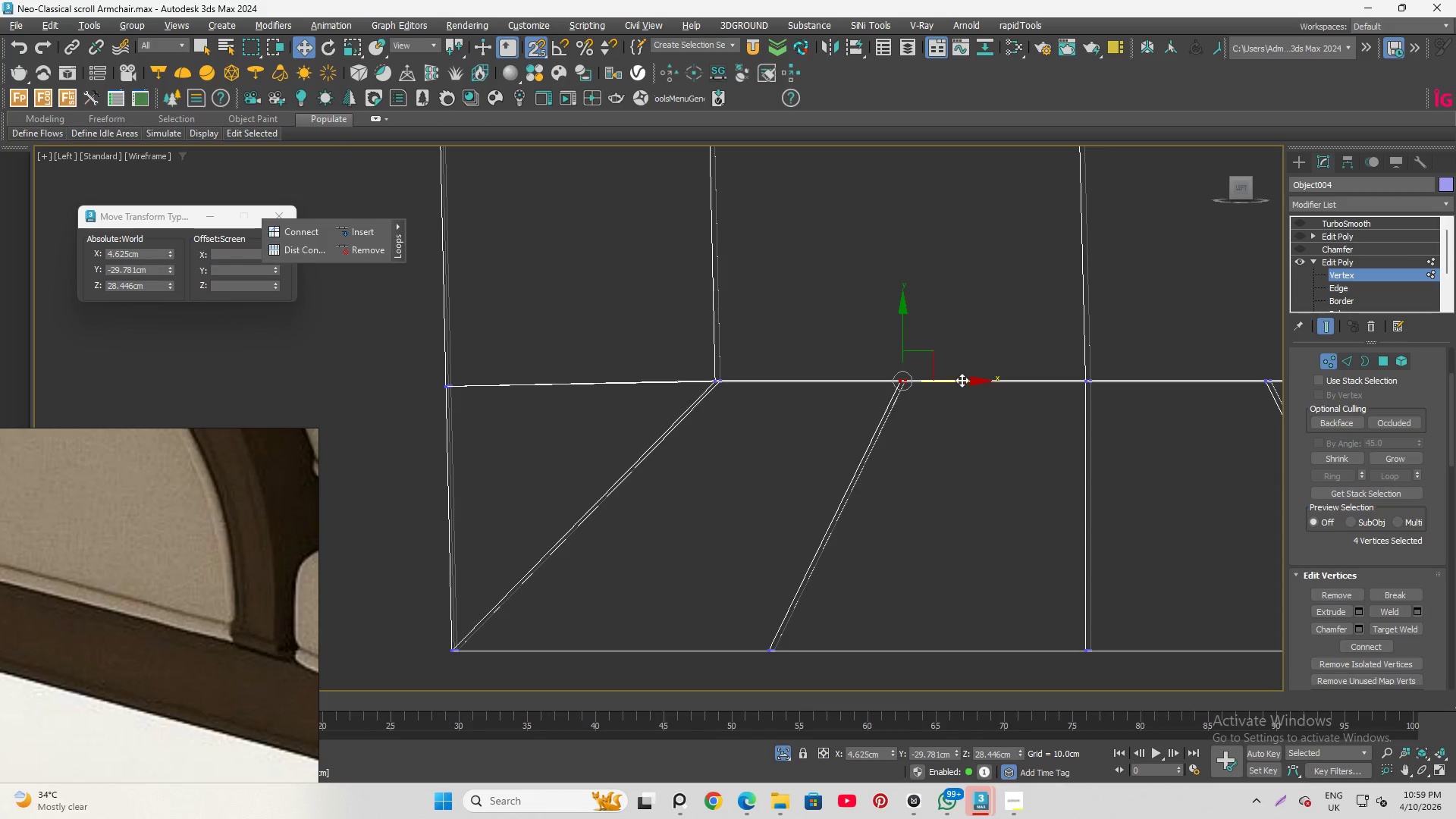 
left_click_drag(start_coordinate=[973, 381], to_coordinate=[715, 376])
 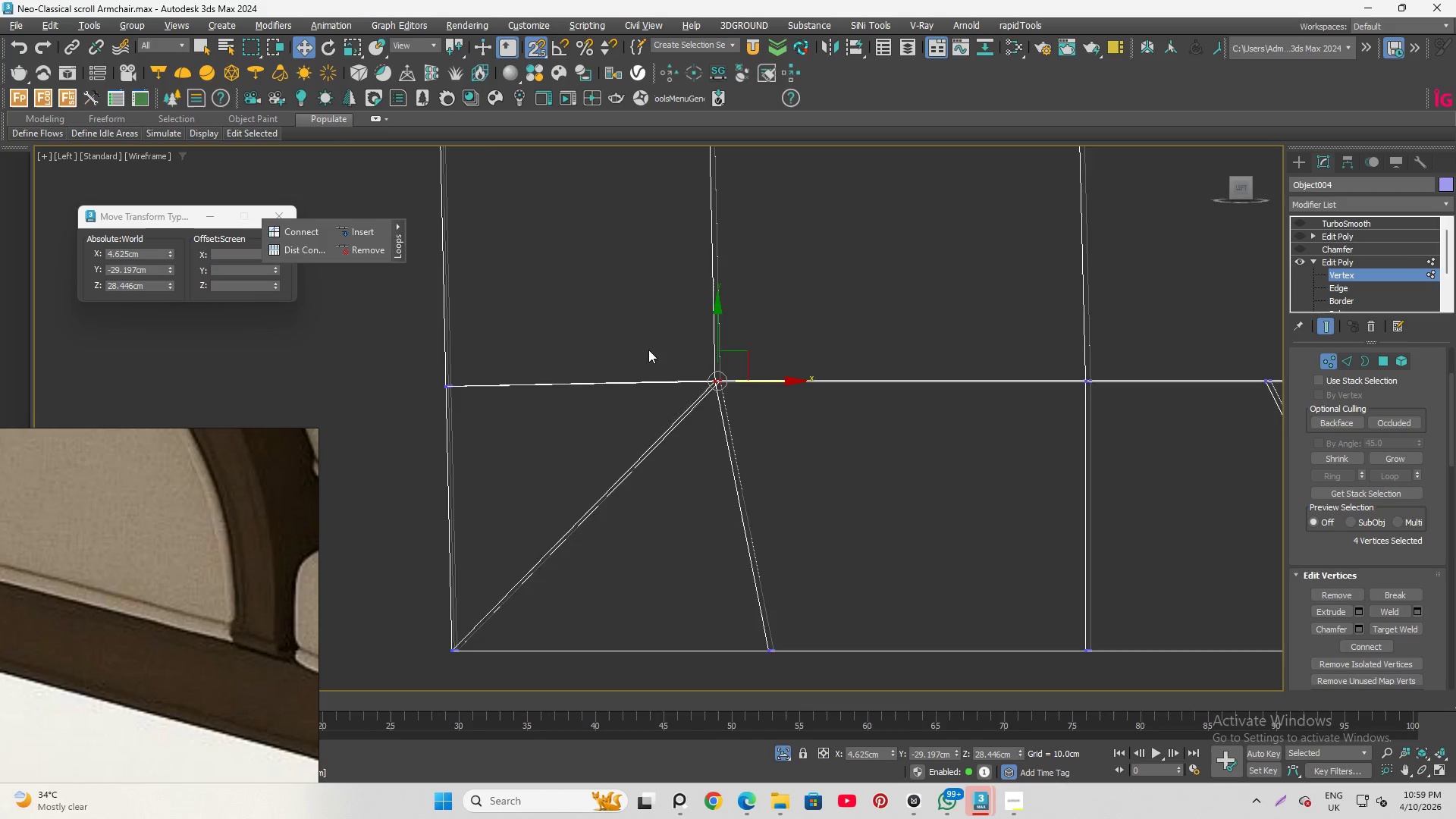 
scroll: coordinate [632, 364], scroll_direction: down, amount: 2.0
 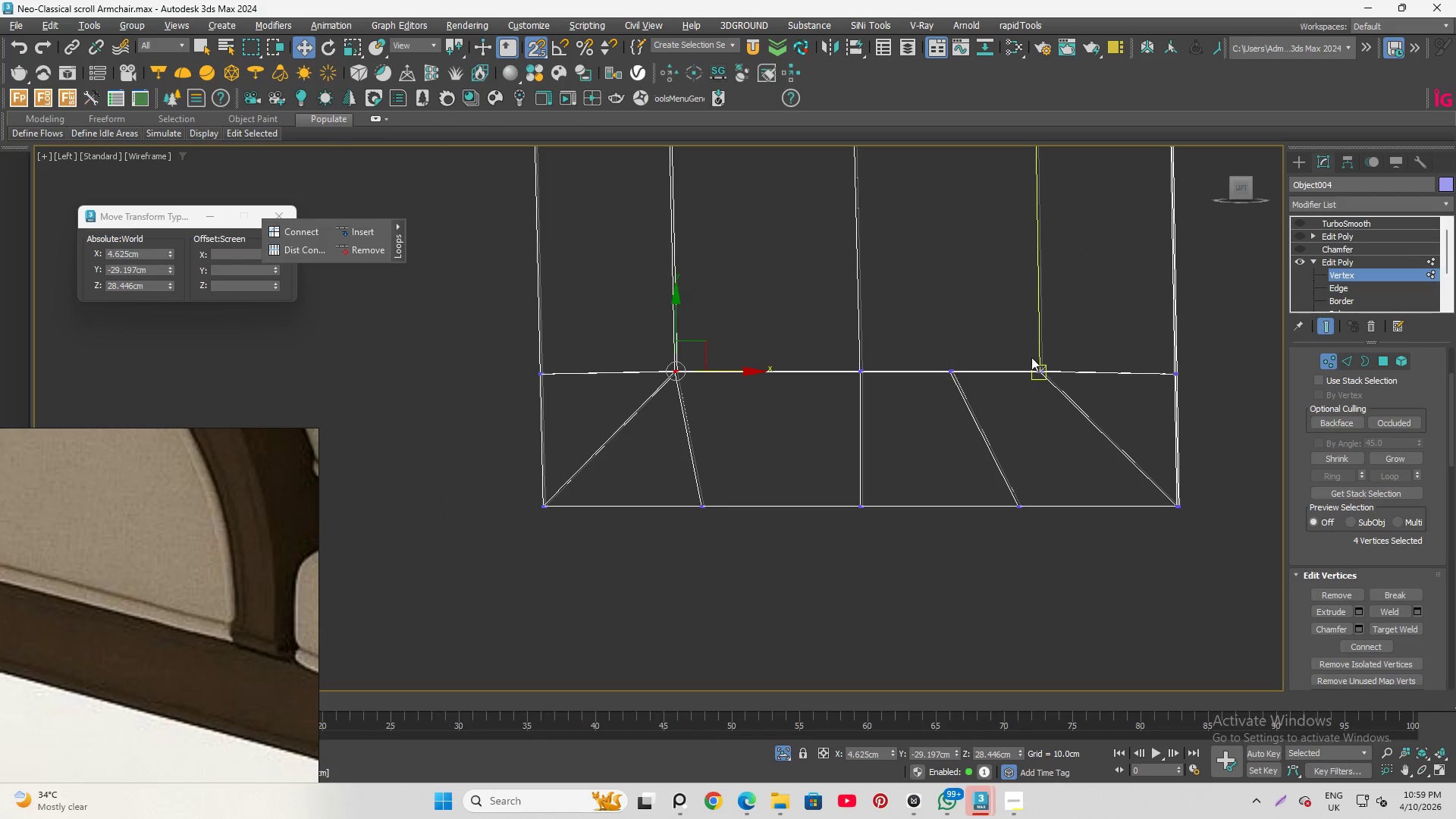 
left_click_drag(start_coordinate=[821, 328], to_coordinate=[931, 435])
 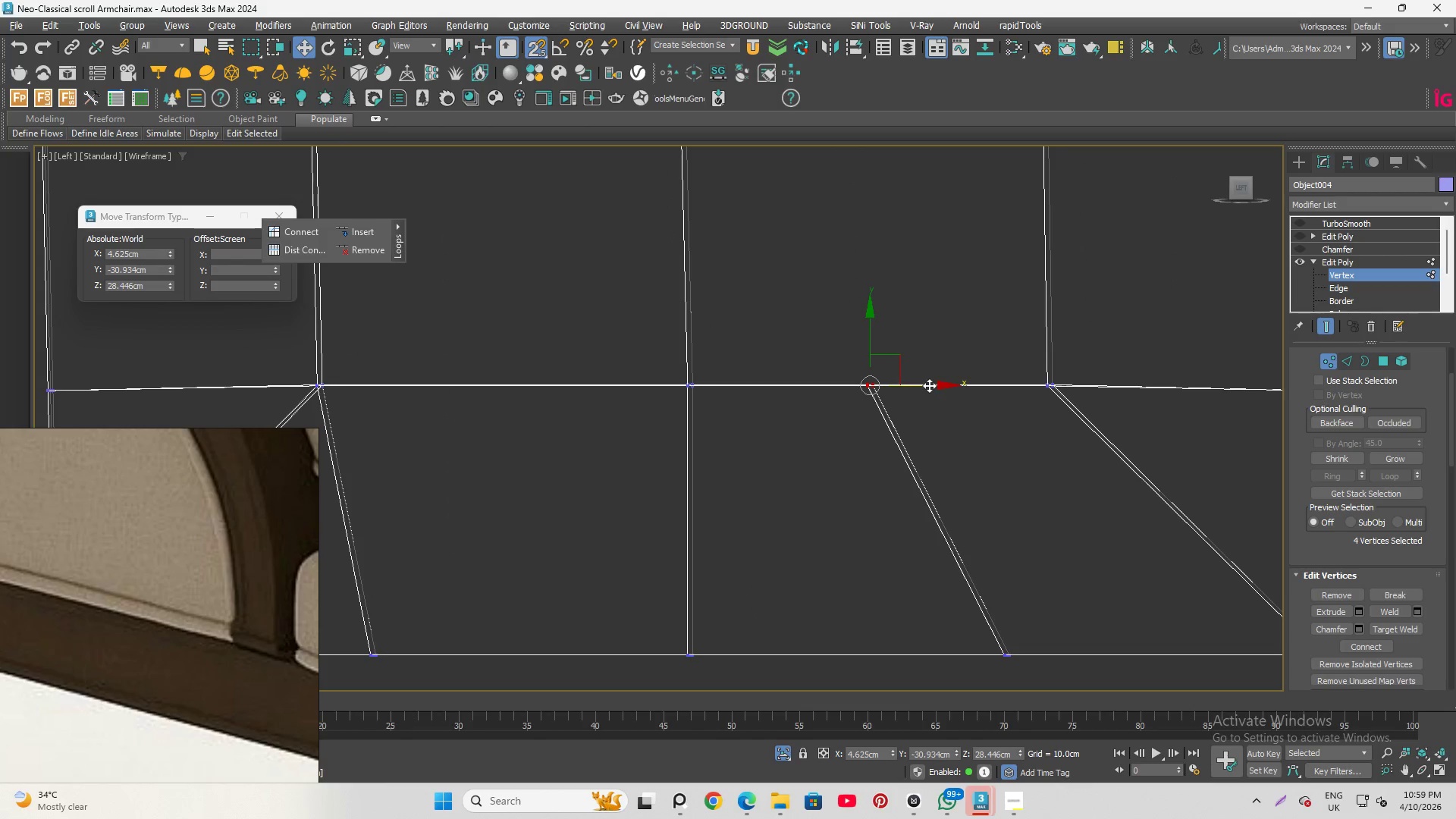 
scroll: coordinate [1033, 357], scroll_direction: up, amount: 2.0
 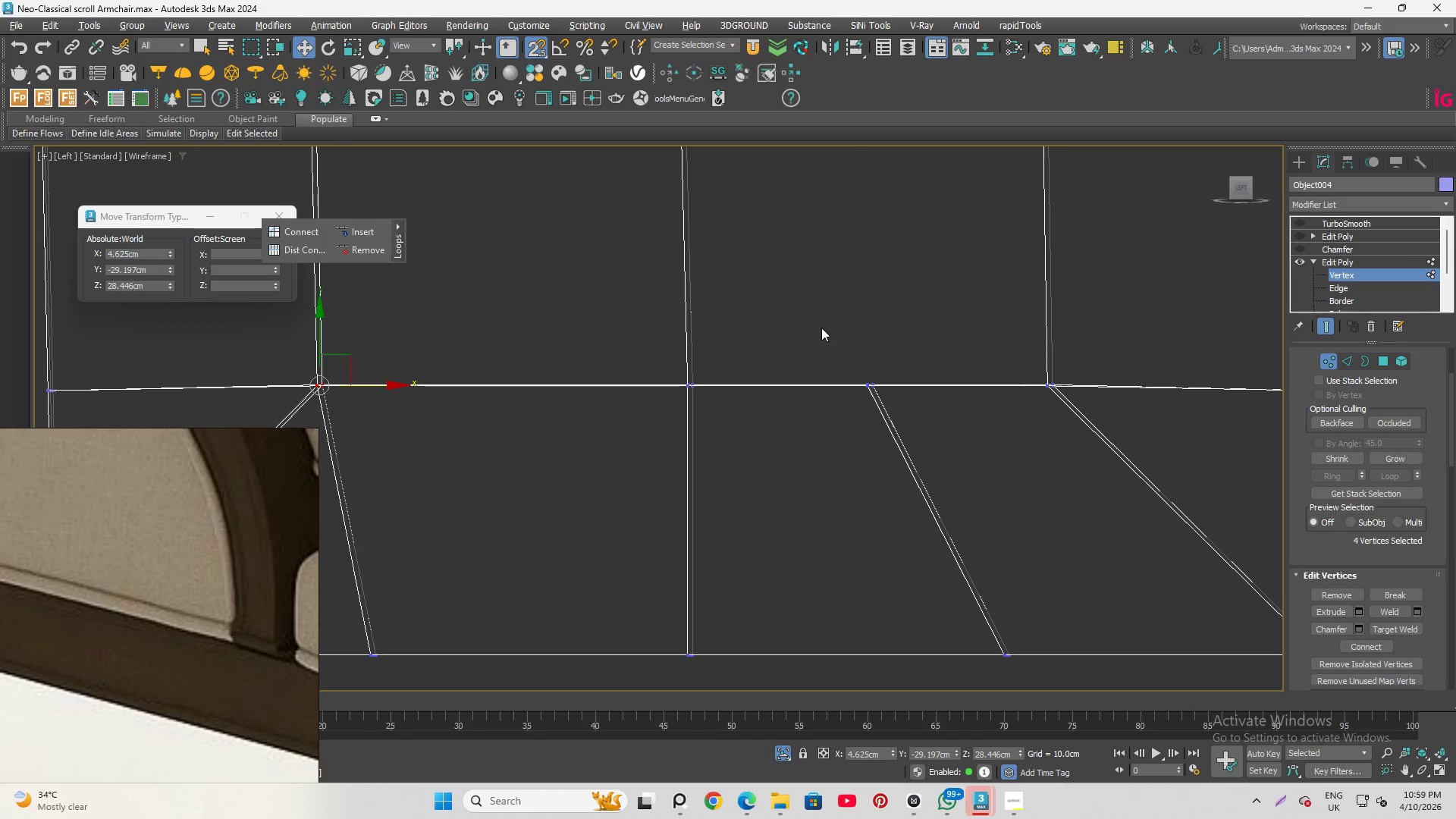 
left_click_drag(start_coordinate=[933, 382], to_coordinate=[1046, 388])
 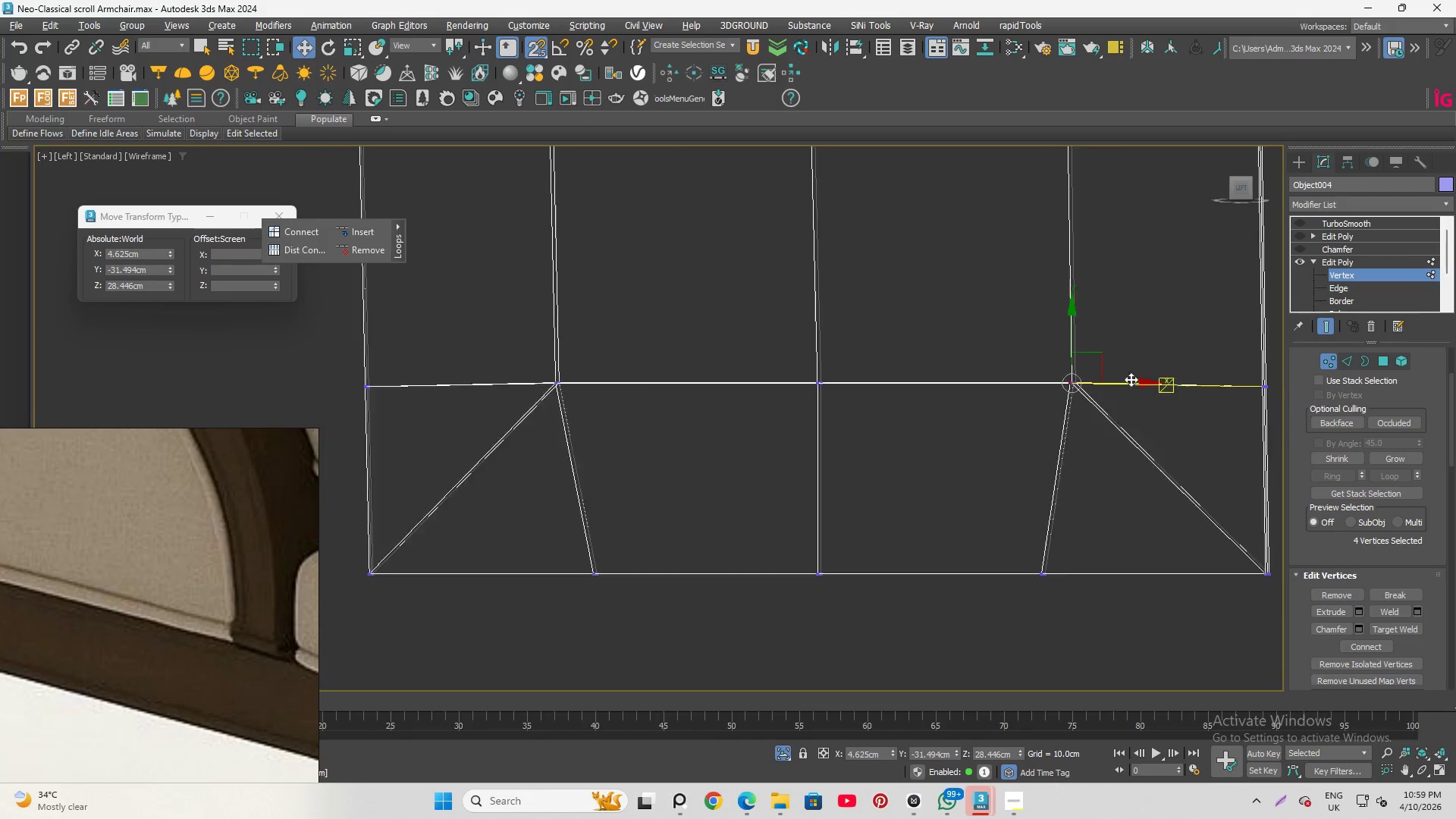 
scroll: coordinate [1131, 380], scroll_direction: down, amount: 2.0
 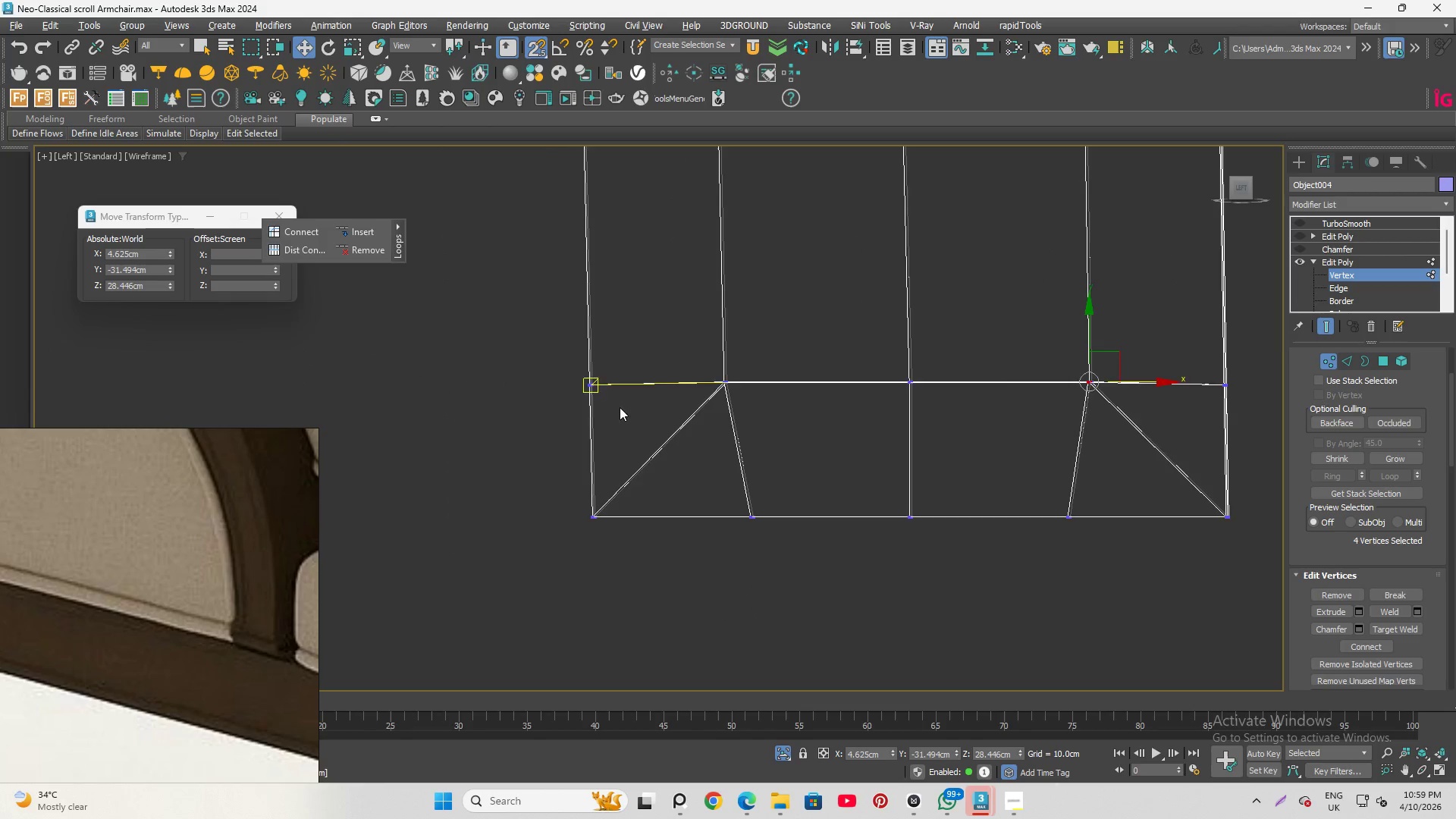 
left_click_drag(start_coordinate=[763, 307], to_coordinate=[1012, 492])
 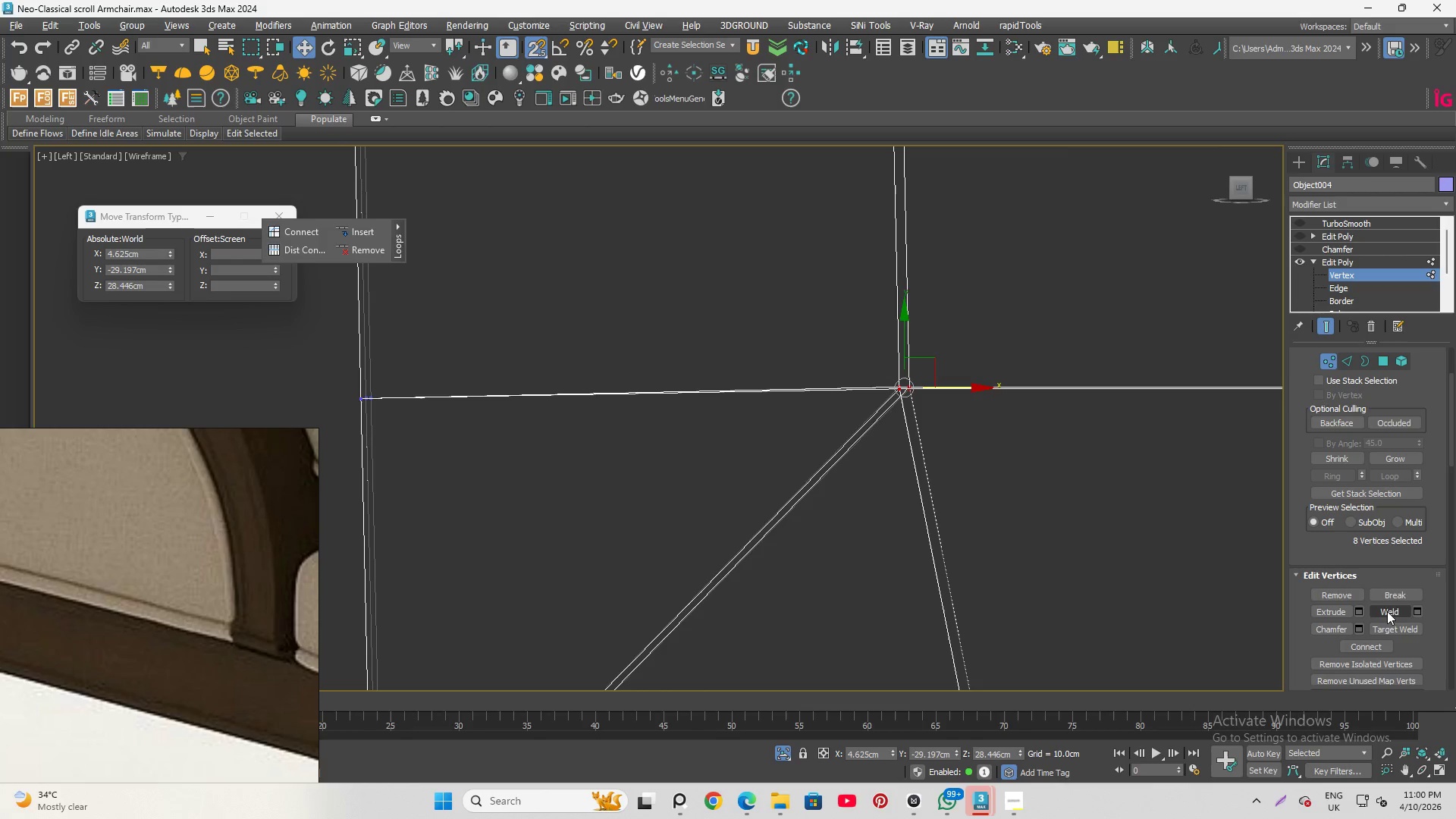 
scroll: coordinate [687, 371], scroll_direction: up, amount: 4.0
 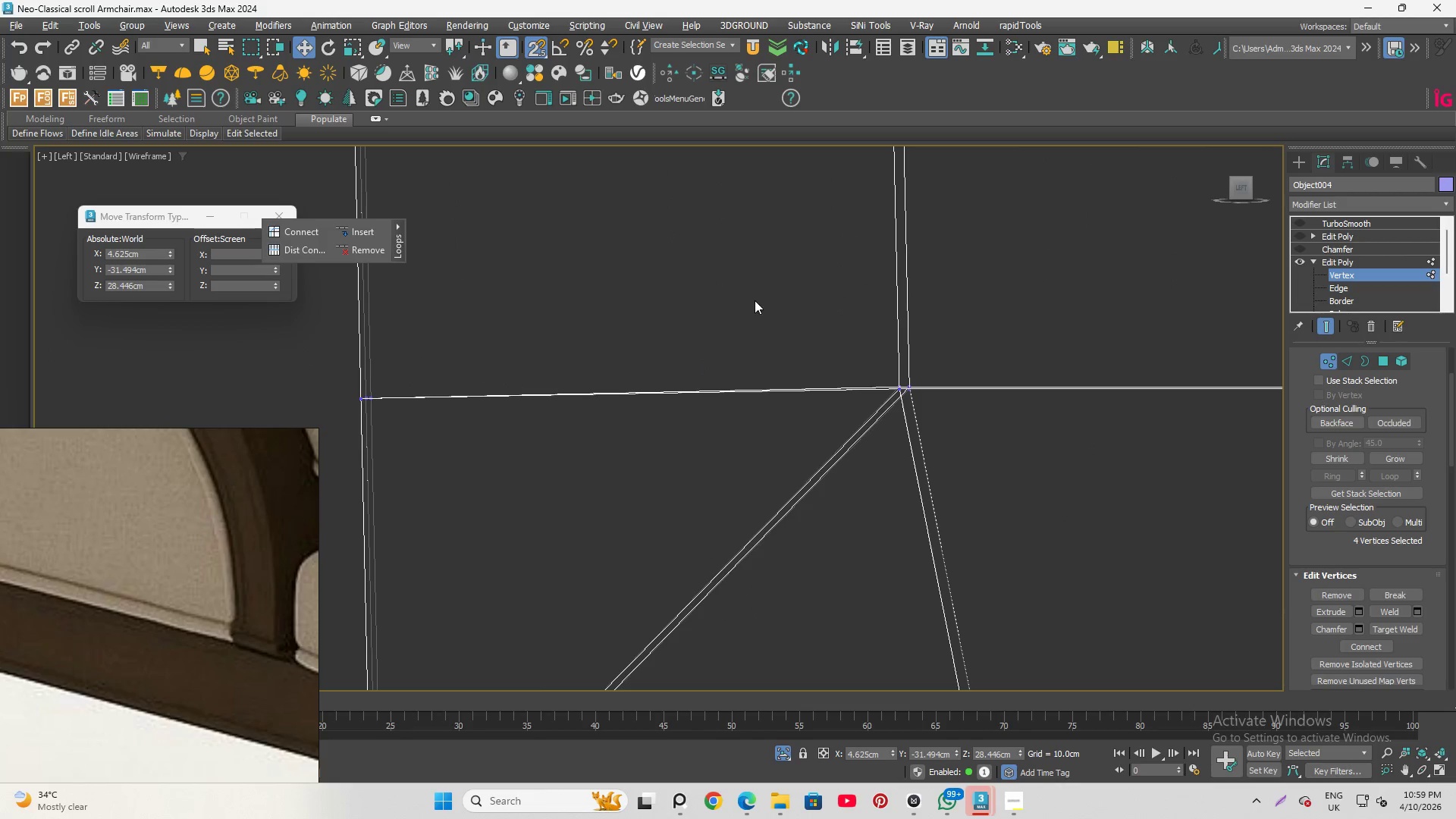 
left_click([1389, 613])
 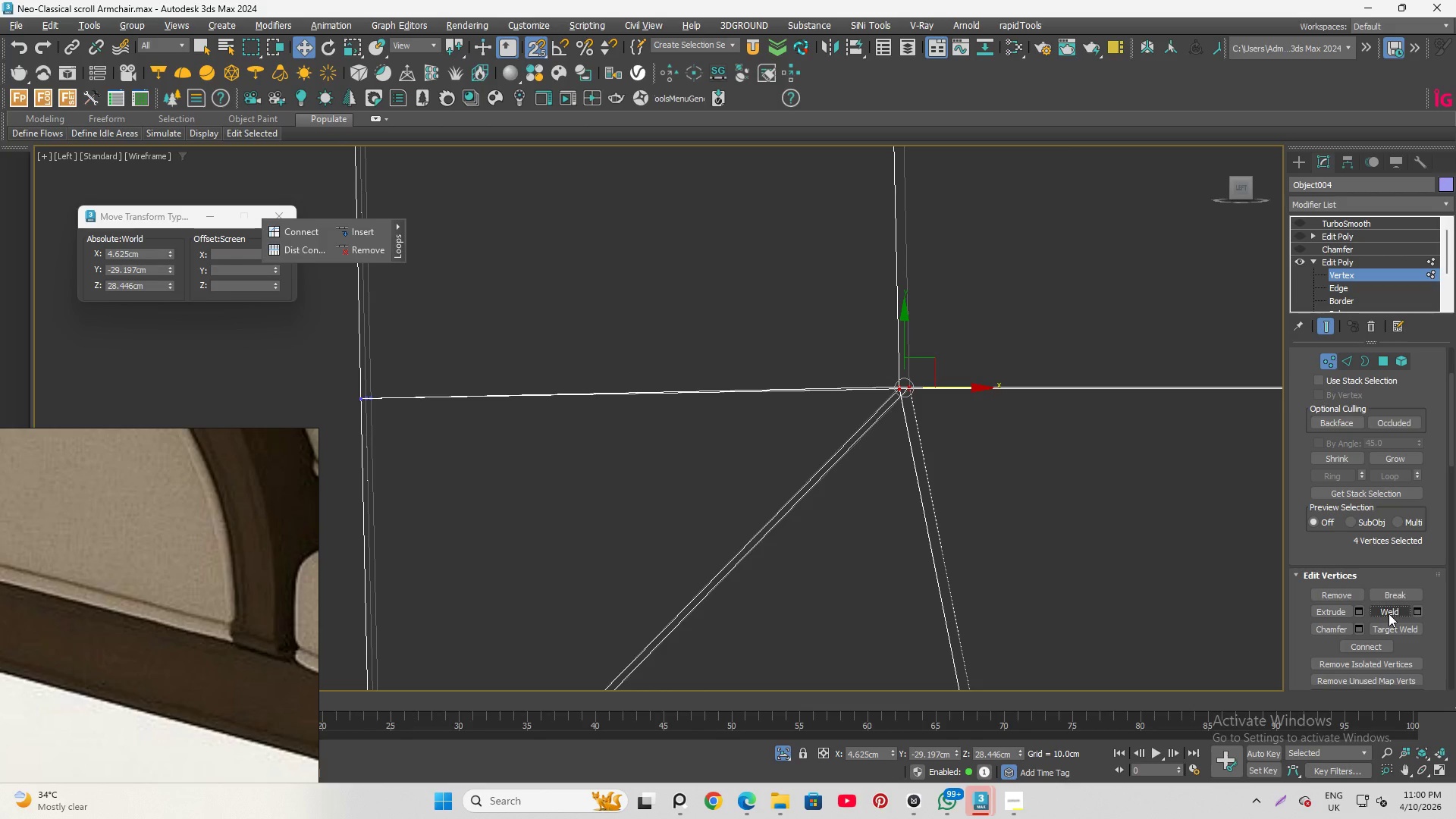 
left_click([1389, 613])
 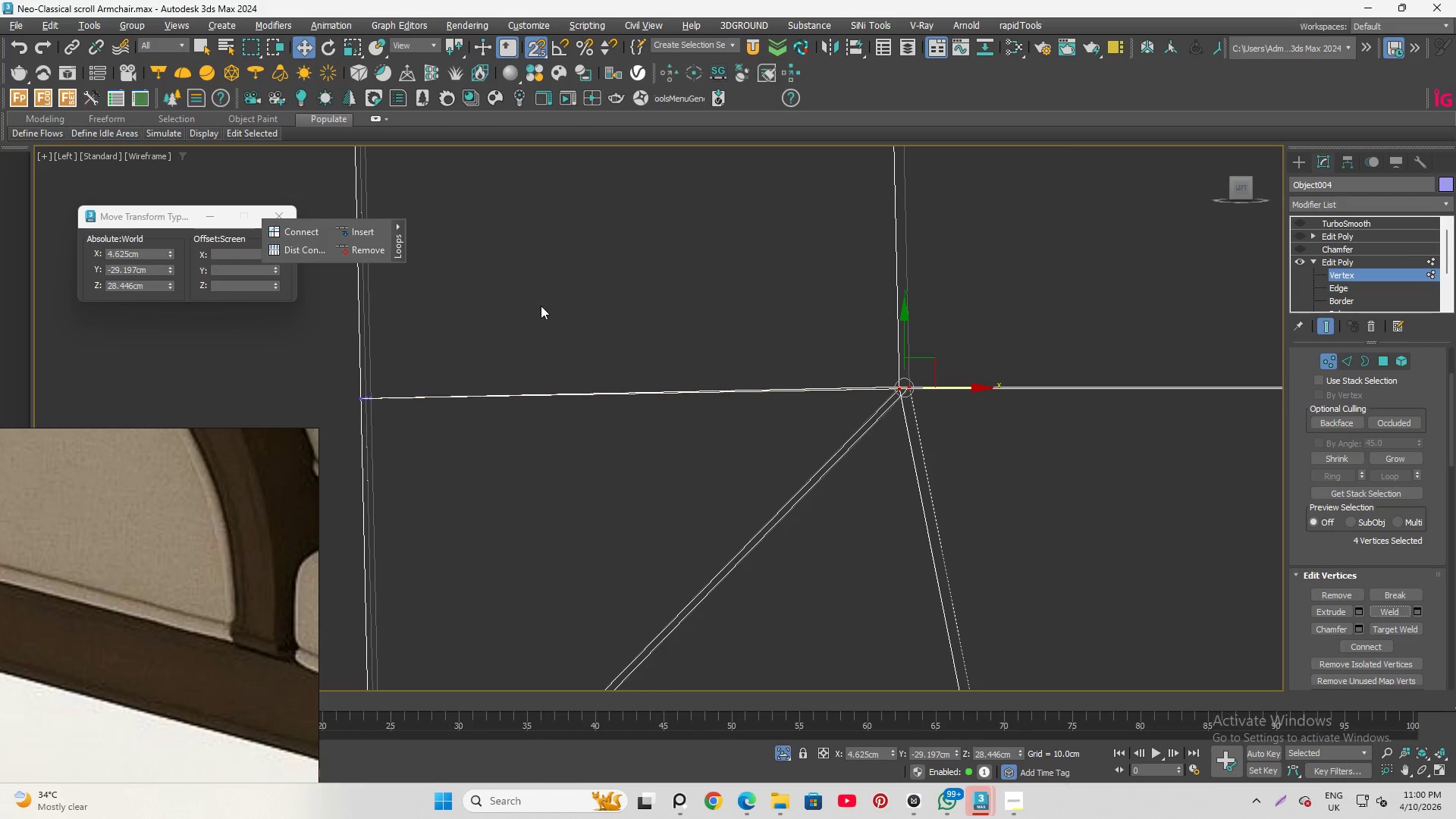 
scroll: coordinate [623, 337], scroll_direction: down, amount: 4.0
 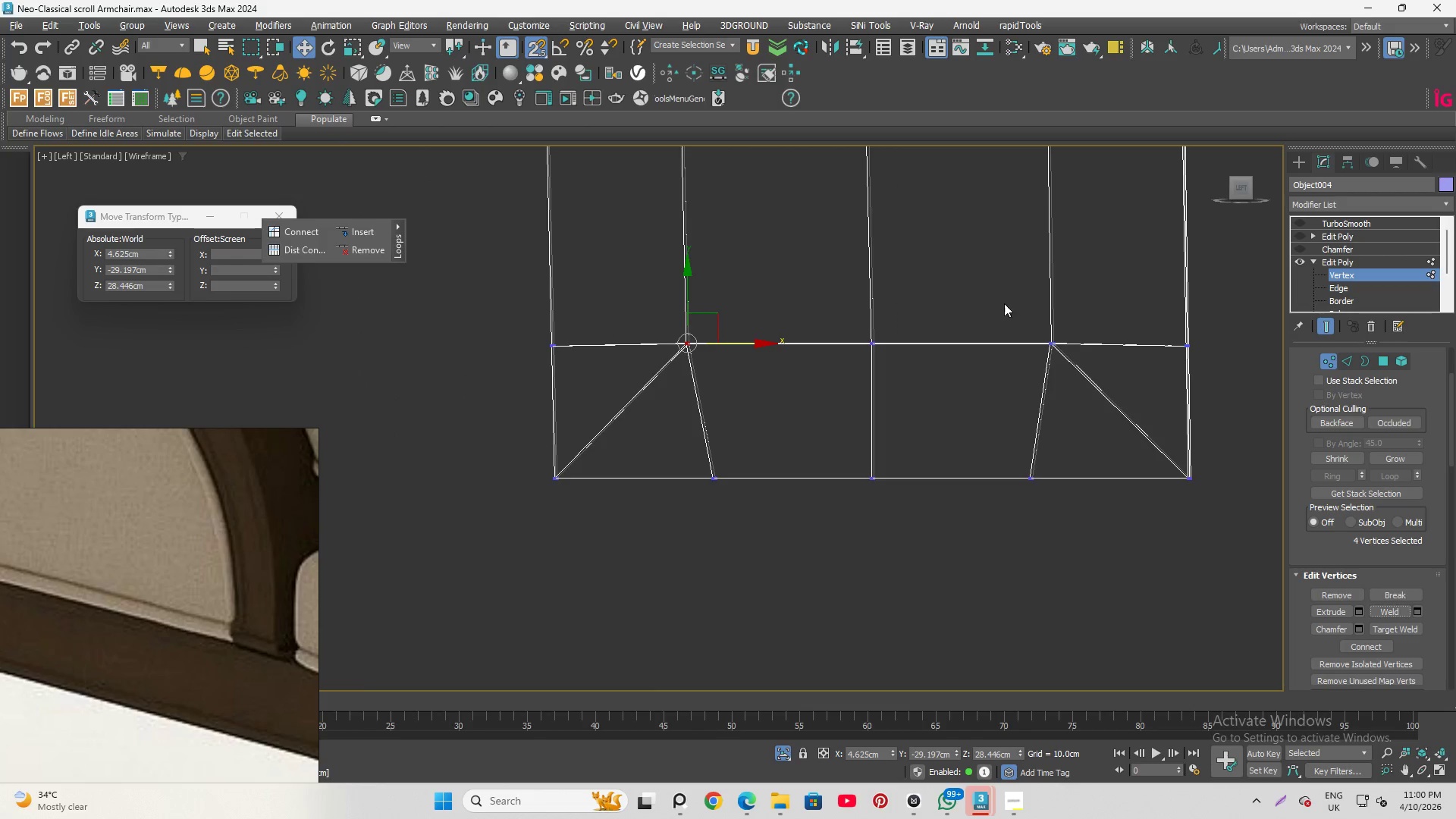 
left_click_drag(start_coordinate=[991, 303], to_coordinate=[1085, 355])
 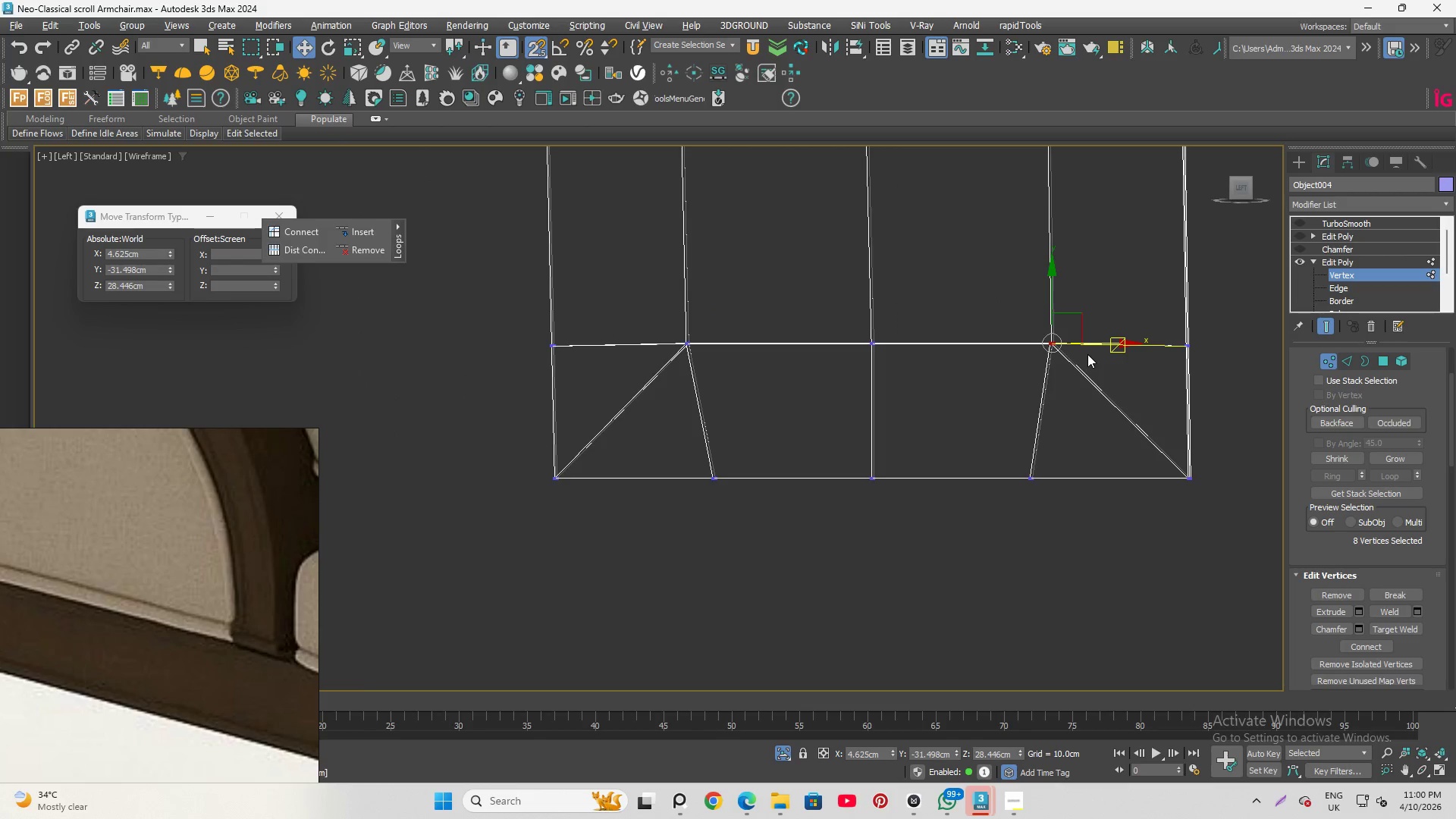 
scroll: coordinate [1084, 352], scroll_direction: up, amount: 5.0
 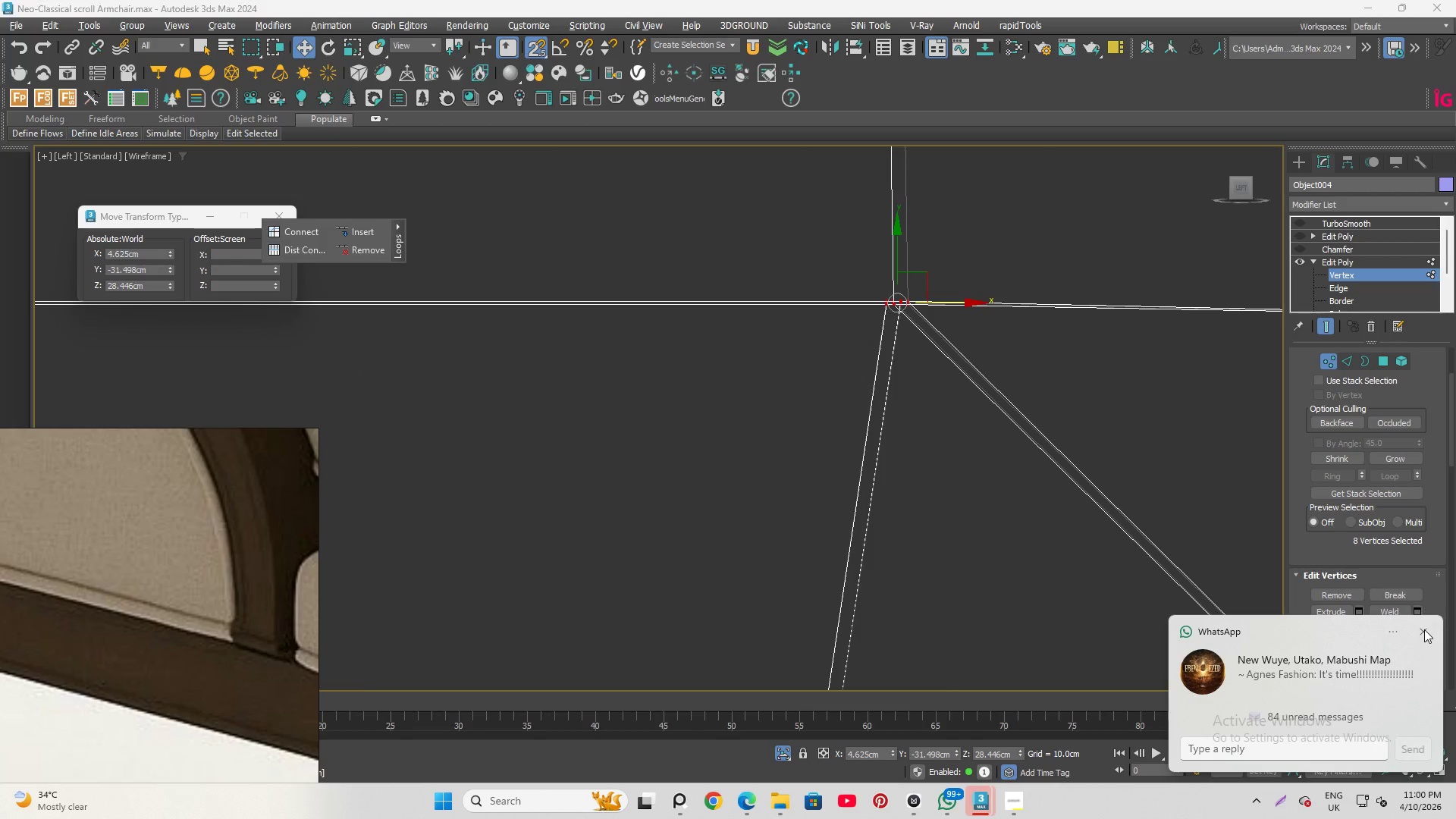 
left_click([1391, 610])
 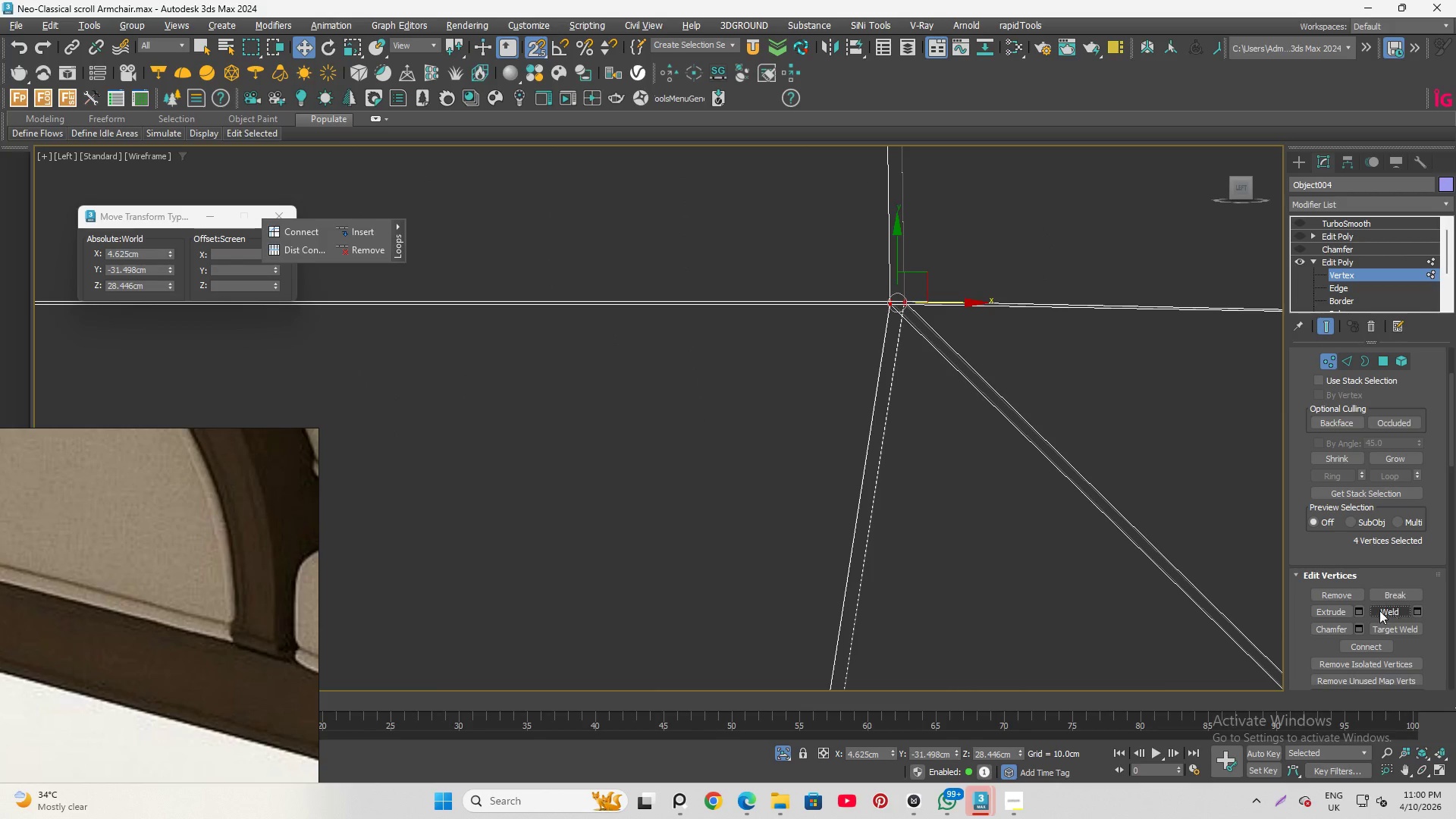 
scroll: coordinate [1018, 593], scroll_direction: down, amount: 6.0
 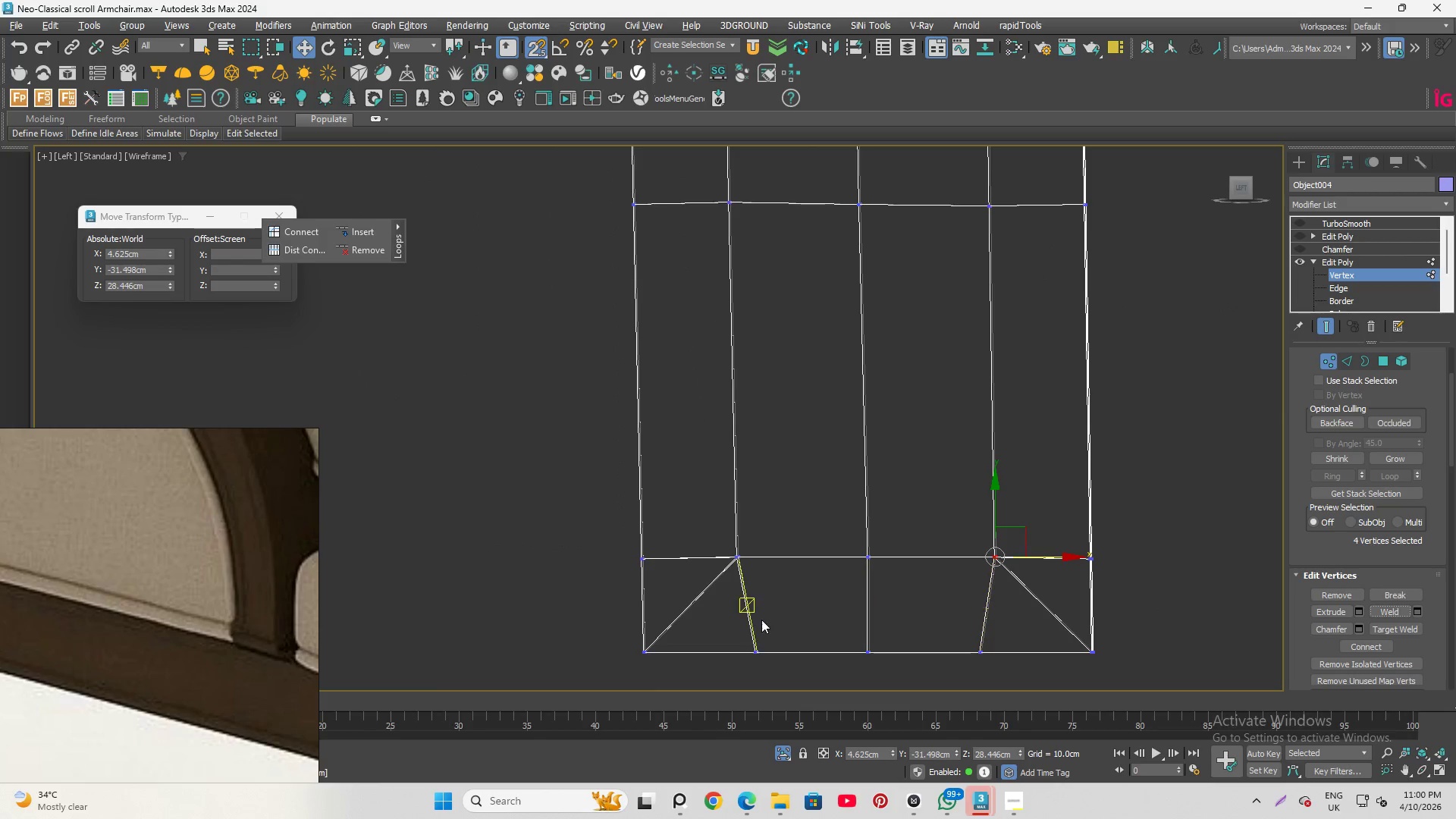 
scroll: coordinate [754, 622], scroll_direction: up, amount: 3.0
 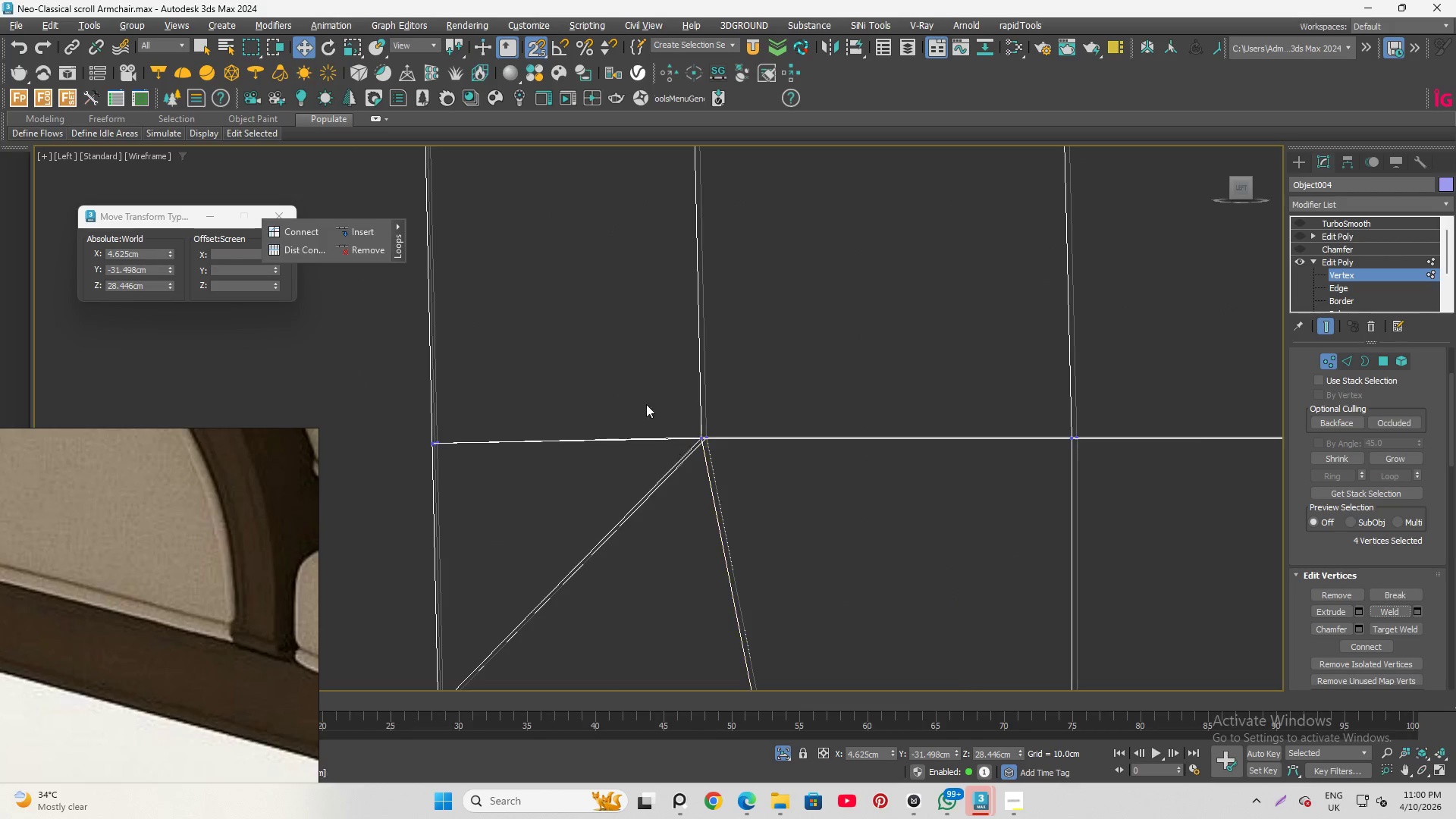 
scroll: coordinate [641, 397], scroll_direction: down, amount: 2.0
 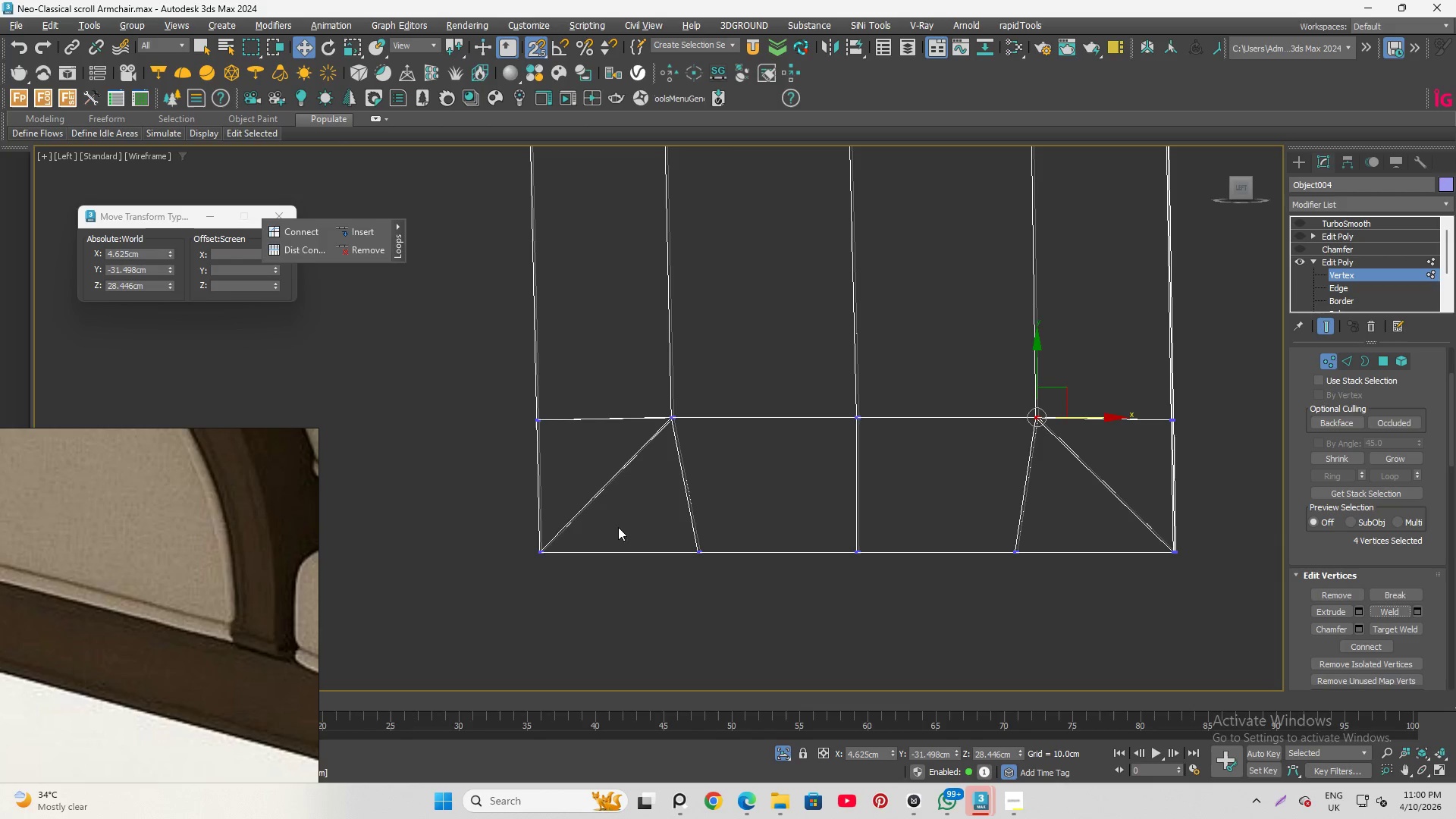 
left_click_drag(start_coordinate=[642, 524], to_coordinate=[767, 613])
 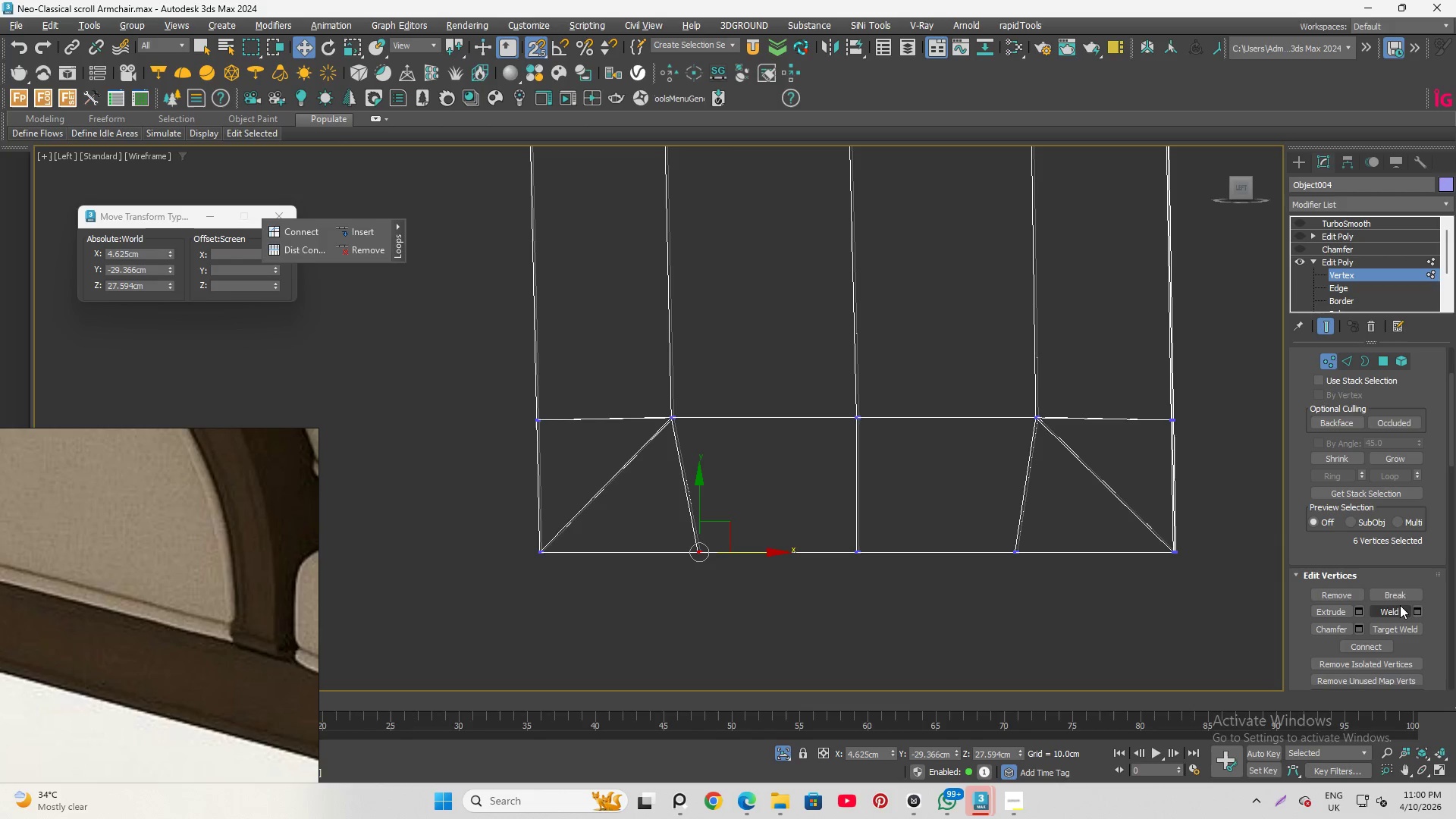 
left_click([1392, 614])
 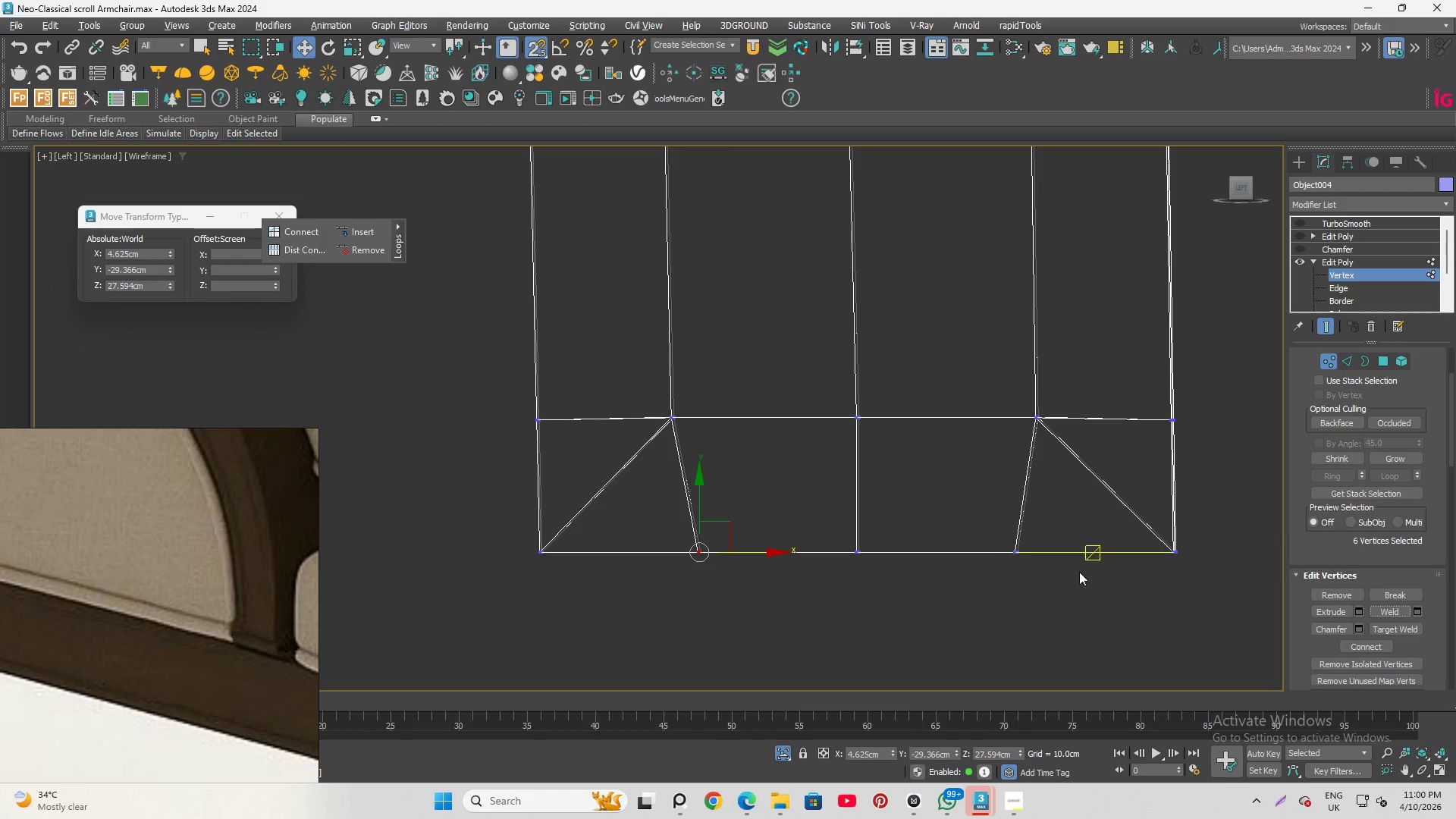 
left_click_drag(start_coordinate=[969, 526], to_coordinate=[1092, 586])
 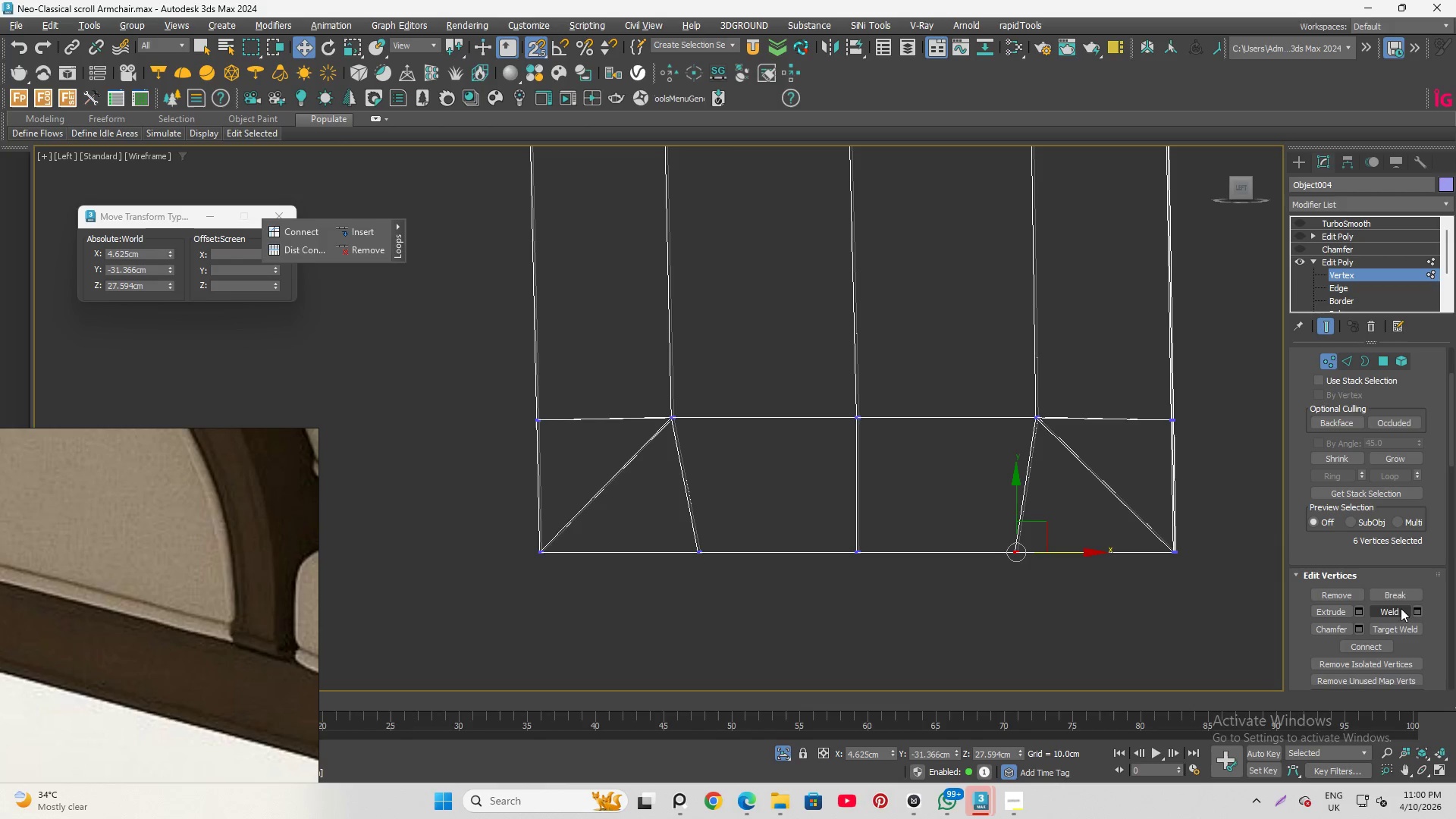 
left_click([1391, 608])
 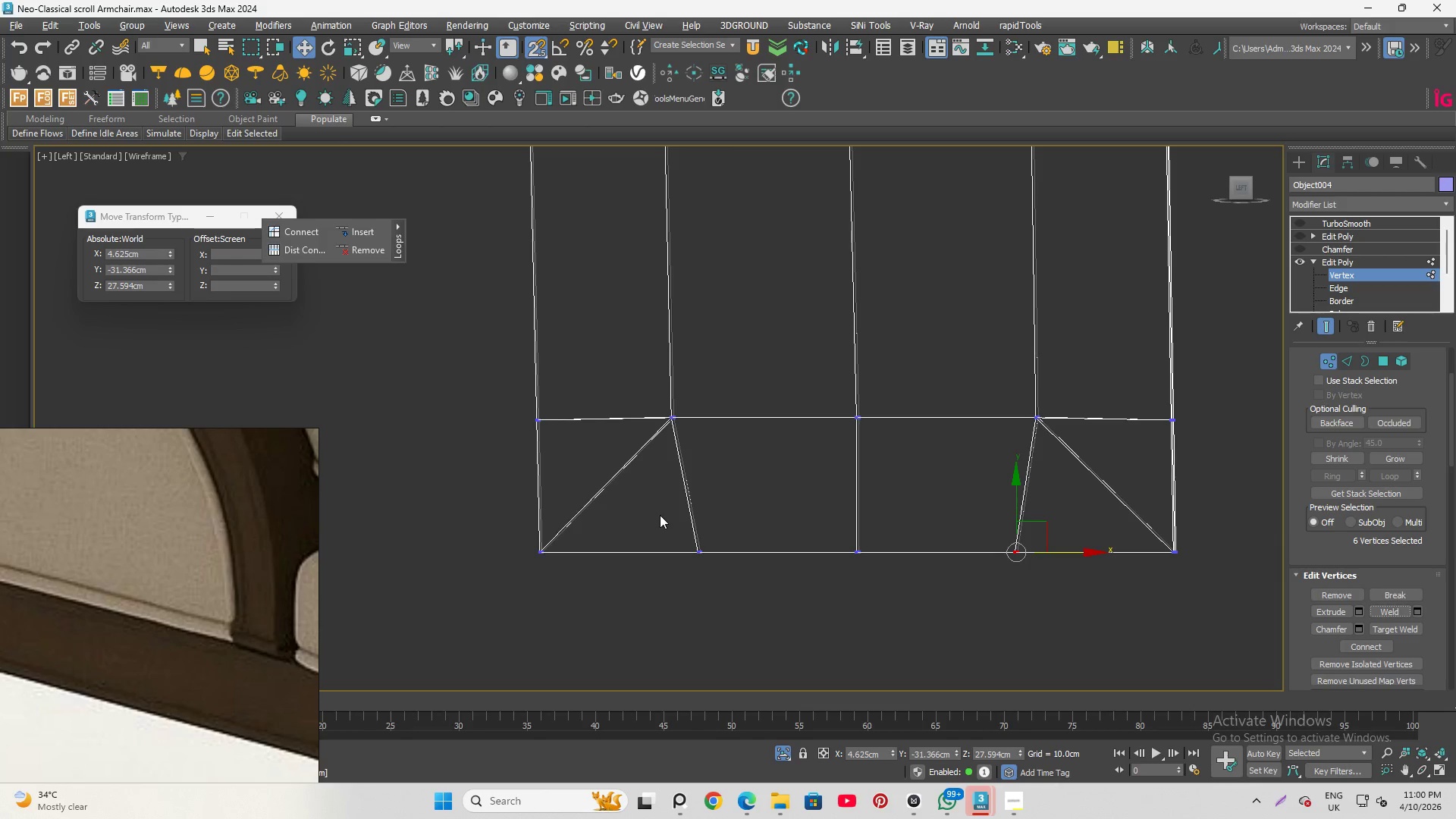 
left_click_drag(start_coordinate=[663, 514], to_coordinate=[743, 590])
 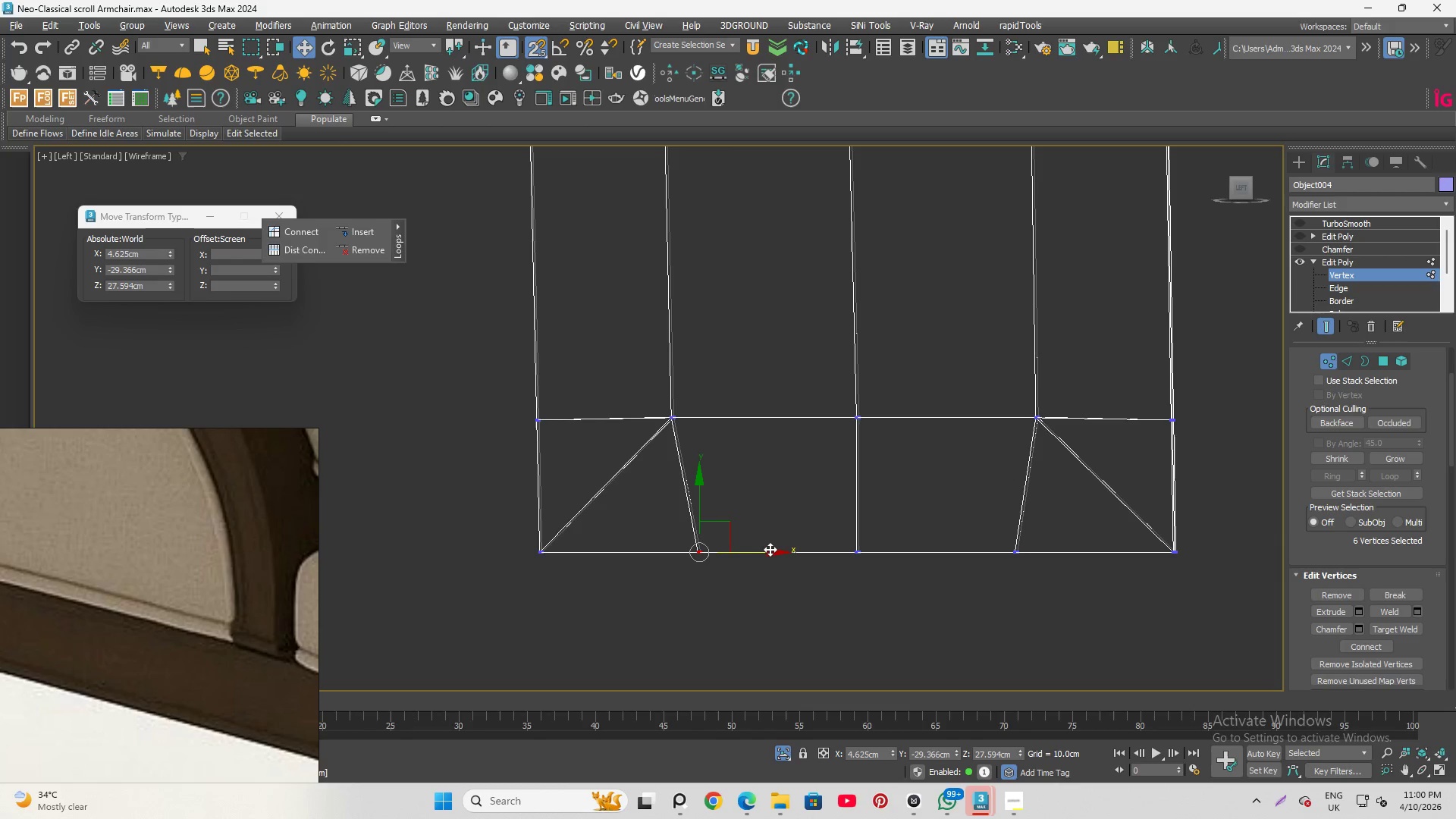 
left_click_drag(start_coordinate=[770, 549], to_coordinate=[682, 422])
 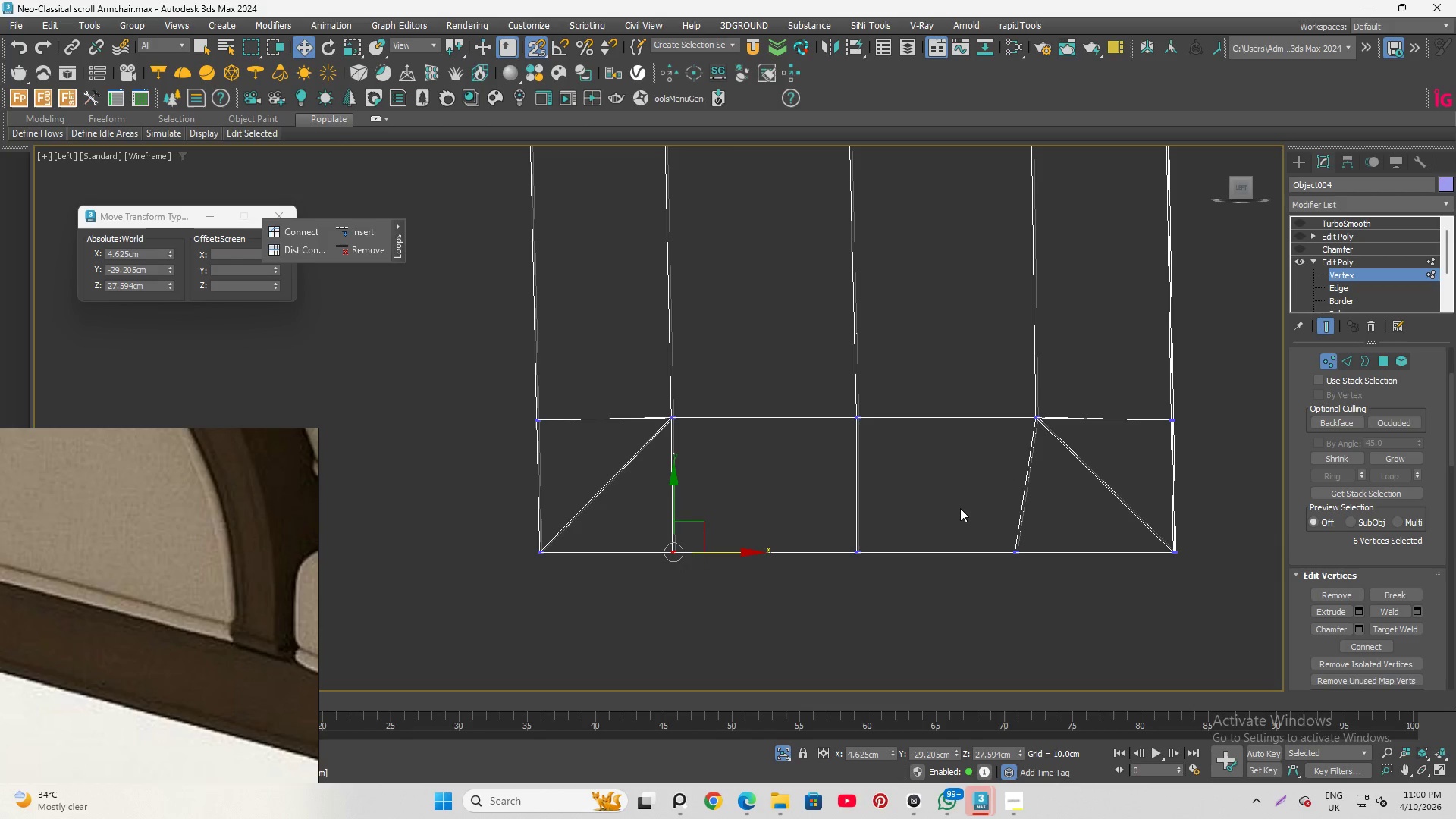 
left_click_drag(start_coordinate=[962, 510], to_coordinate=[1060, 609])
 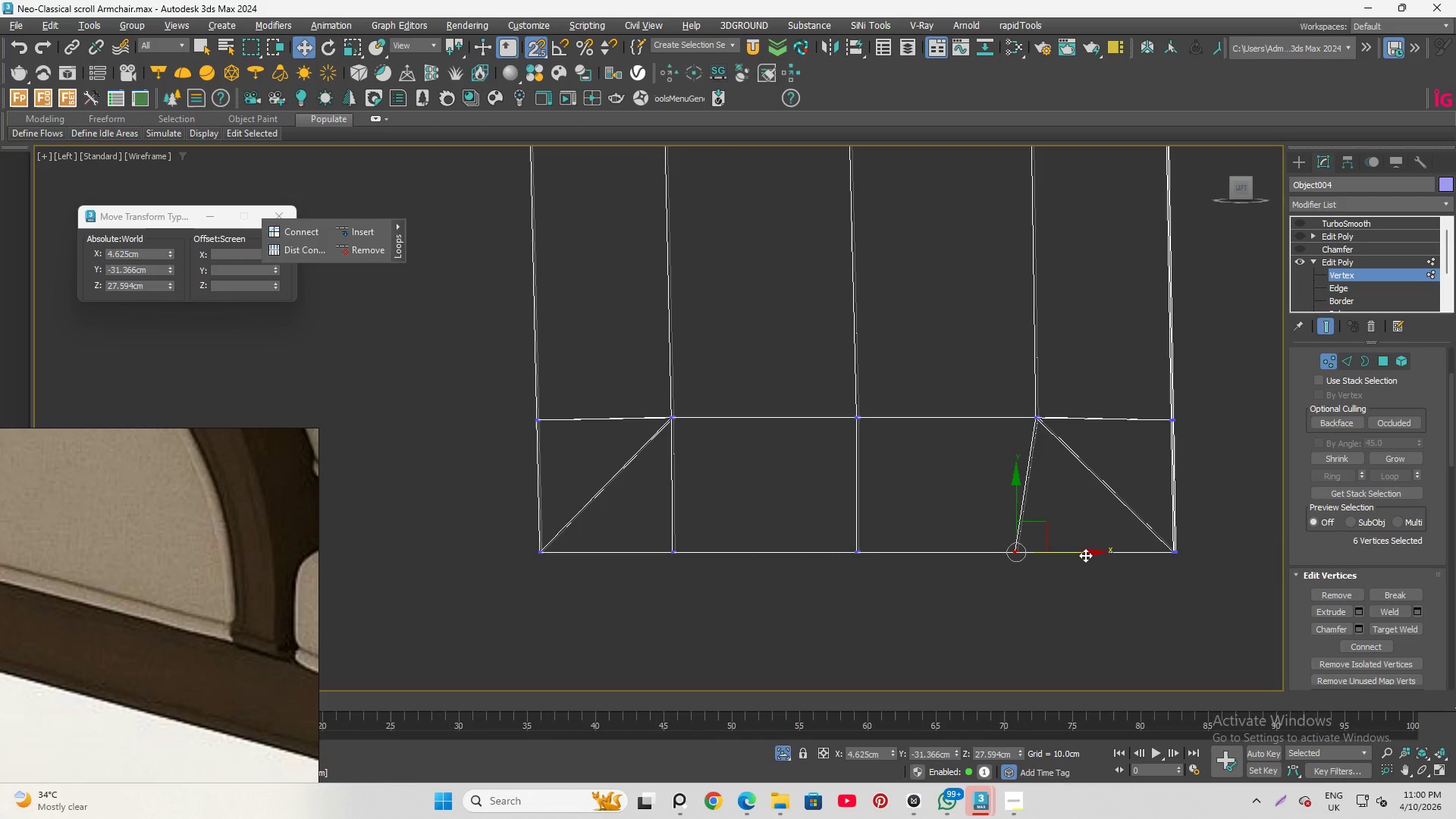 
left_click_drag(start_coordinate=[1085, 555], to_coordinate=[1042, 431])
 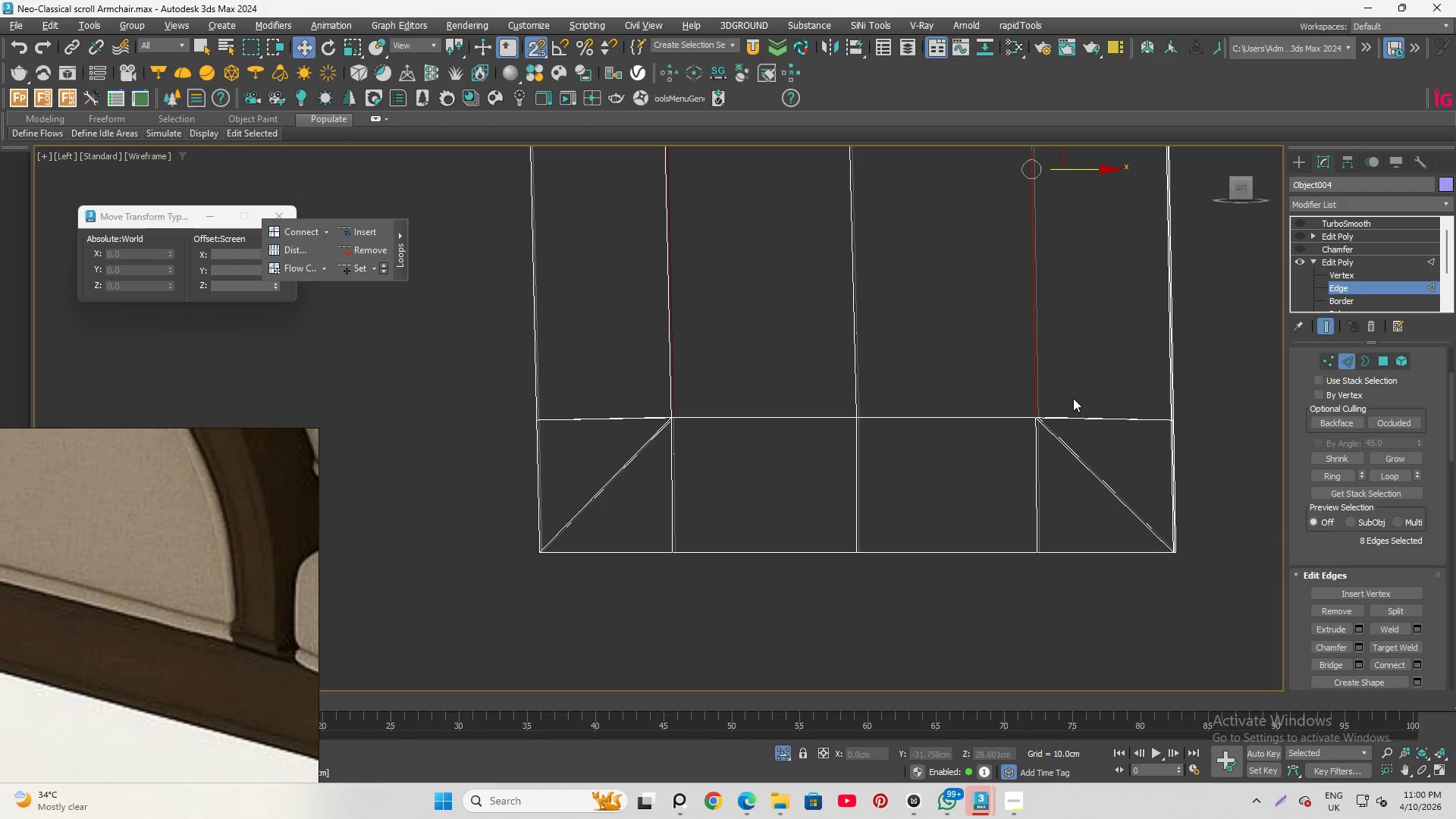 
key(Q)
 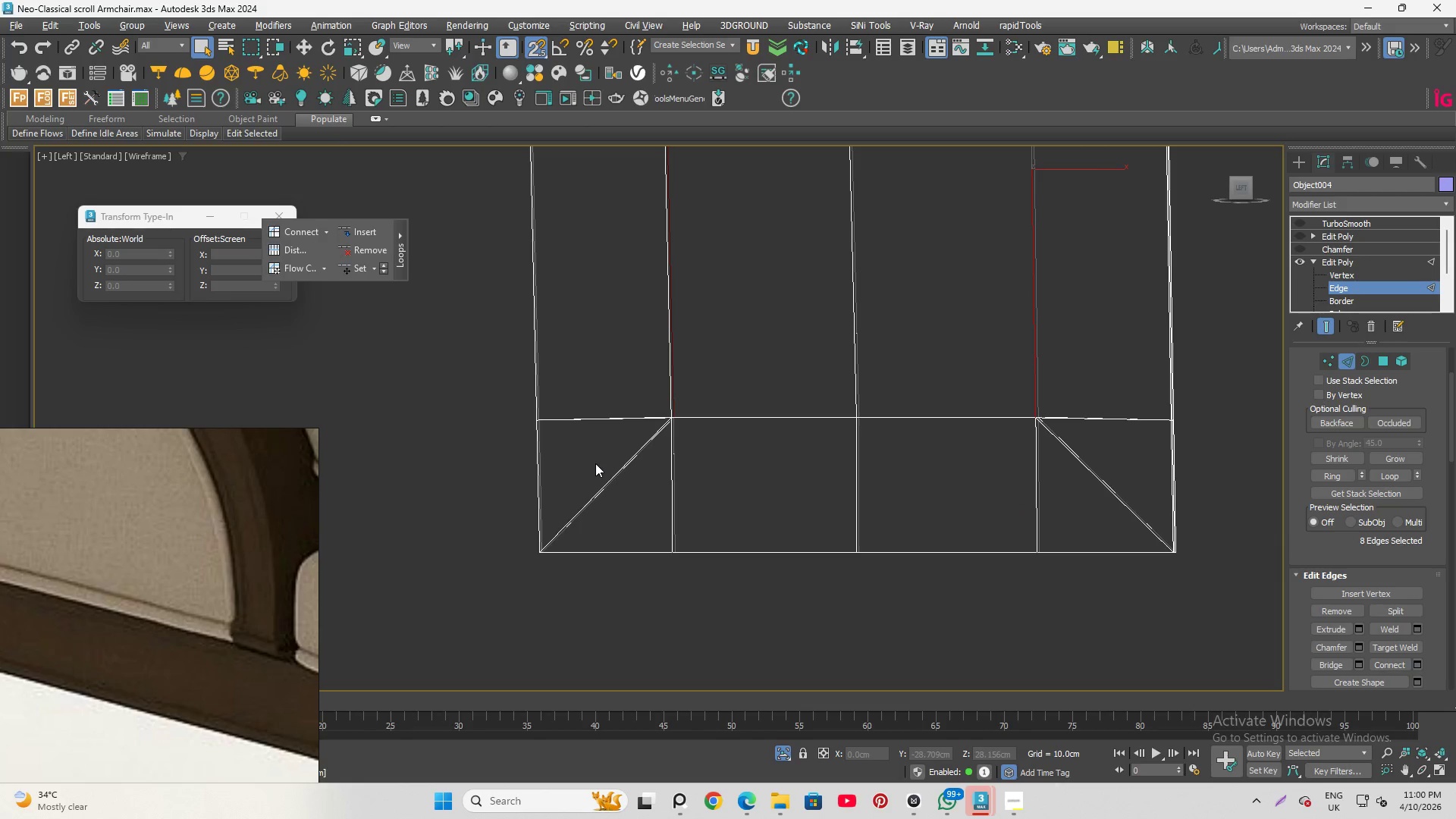 
left_click_drag(start_coordinate=[595, 463], to_coordinate=[645, 521])
 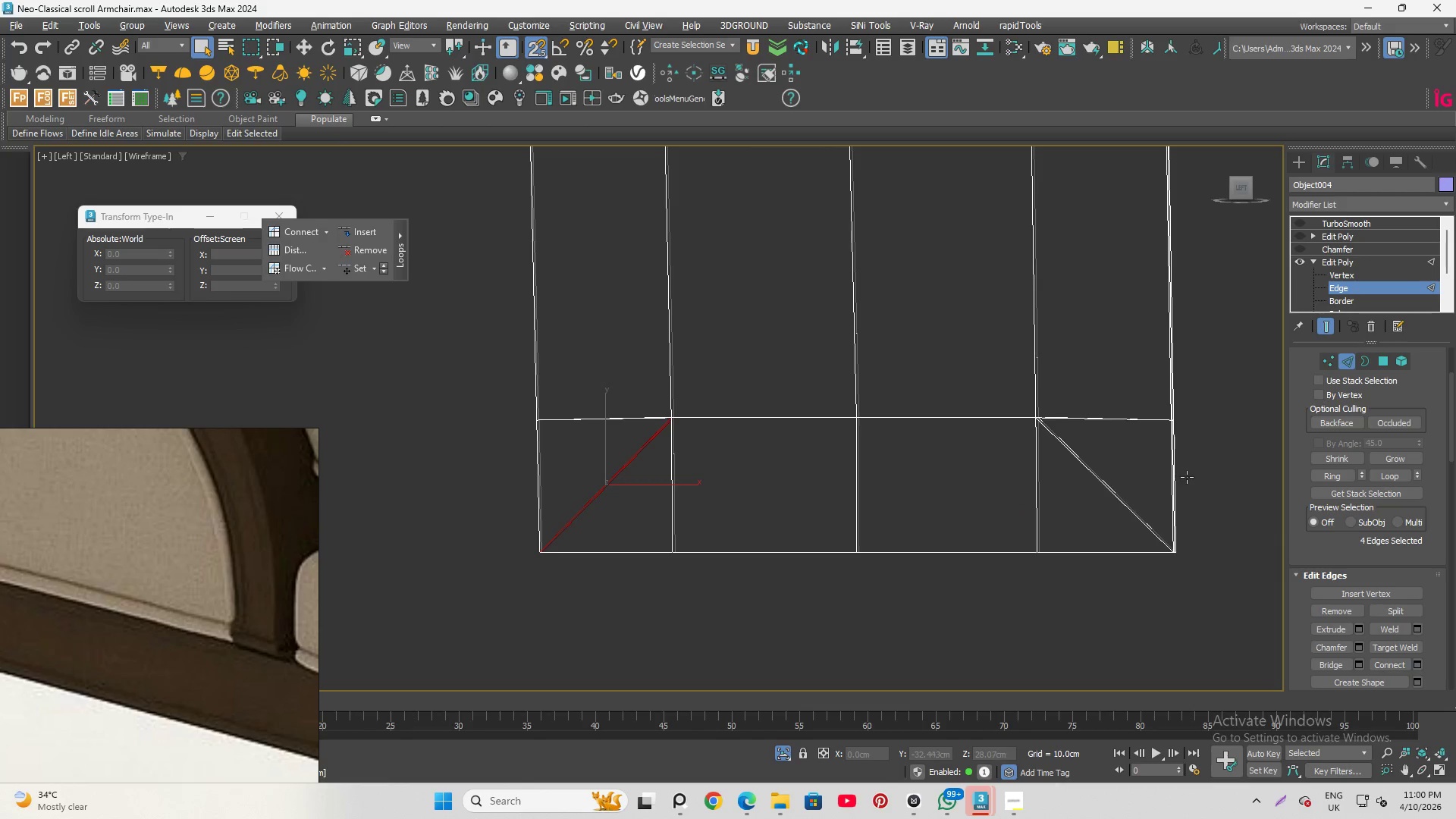 
hold_key(key=ControlLeft, duration=0.89)
left_click_drag(start_coordinate=[1066, 472], to_coordinate=[1147, 513])
 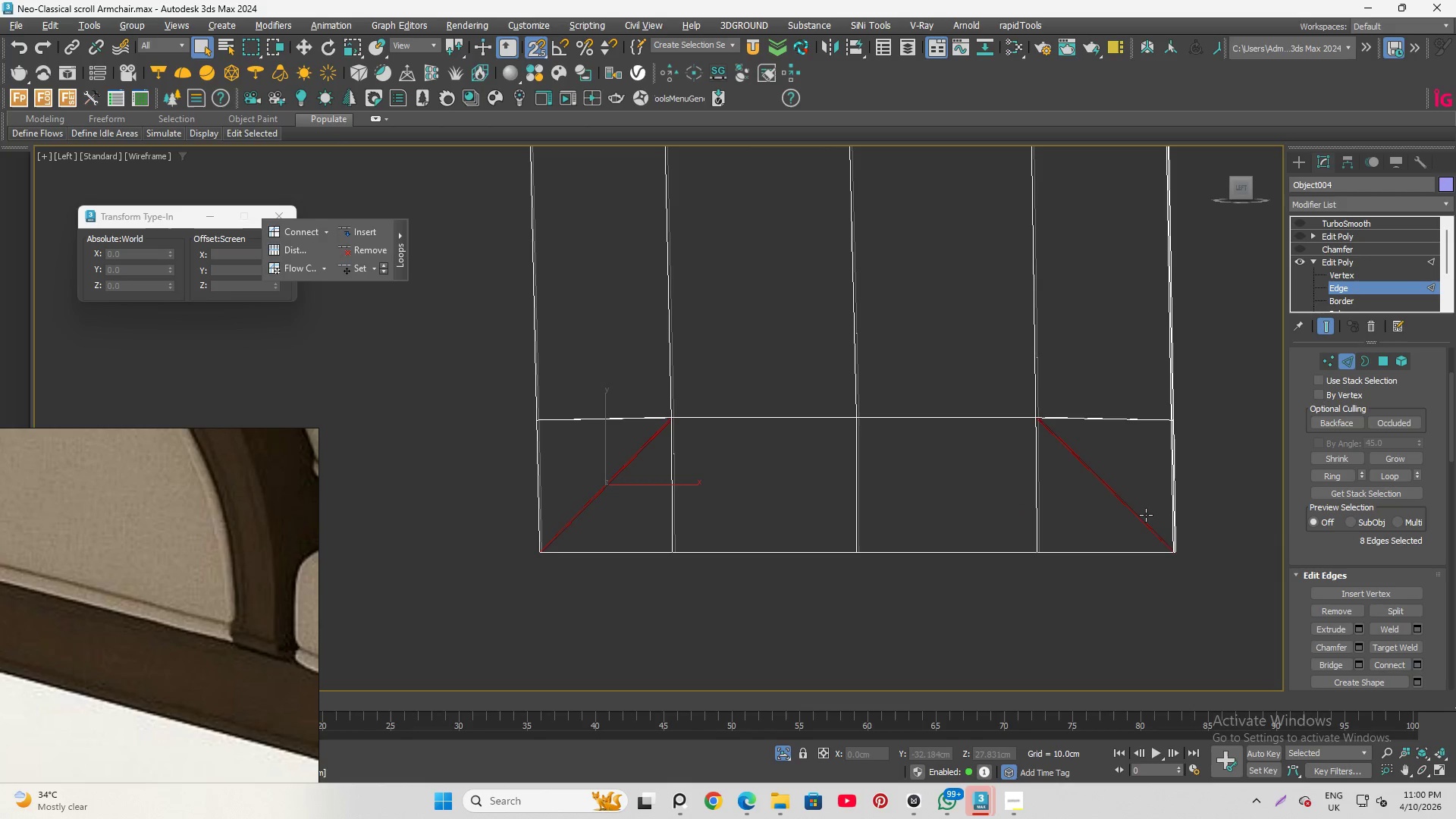 
key(Control+Backspace)
 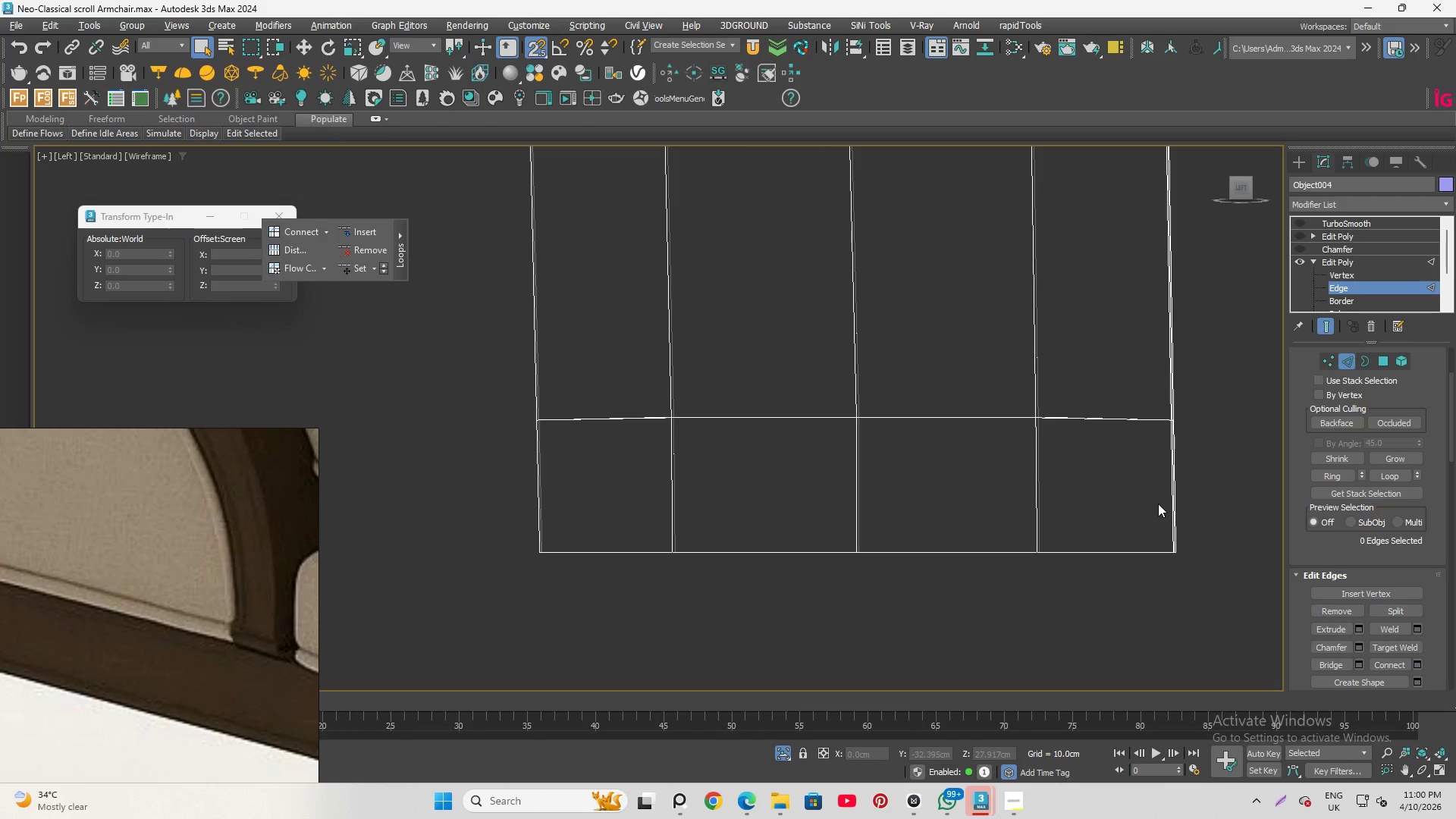 
key(F3)
 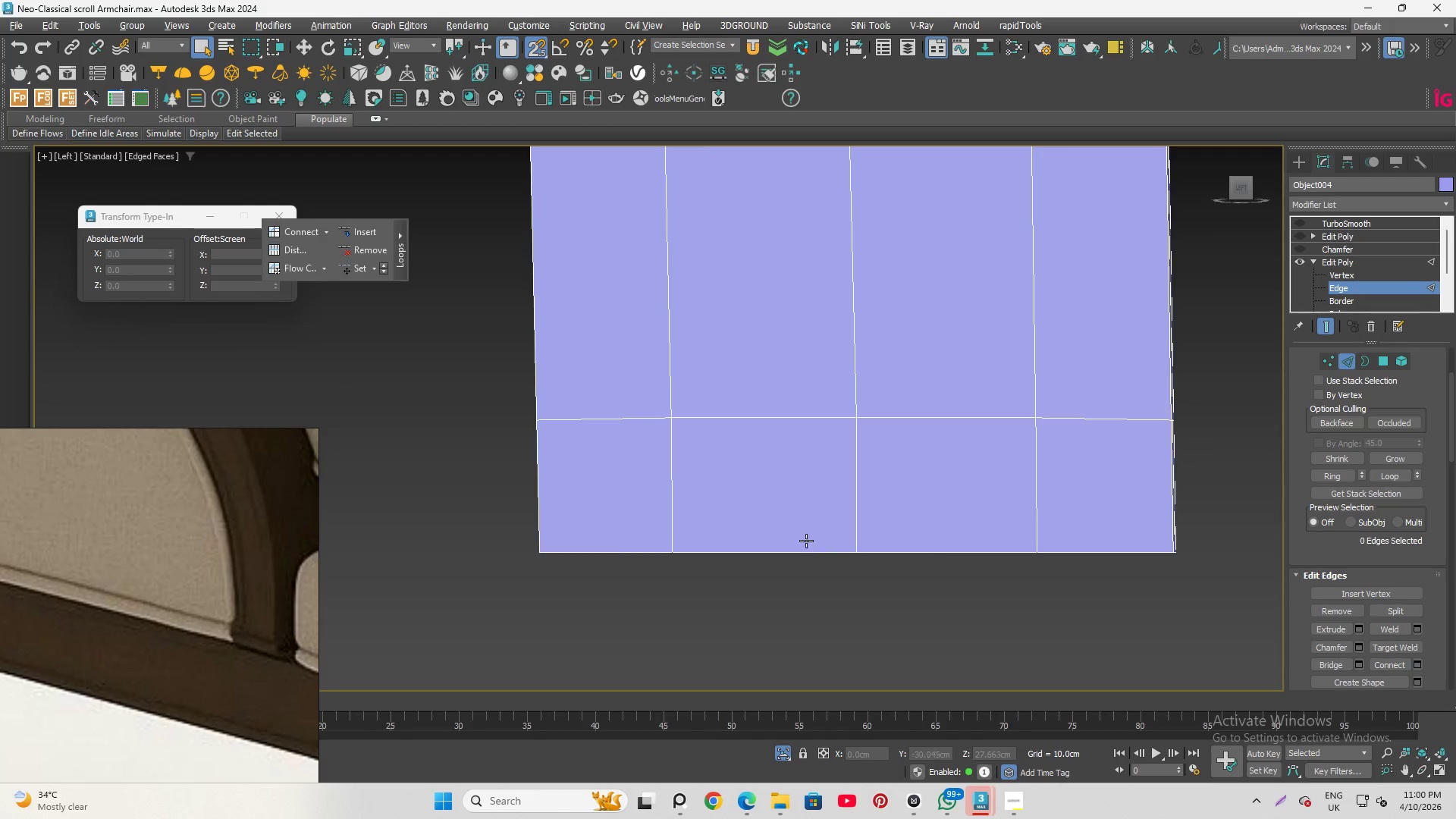 
scroll: coordinate [802, 544], scroll_direction: down, amount: 2.0
 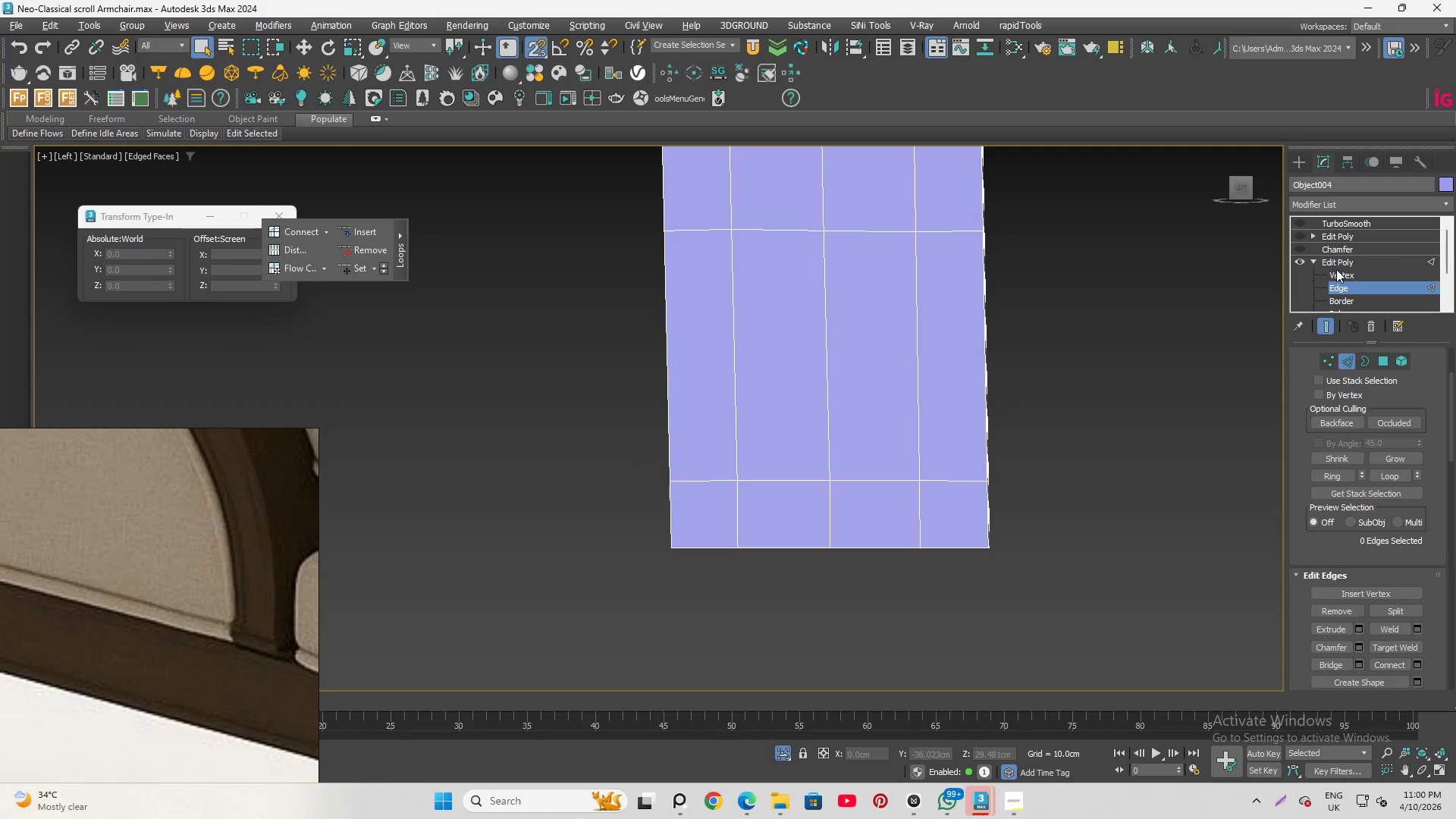 
left_click([1344, 275])
 